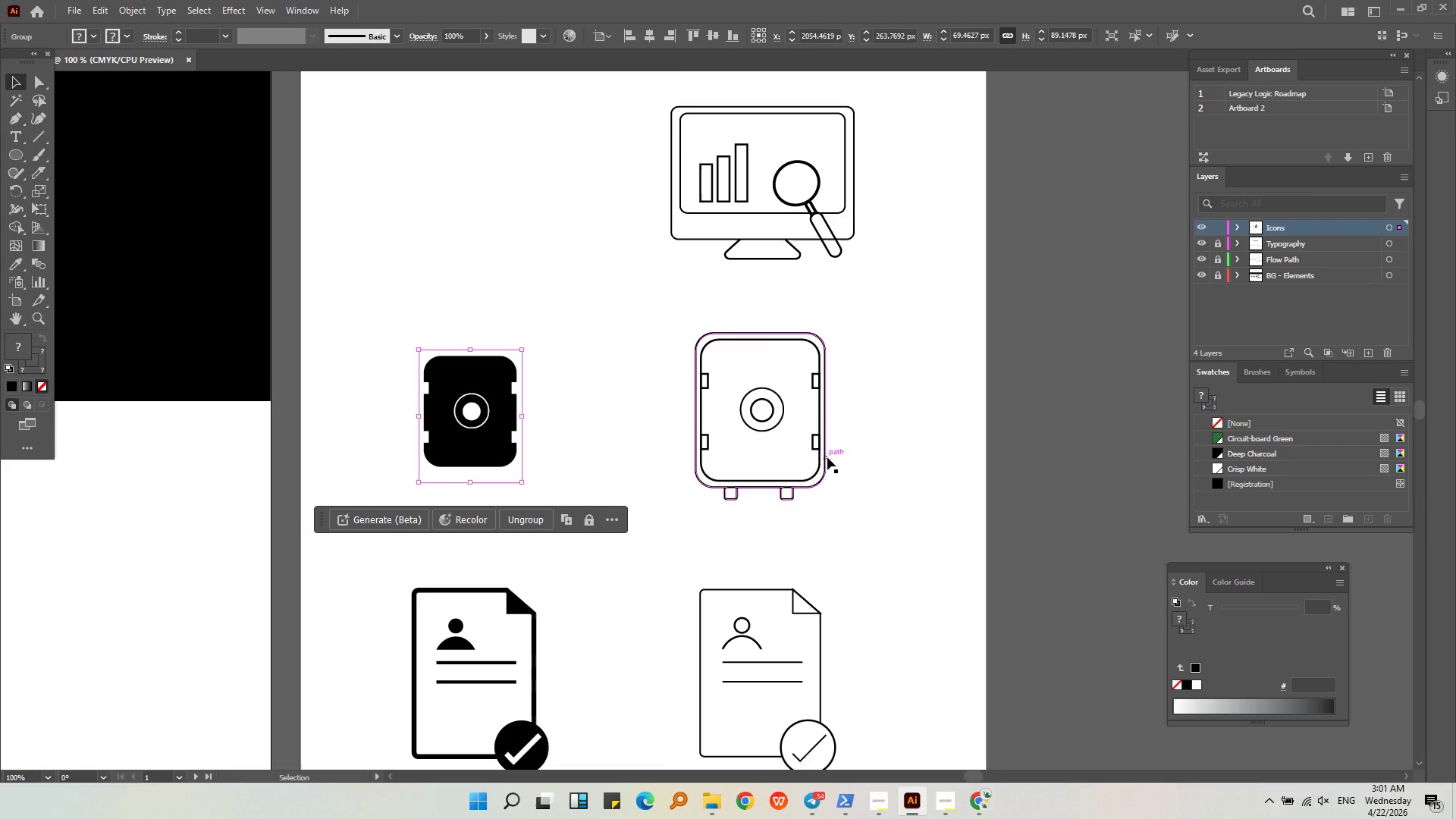 
key(Alt+AltLeft)
 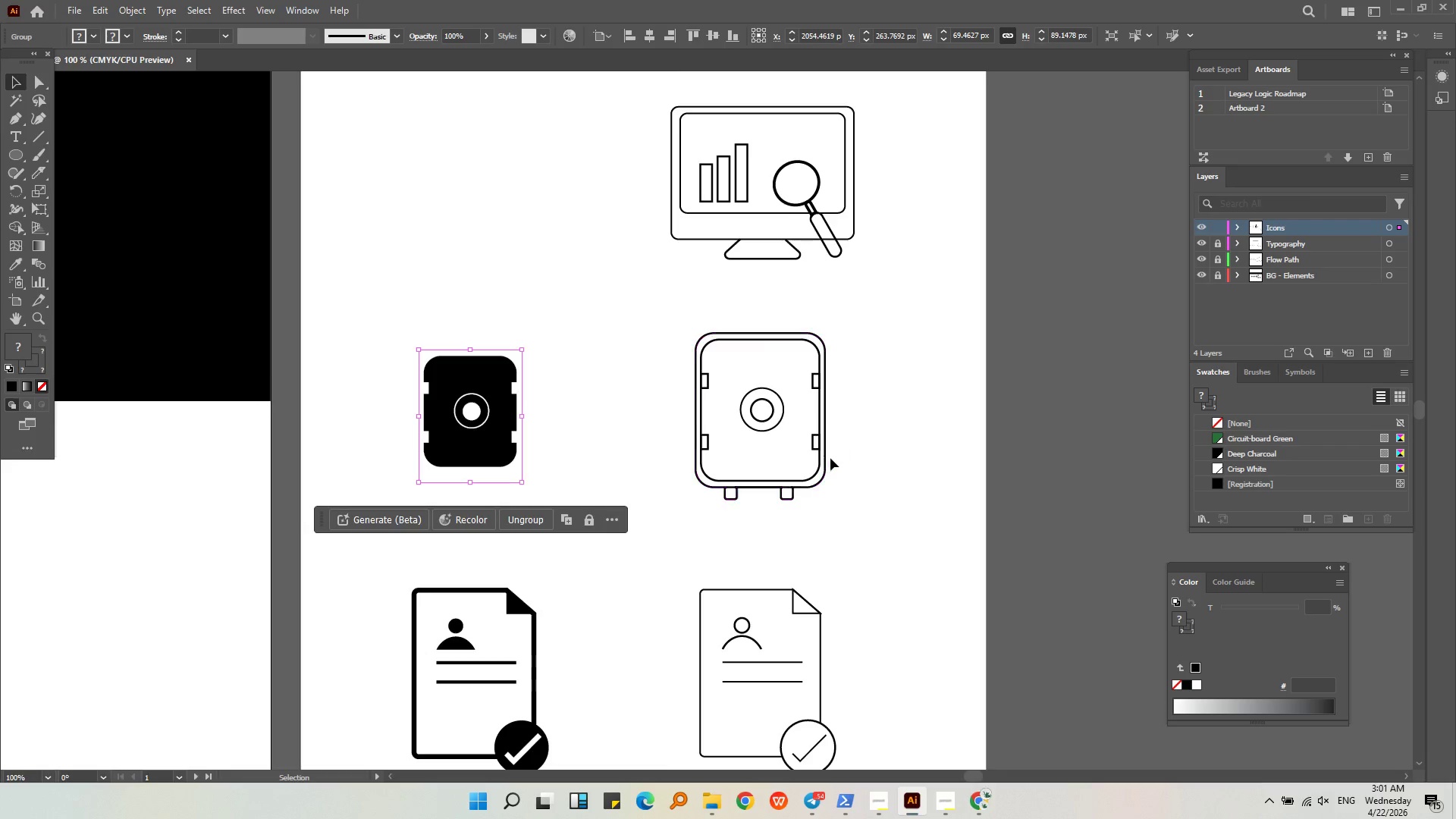 
scroll: coordinate [830, 458], scroll_direction: up, amount: 1.0
 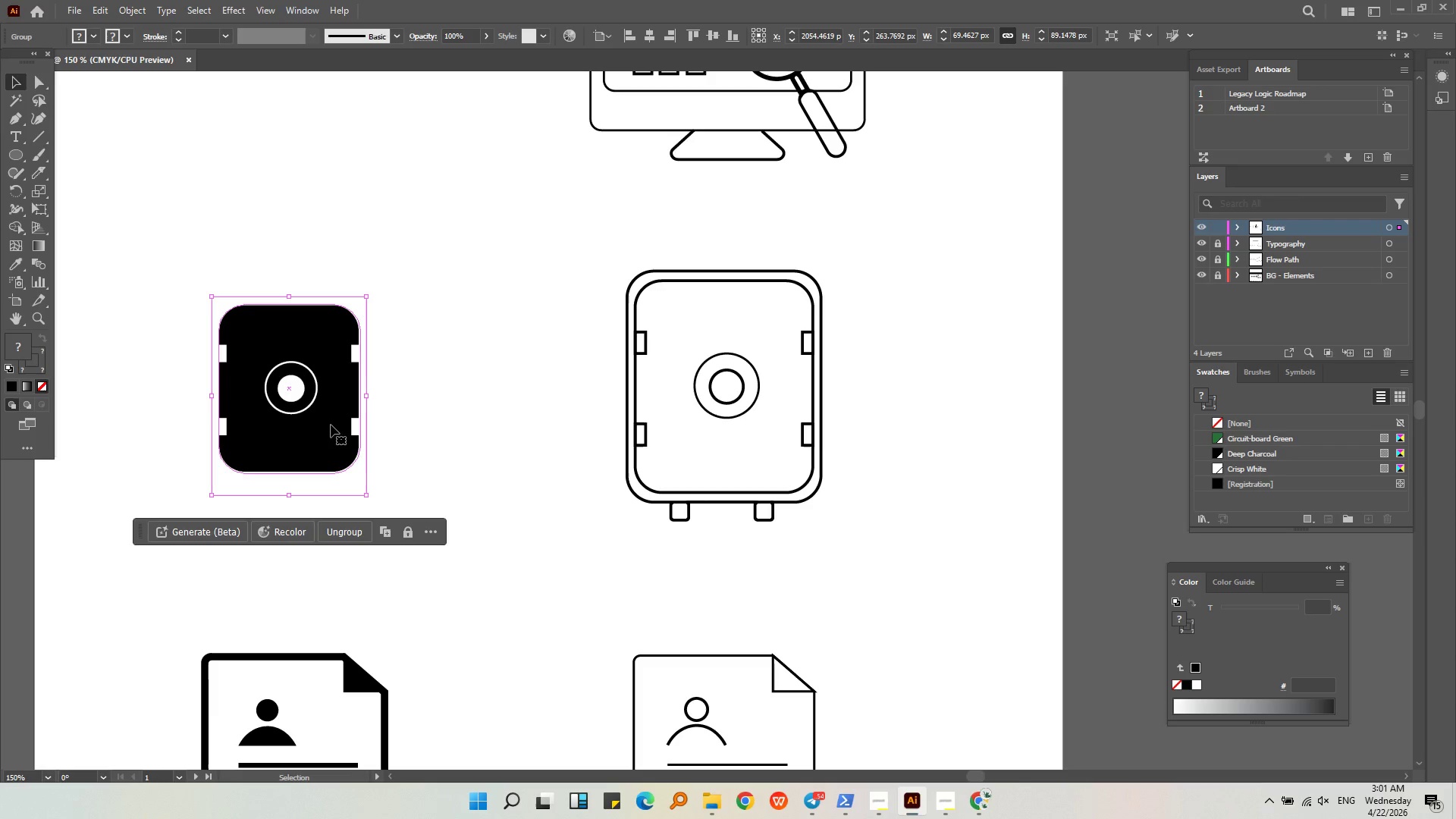 
left_click_drag(start_coordinate=[322, 425], to_coordinate=[740, 400])
 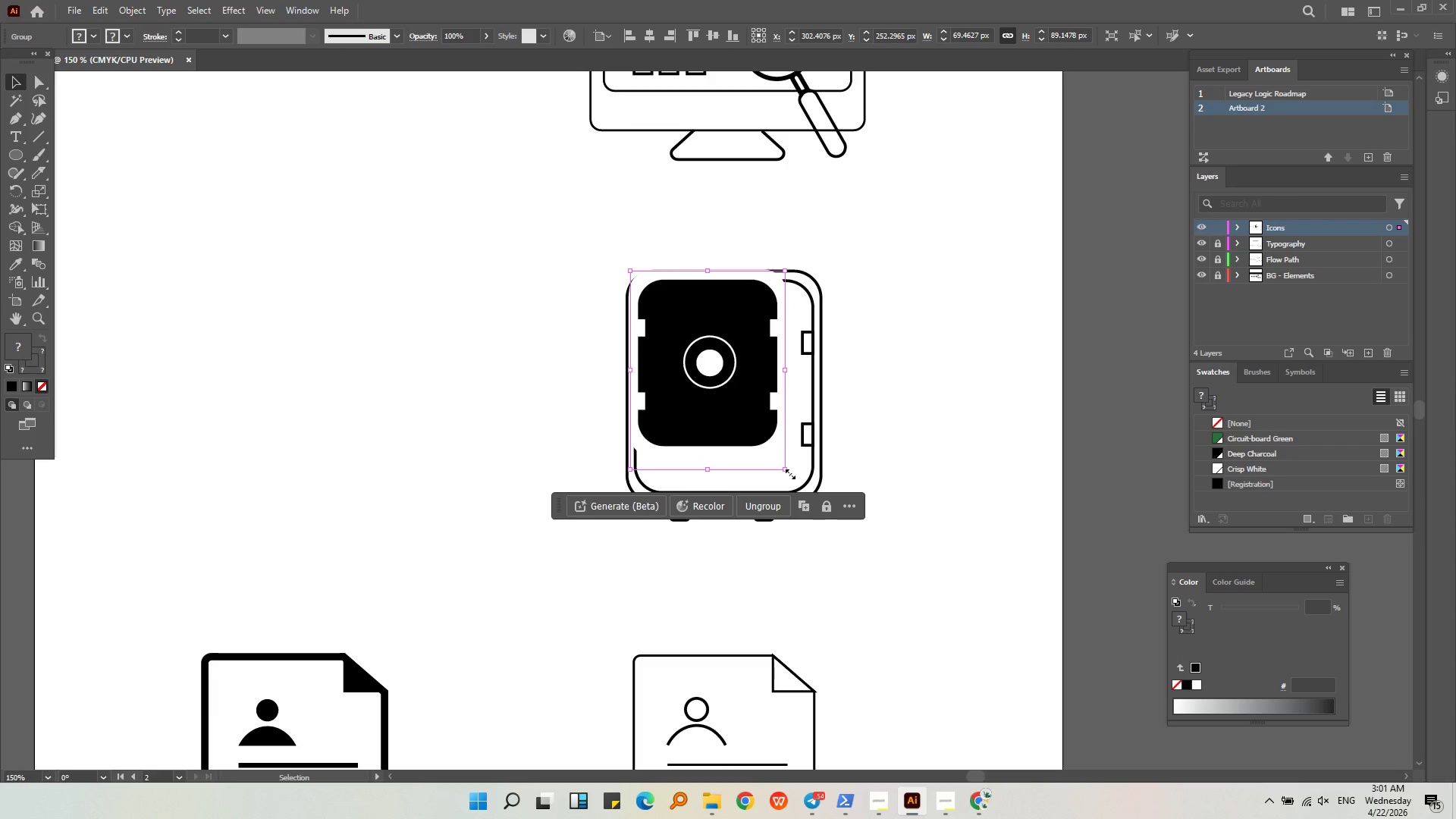 
hold_key(key=ShiftLeft, duration=3.03)
left_click_drag(start_coordinate=[786, 472], to_coordinate=[819, 516])
 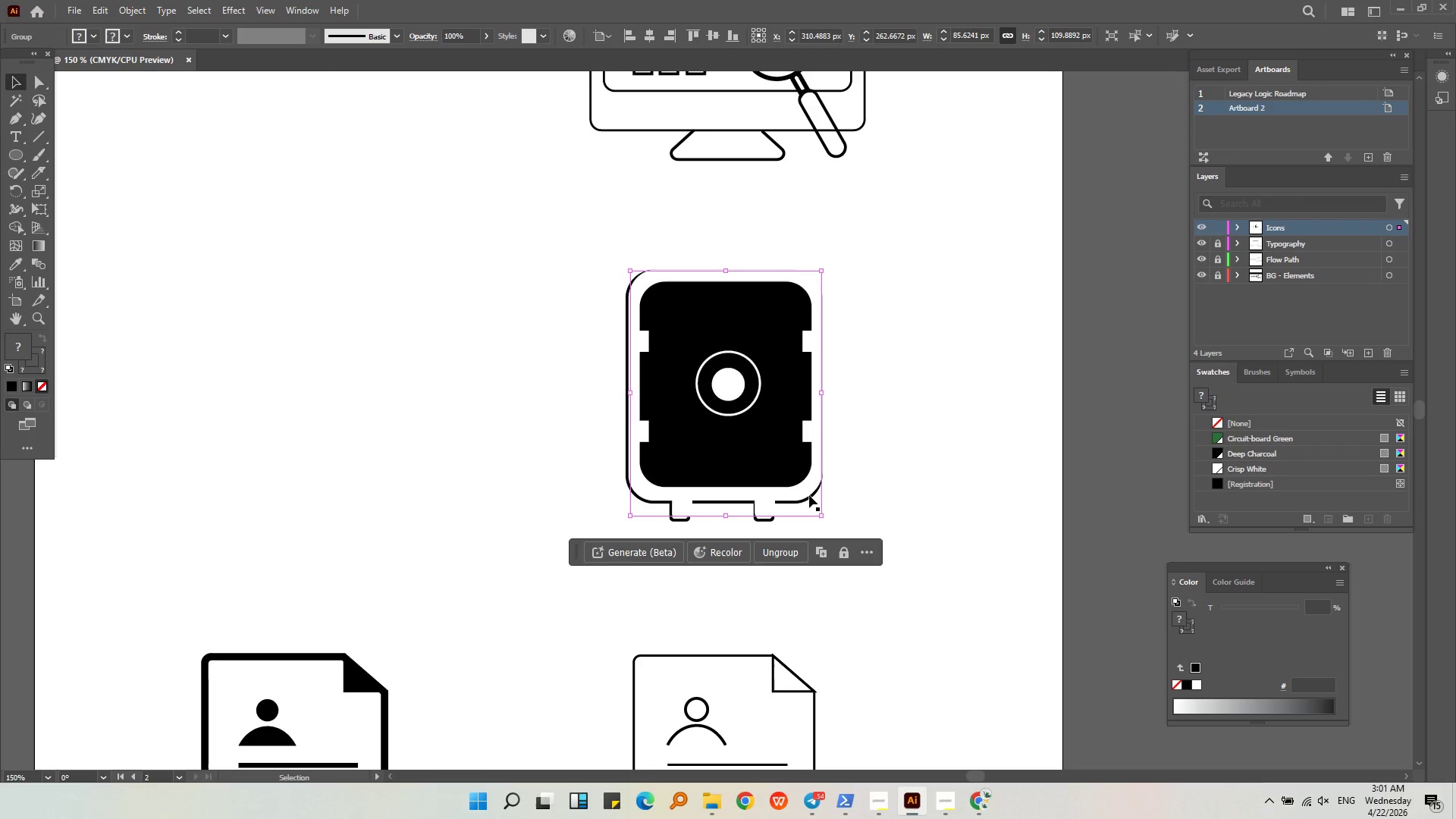 
key(Alt+AltLeft)
 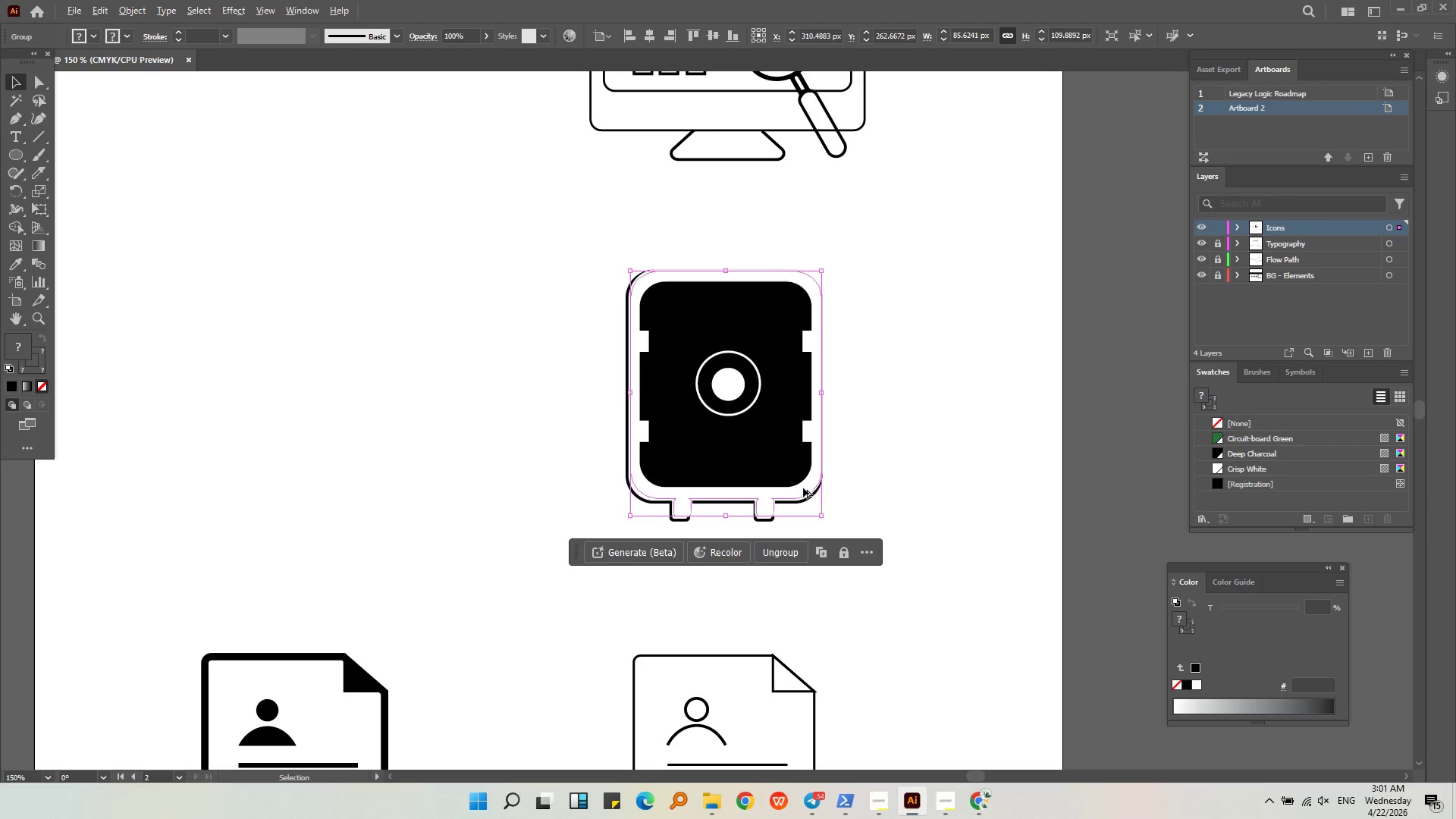 
scroll: coordinate [803, 488], scroll_direction: up, amount: 2.0
 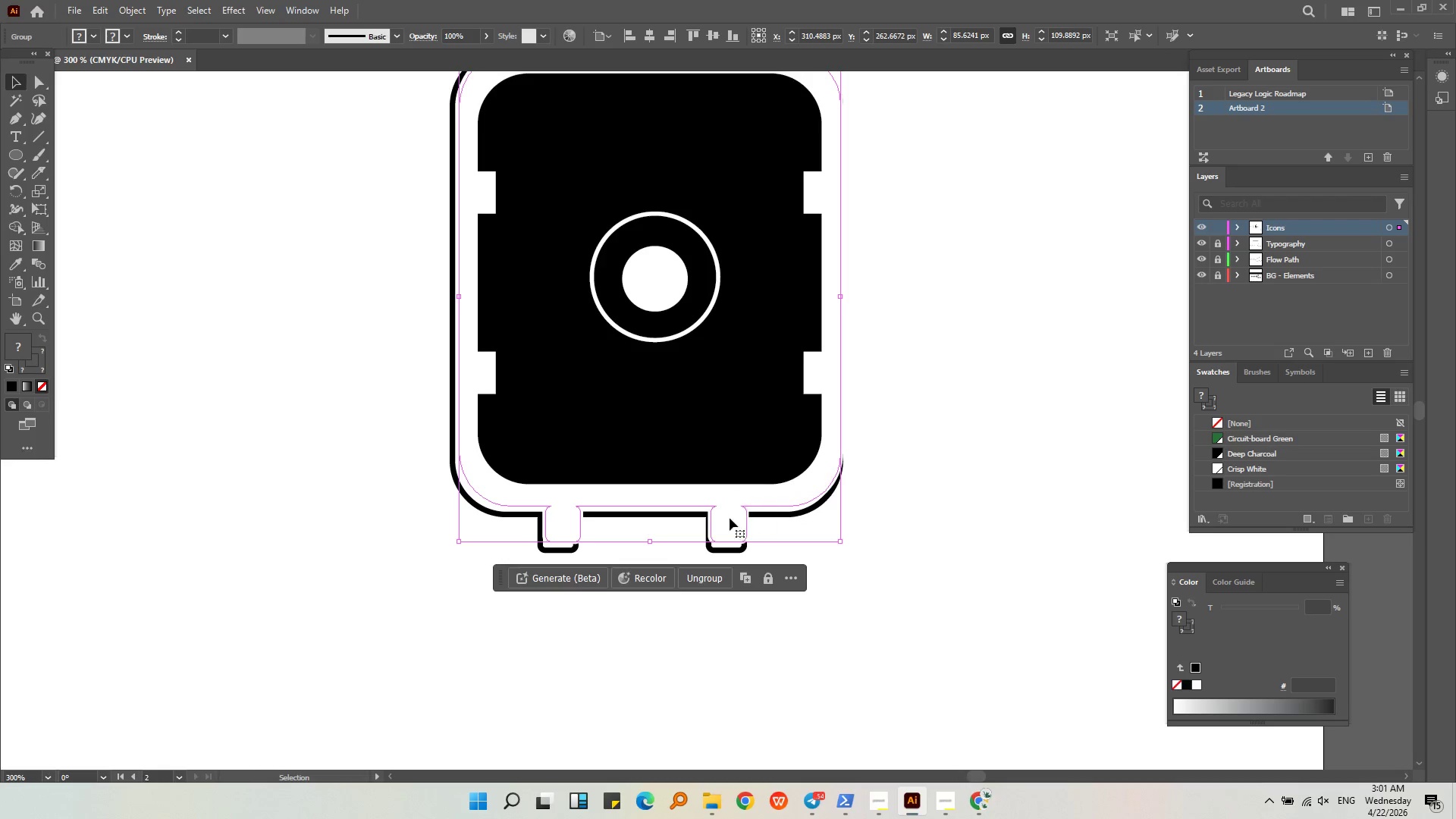 
left_click([726, 526])
 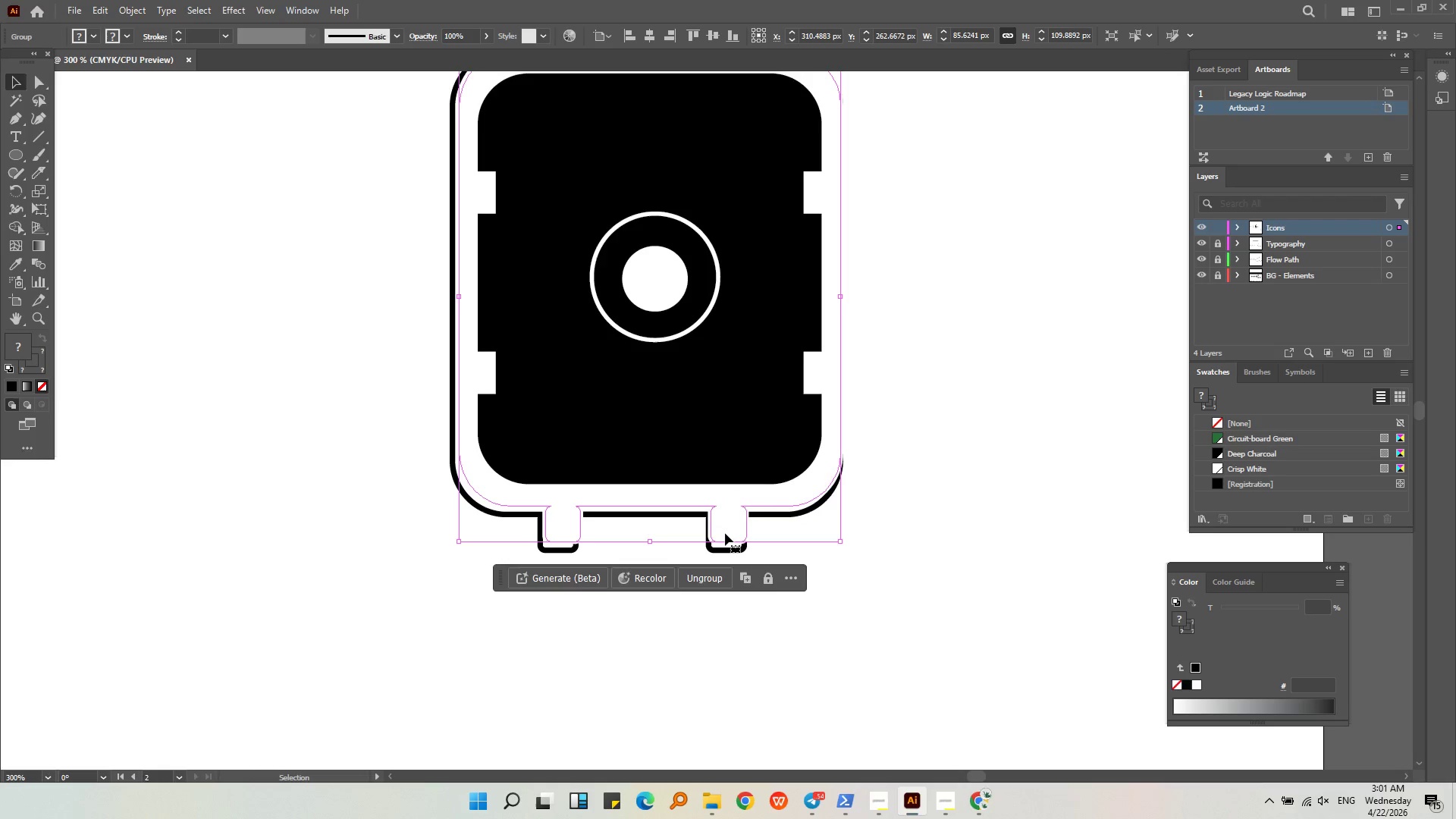 
left_click_drag(start_coordinate=[723, 533], to_coordinate=[717, 541])
 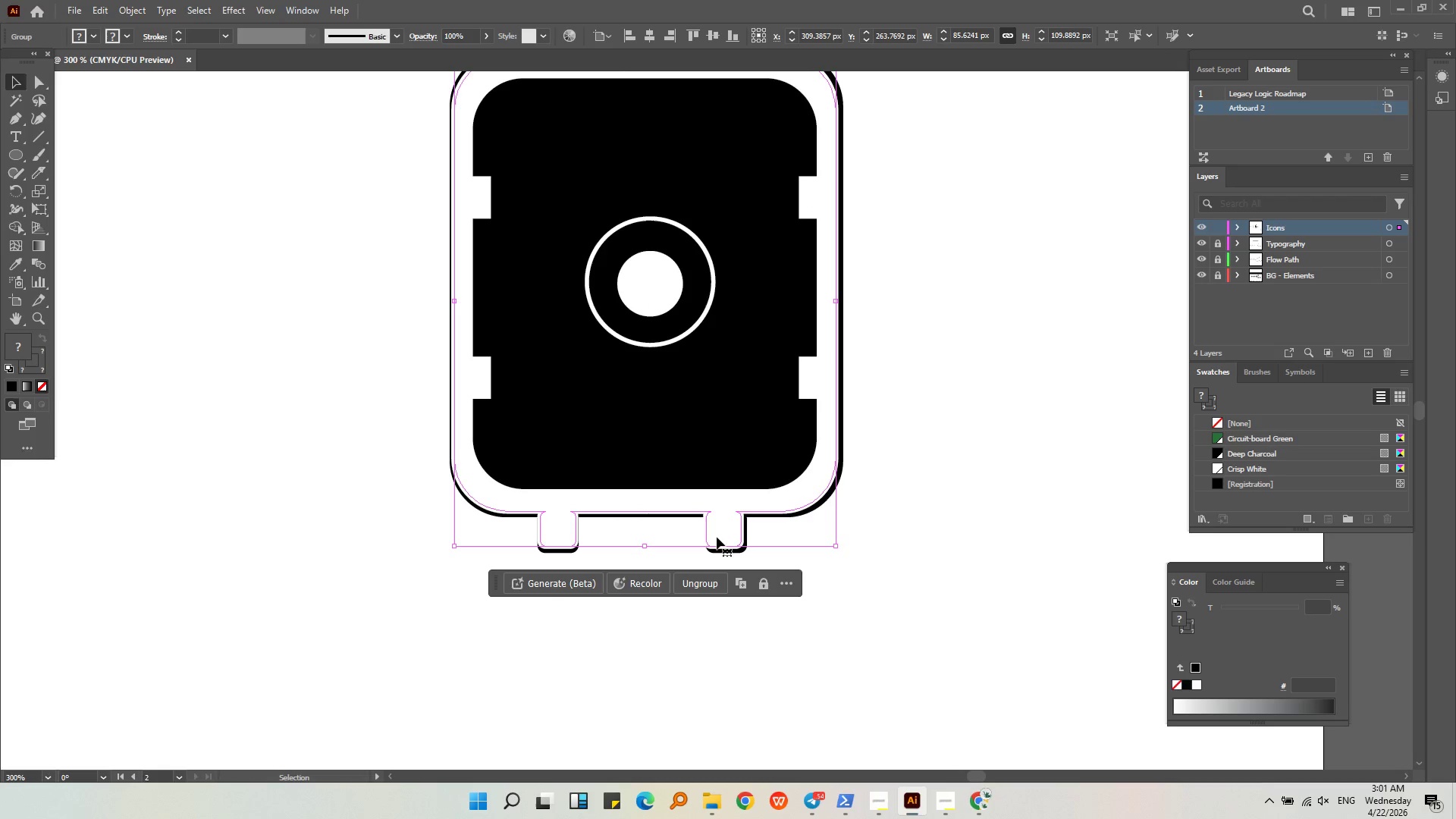 
key(Alt+AltLeft)
 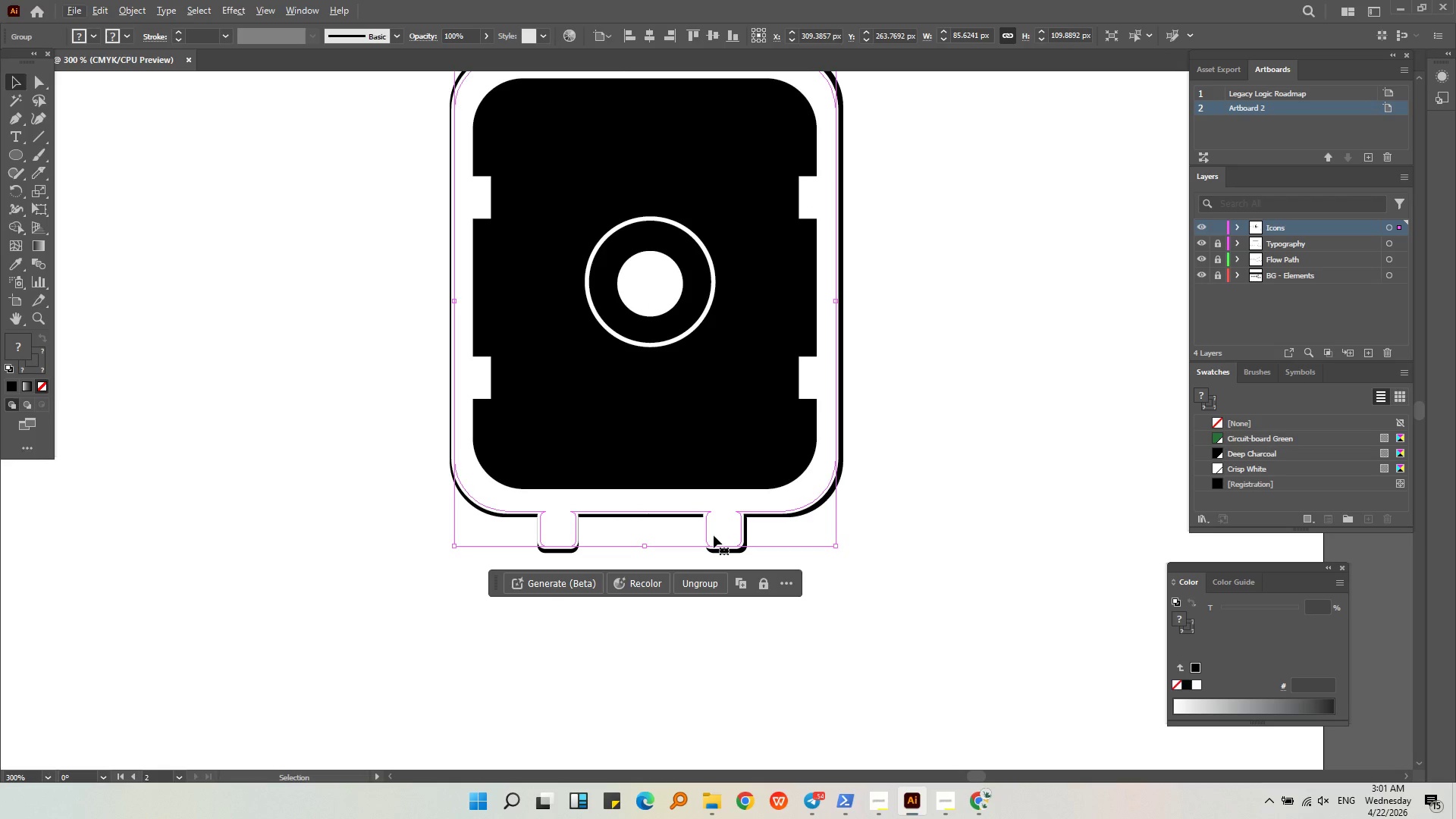 
key(Control+Z)
 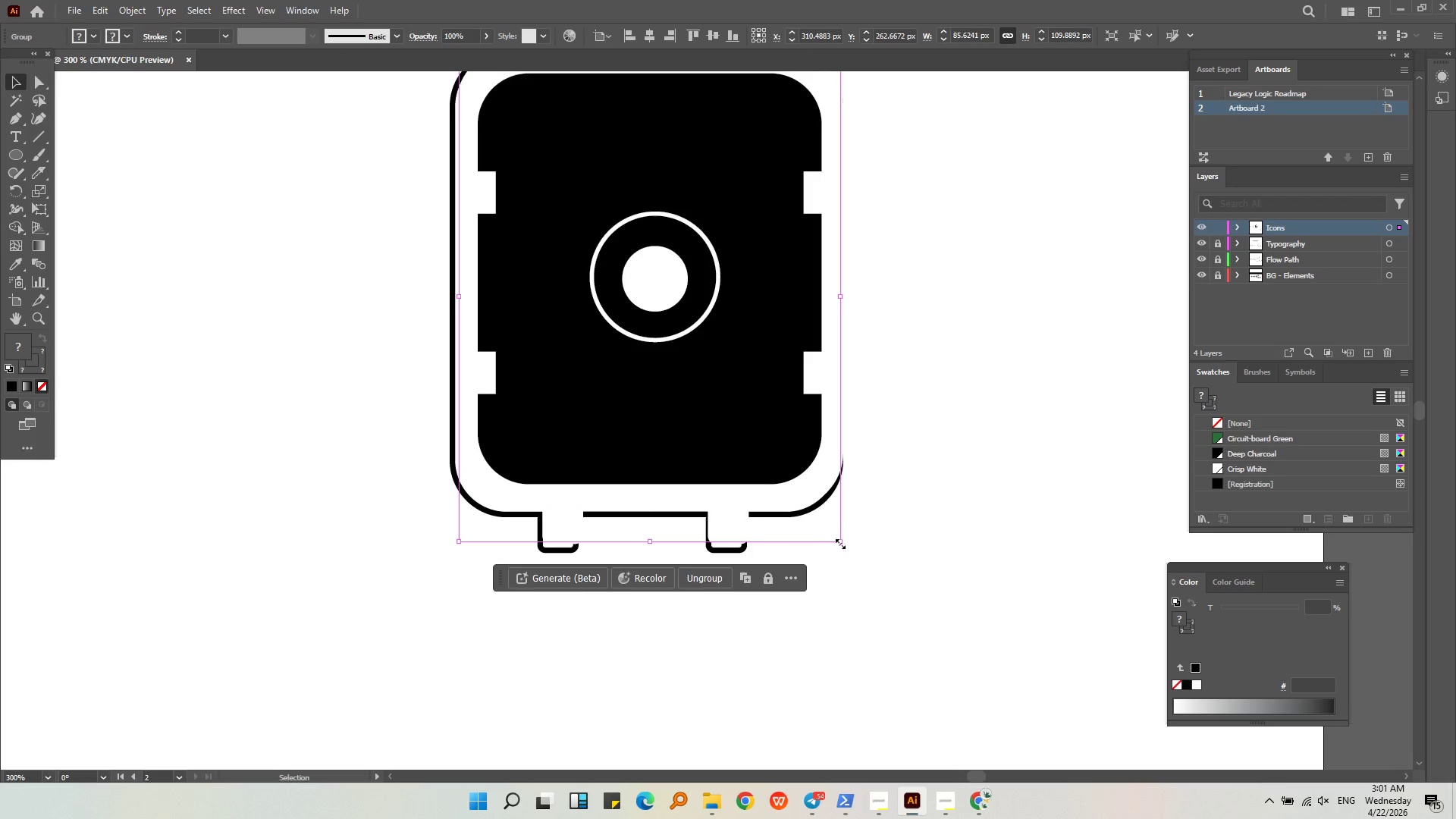 
hold_key(key=ShiftLeft, duration=1.11)
left_click_drag(start_coordinate=[843, 543], to_coordinate=[848, 548])
 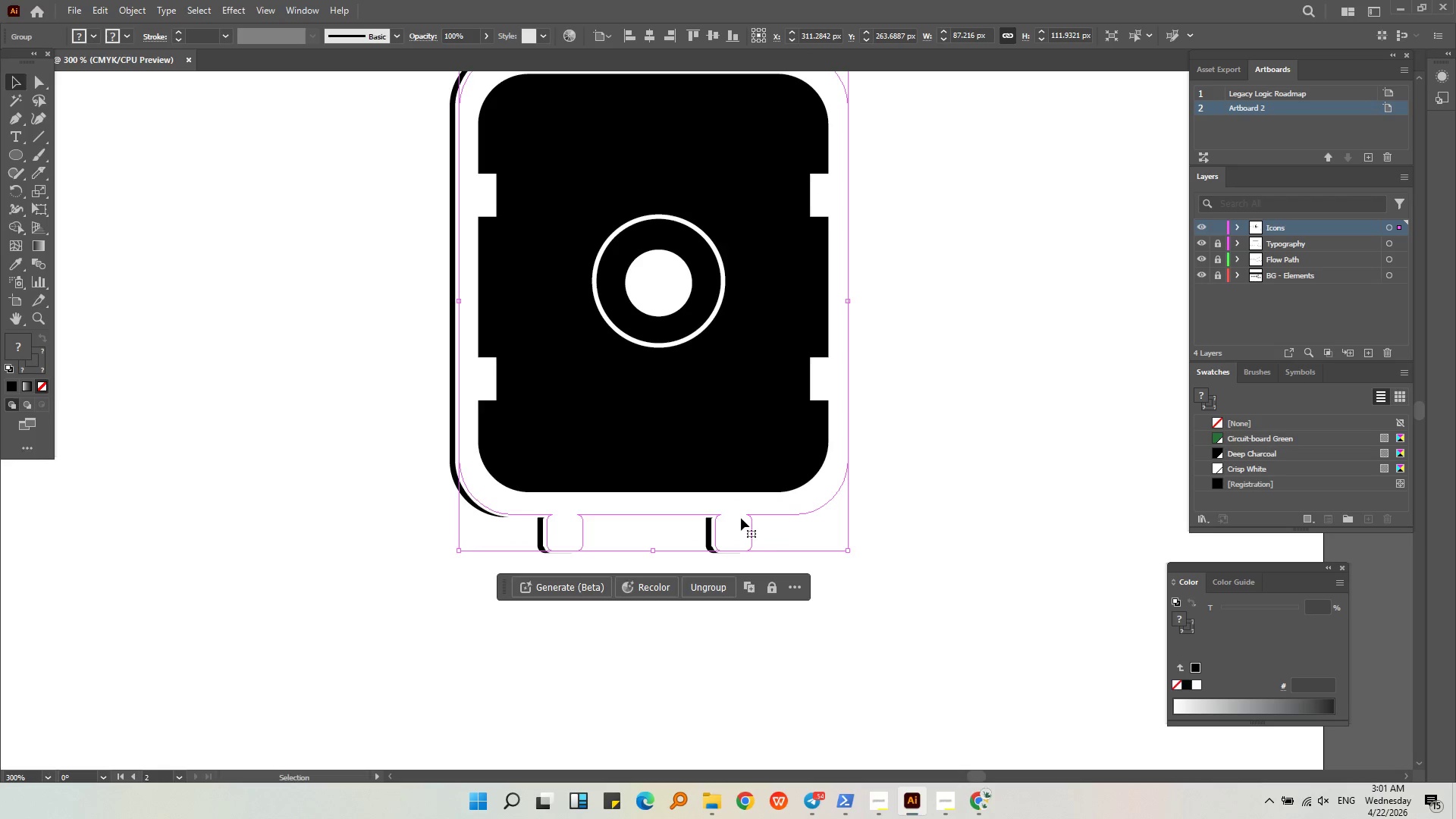 
left_click_drag(start_coordinate=[741, 518], to_coordinate=[735, 519])
 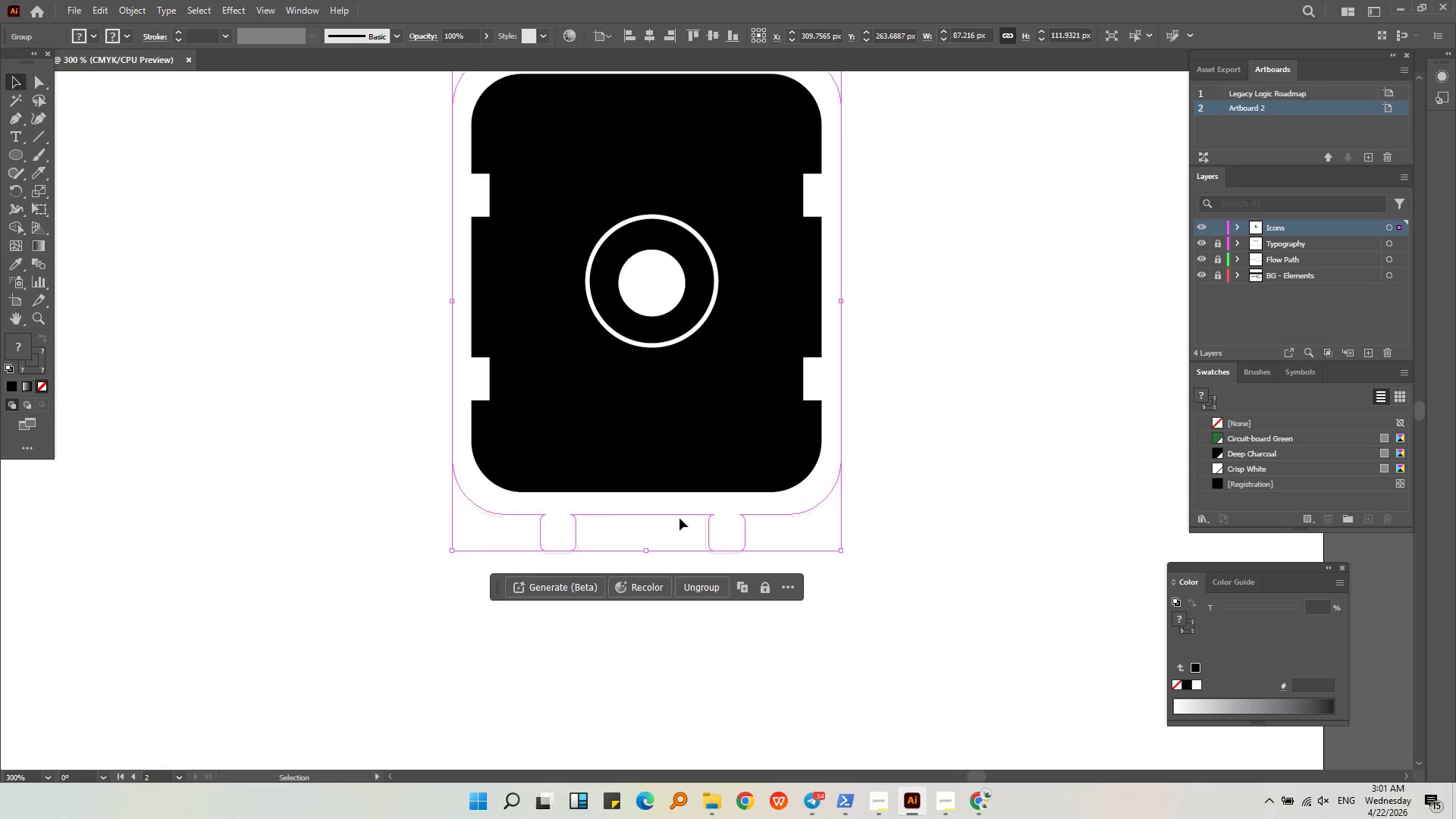 
hold_key(key=ShiftLeft, duration=1.11)
 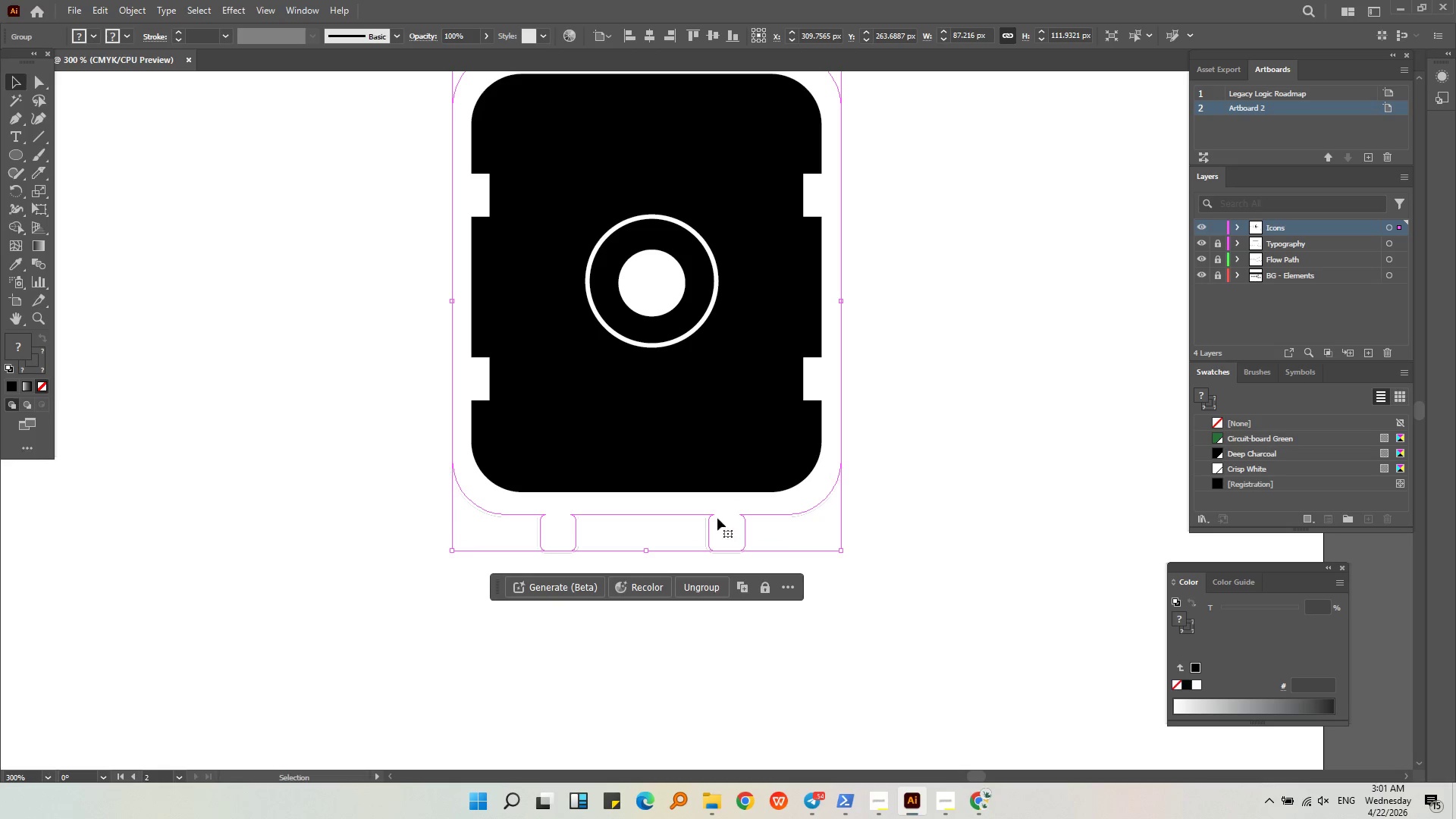 
key(Alt+AltLeft)
 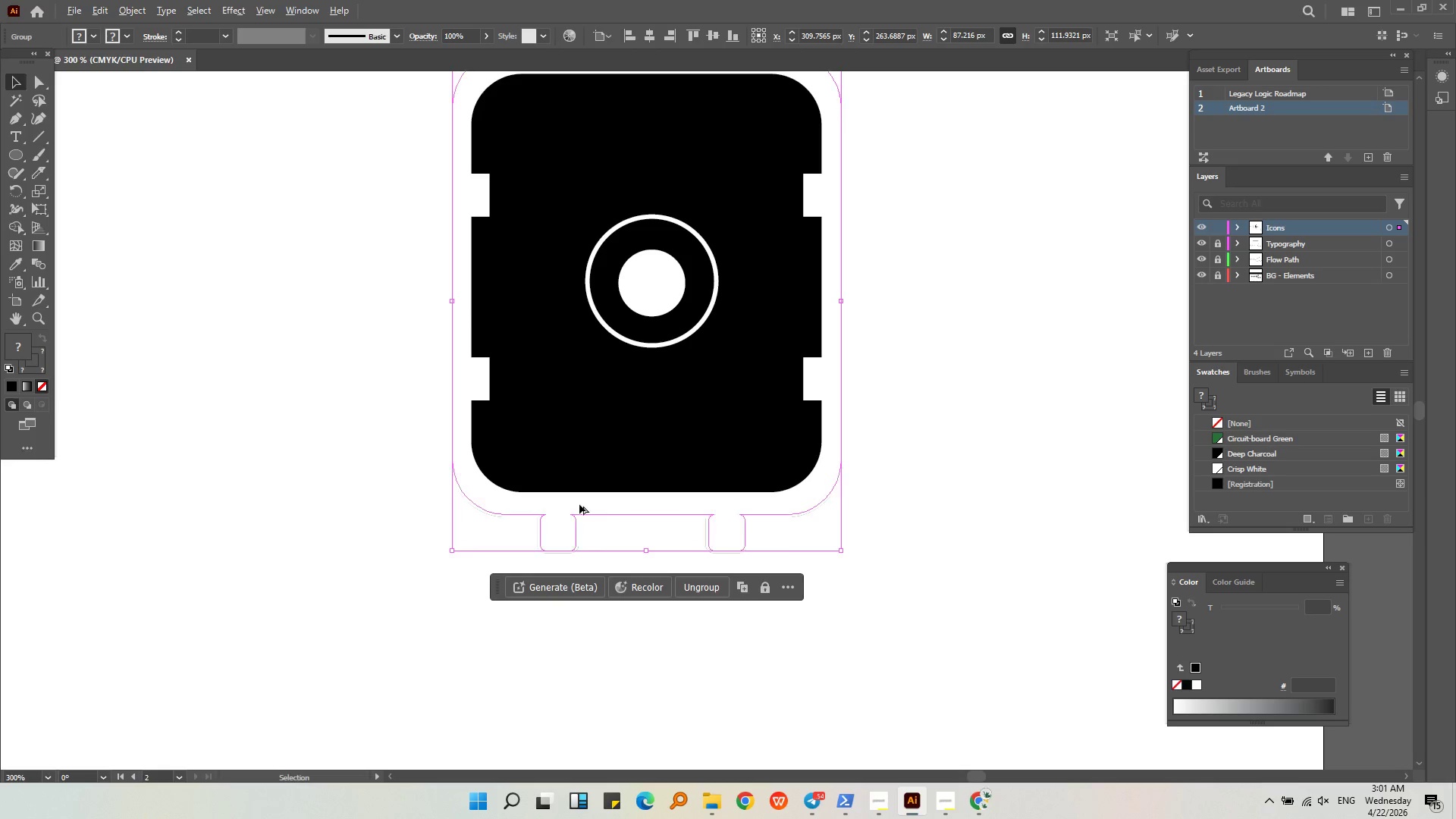 
scroll: coordinate [579, 504], scroll_direction: down, amount: 2.0
 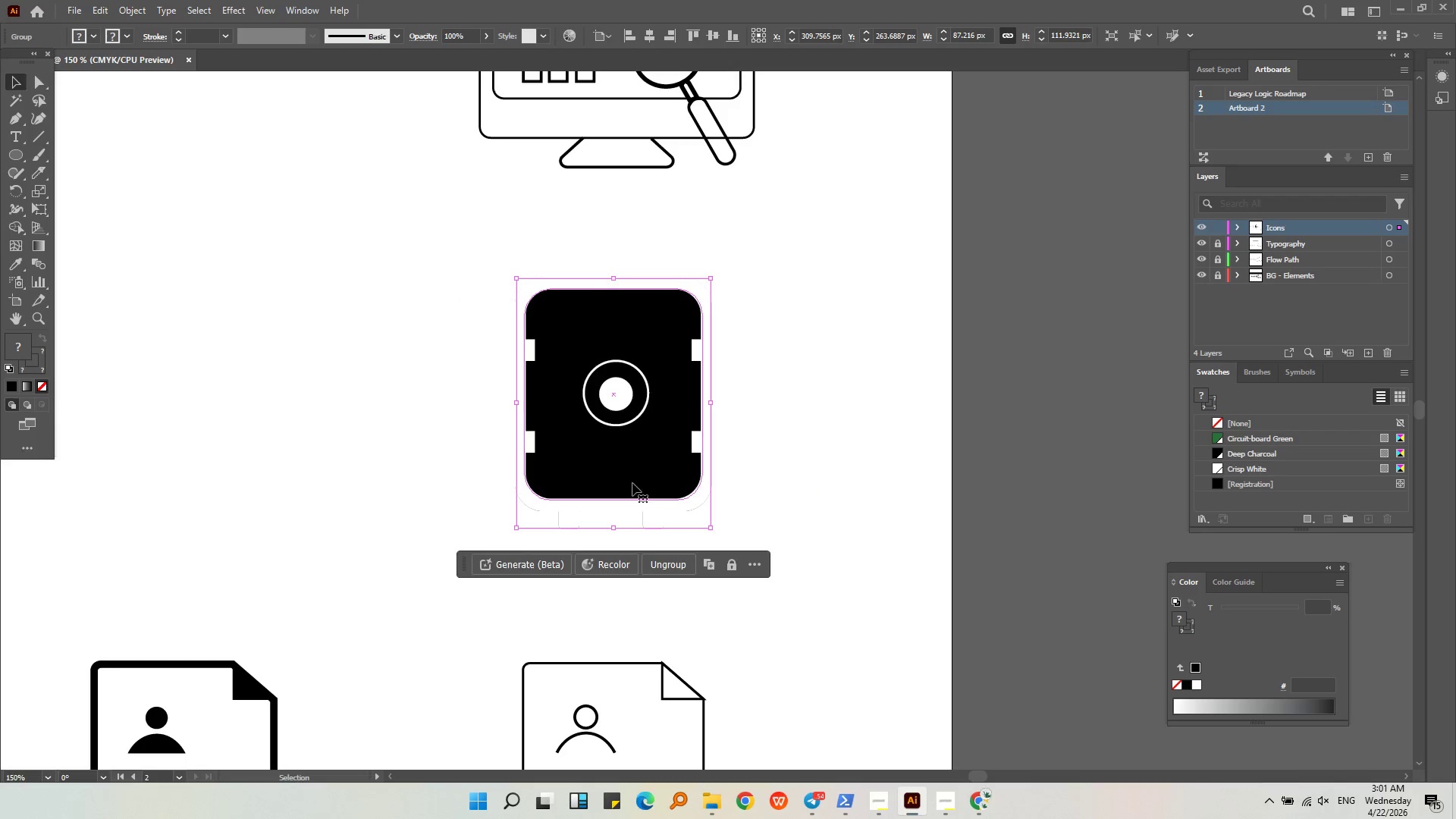 
left_click_drag(start_coordinate=[632, 483], to_coordinate=[1060, 476])
 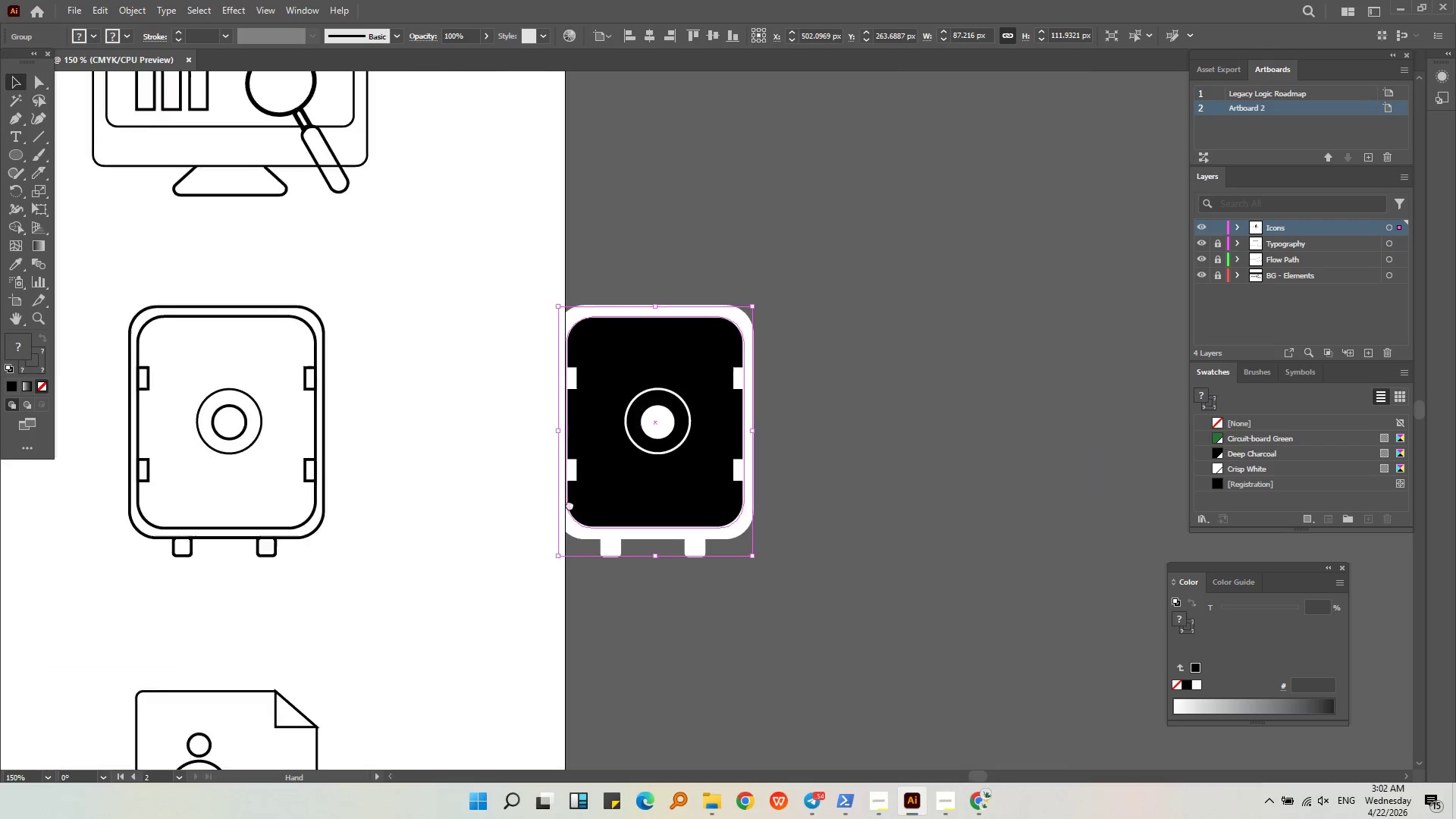 
hold_key(key=ShiftLeft, duration=0.55)
 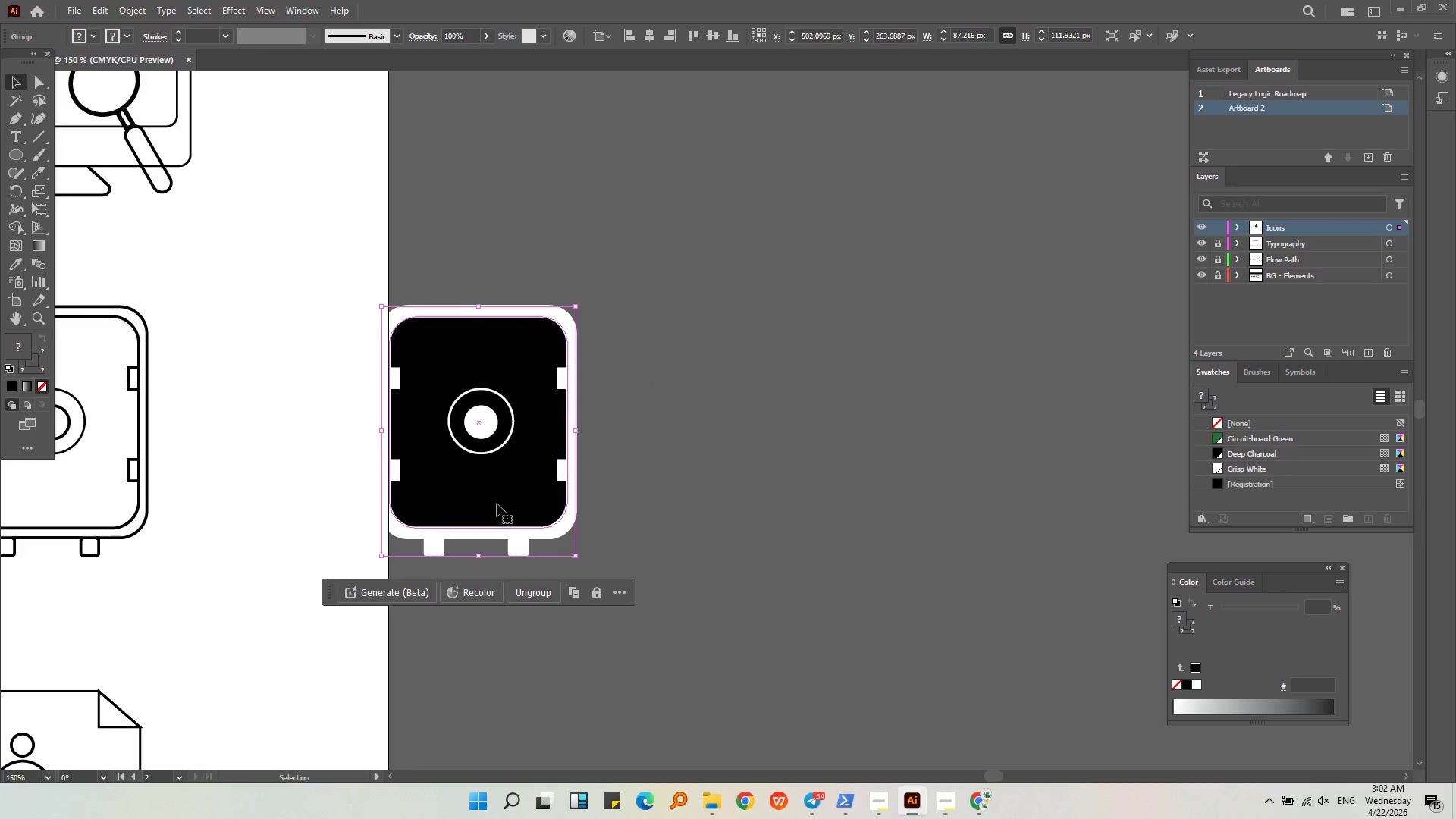 
left_click_drag(start_coordinate=[497, 504], to_coordinate=[609, 504])
 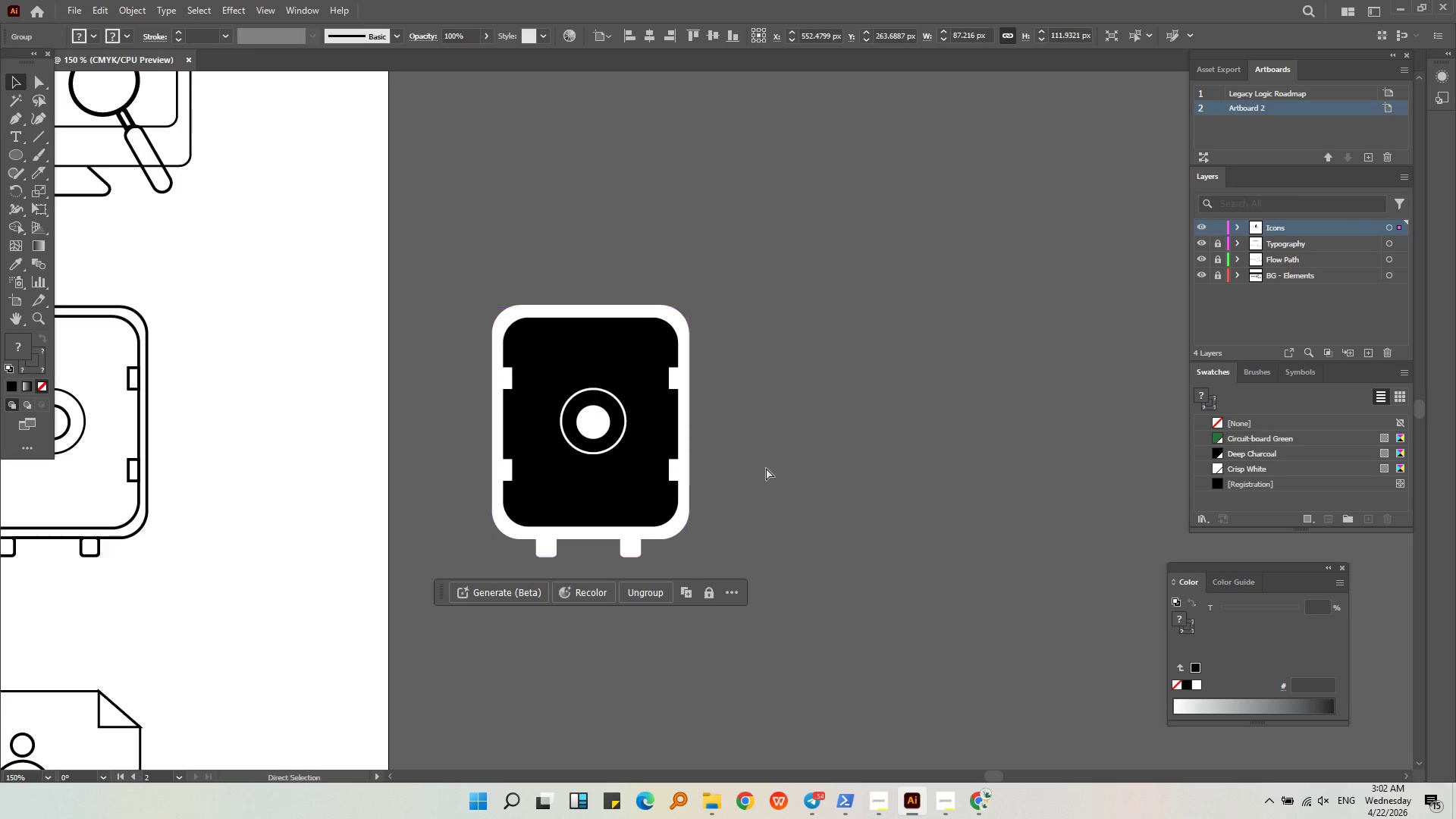 
hold_key(key=ShiftLeft, duration=0.39)
 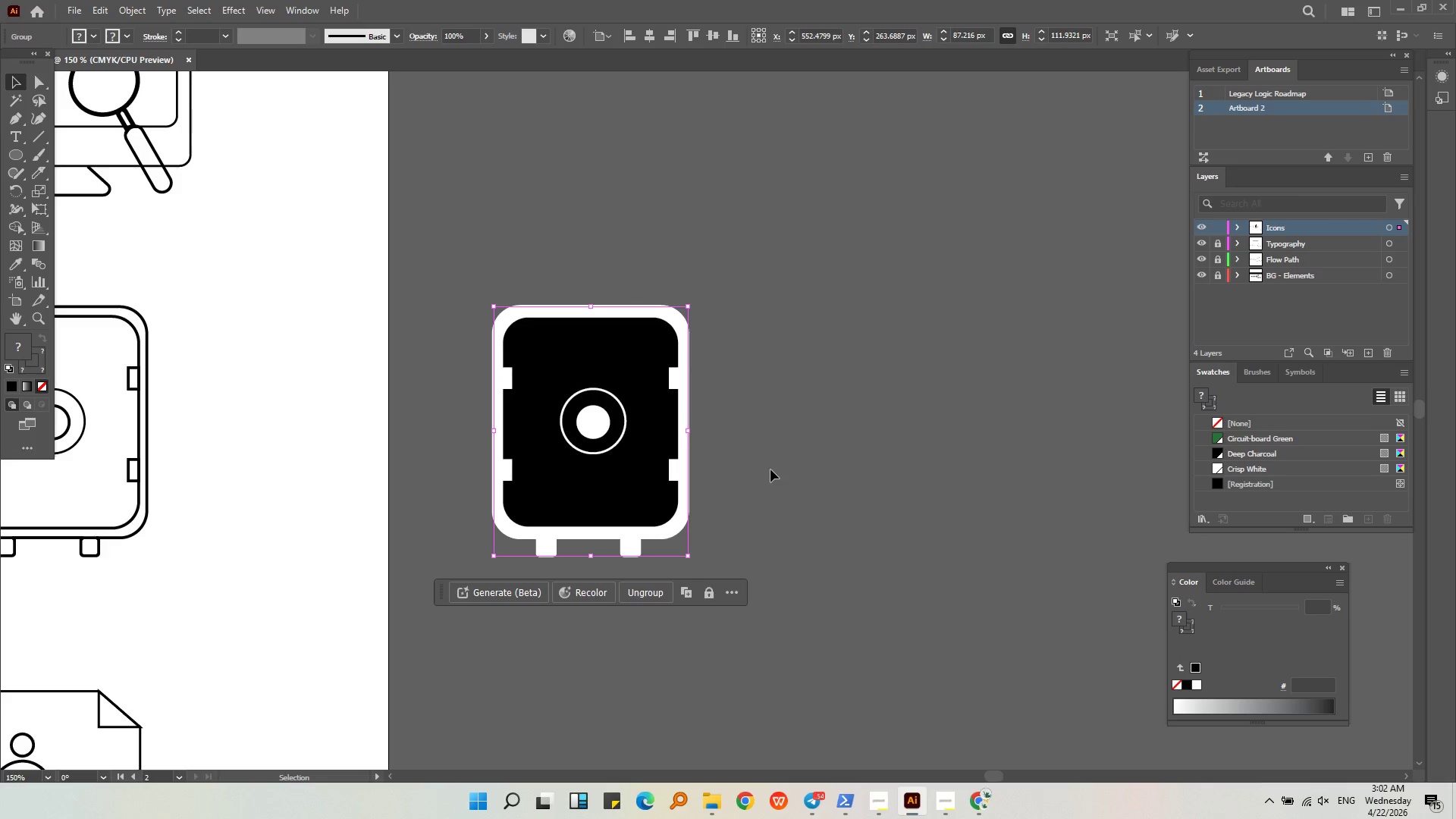 
key(Control+Shift+G)
 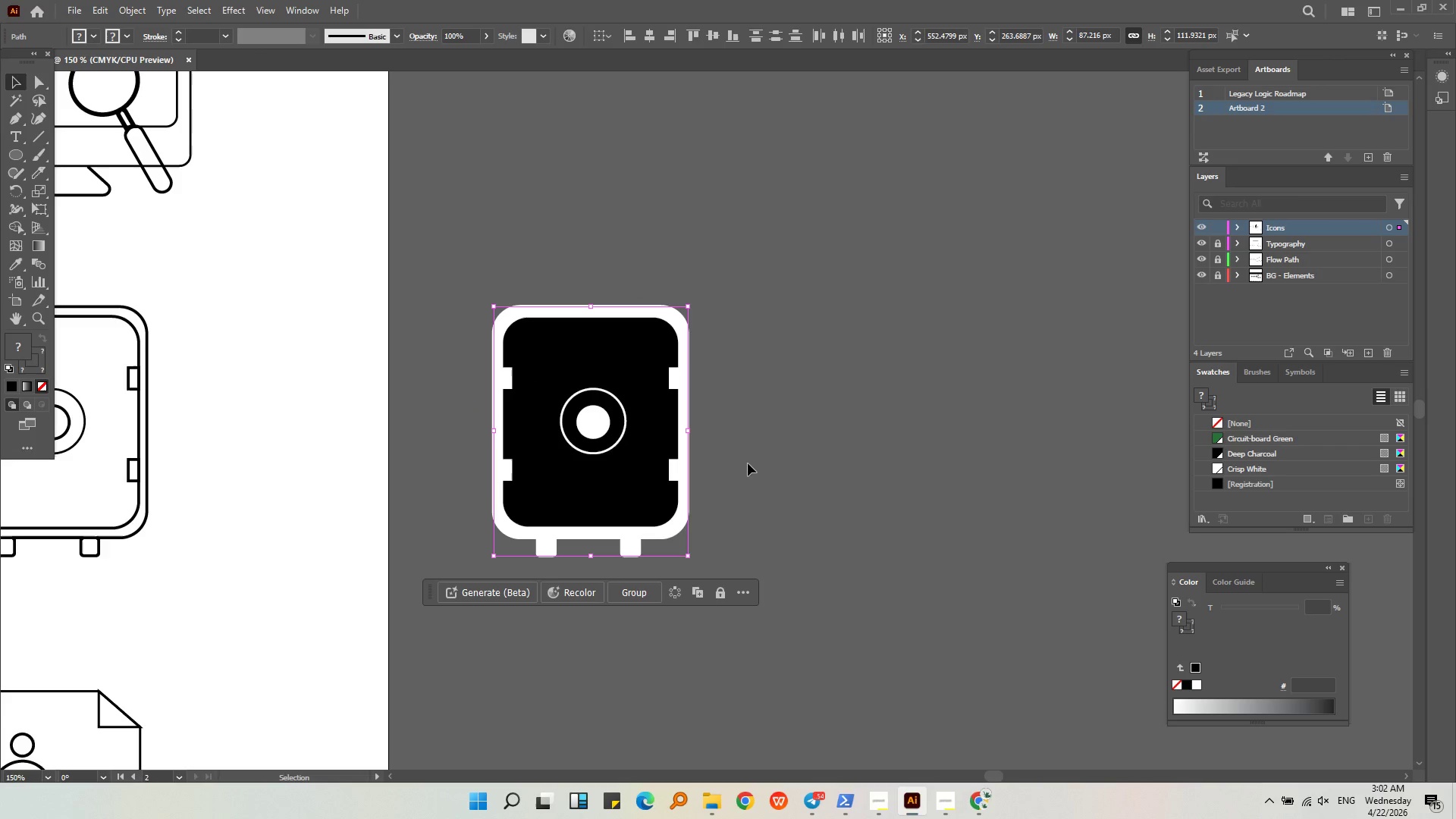 
left_click([751, 462])
 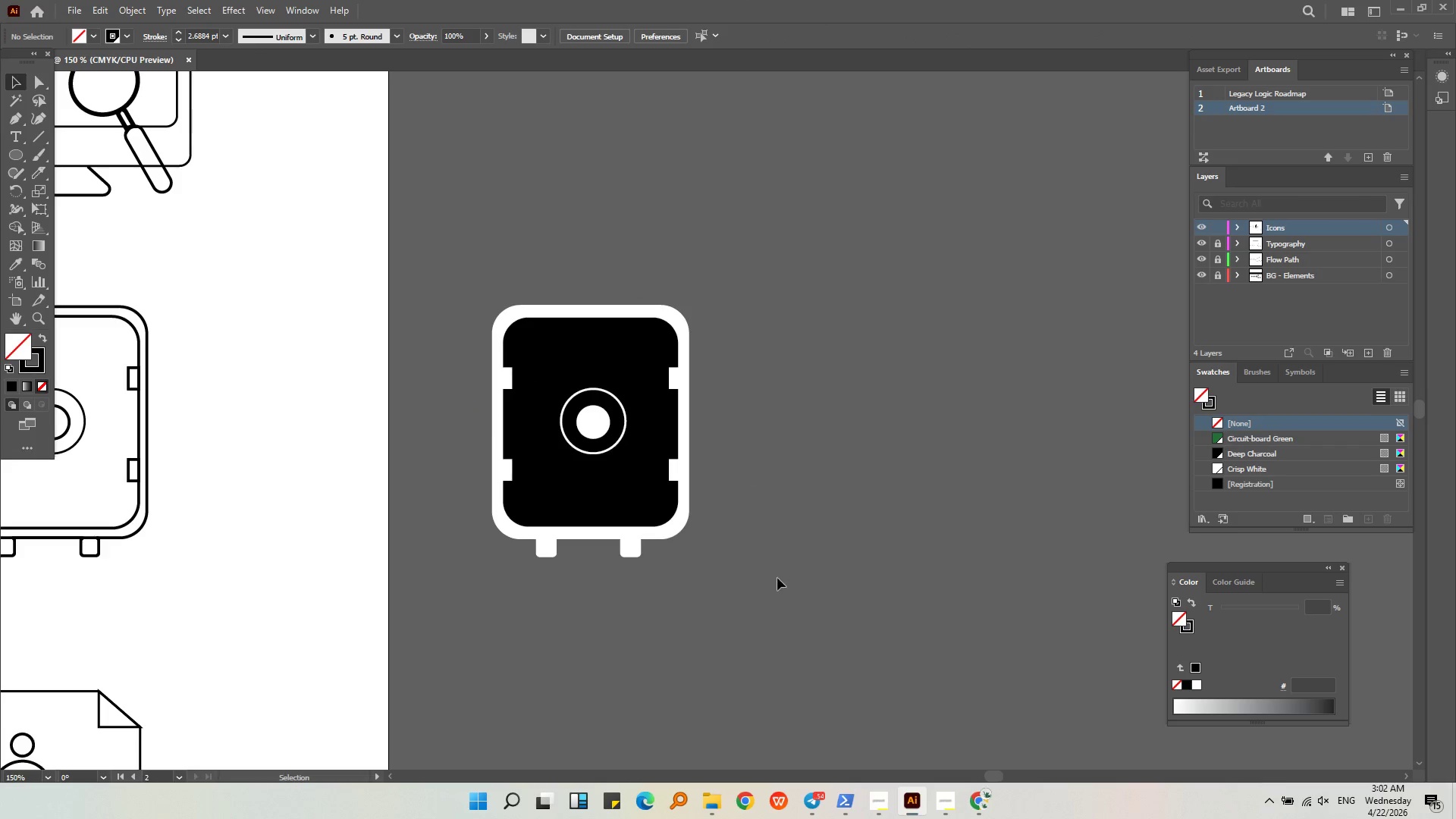 
left_click_drag(start_coordinate=[774, 578], to_coordinate=[447, 259])
 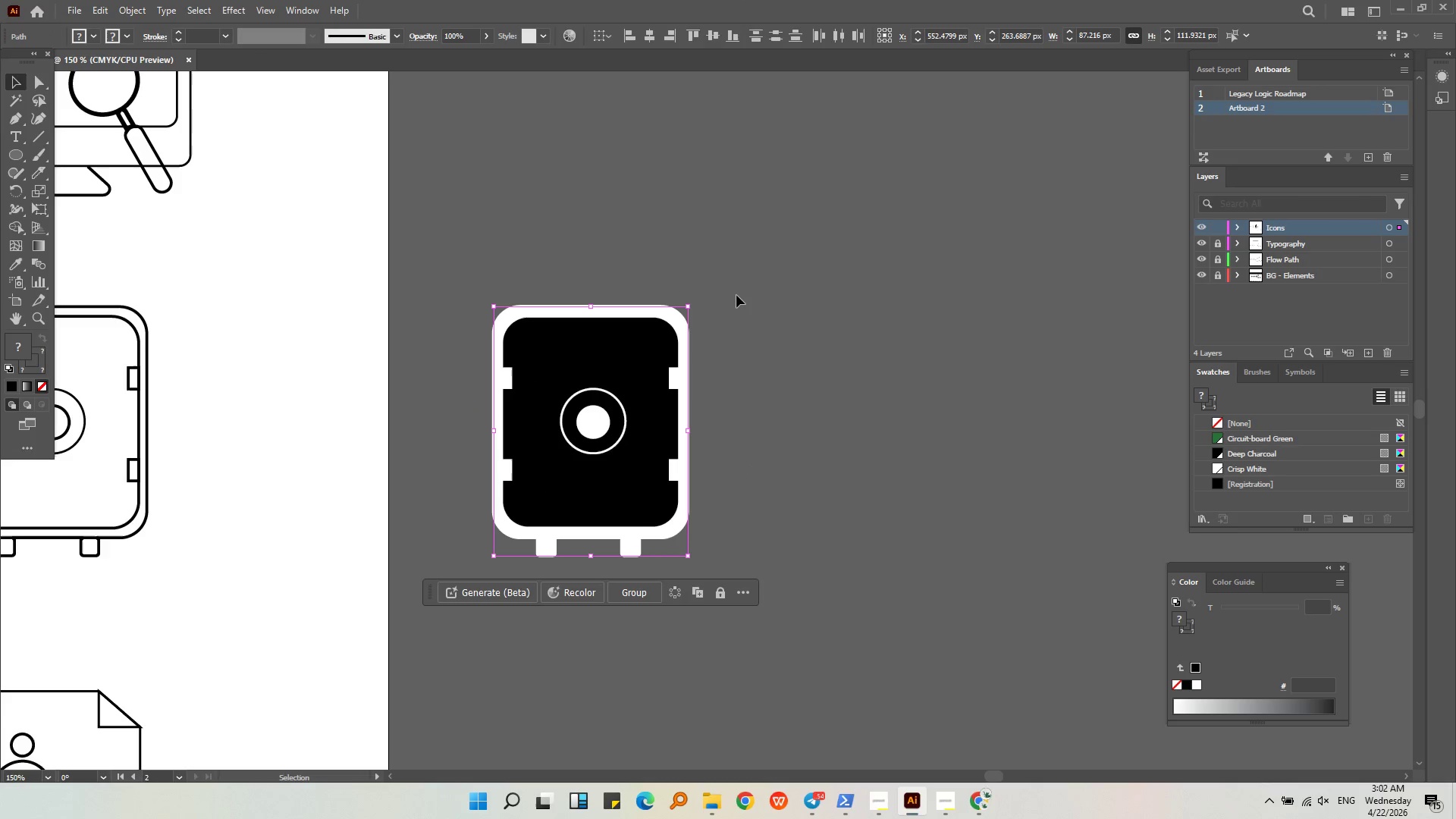 
right_click([736, 296])
 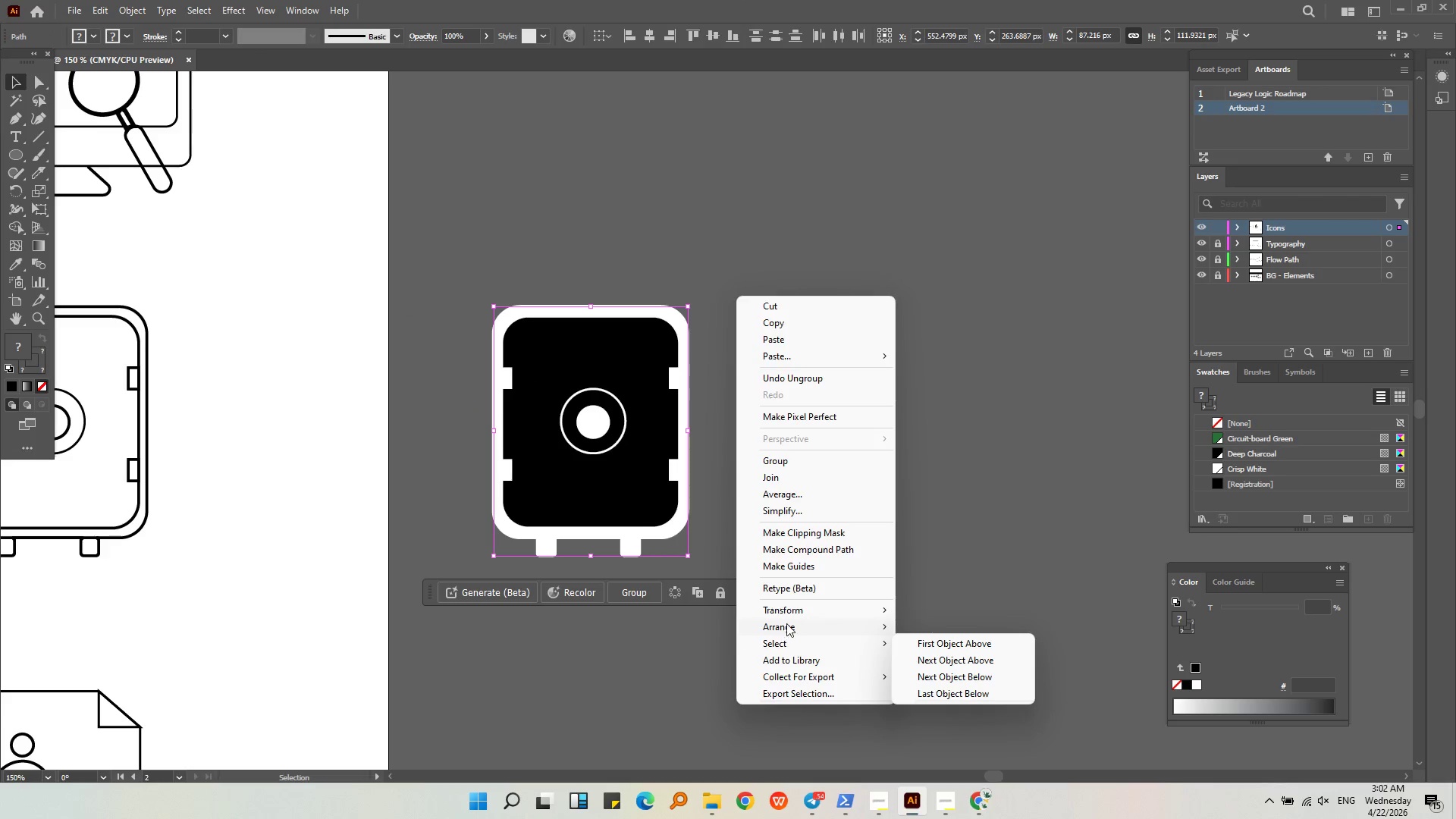 
left_click([928, 457])
 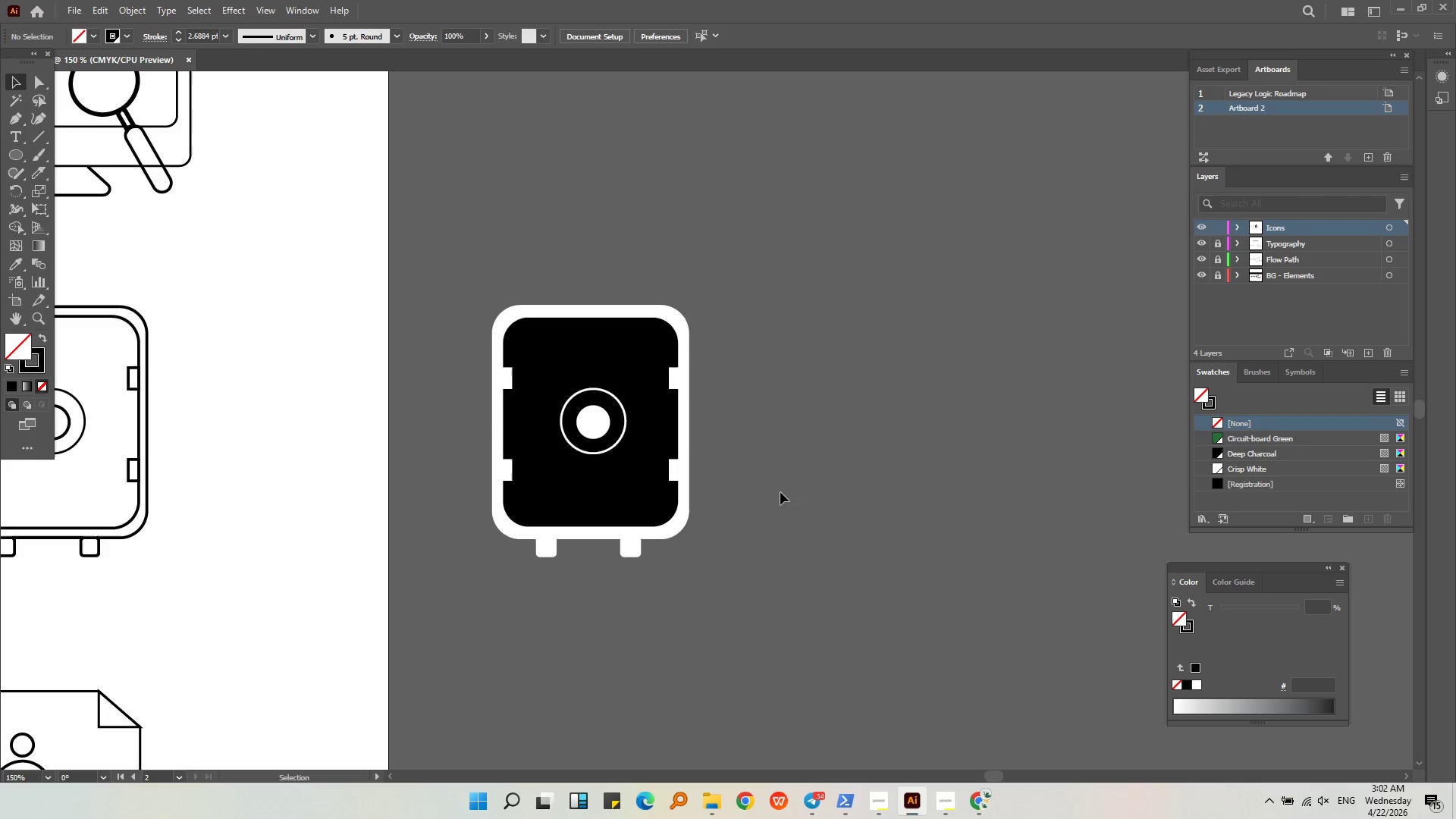 
right_click([780, 482])
 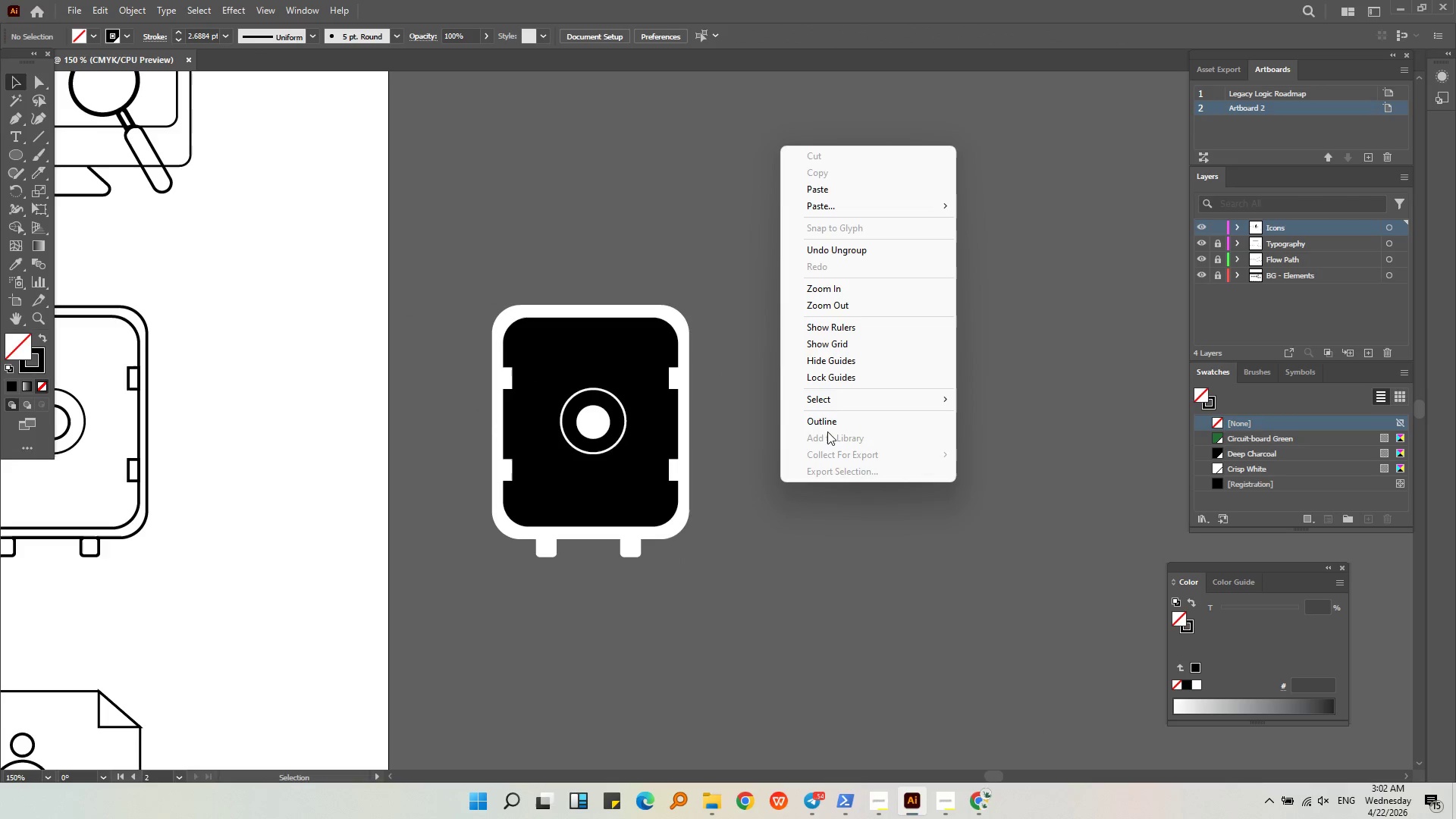 
left_click([829, 423])
 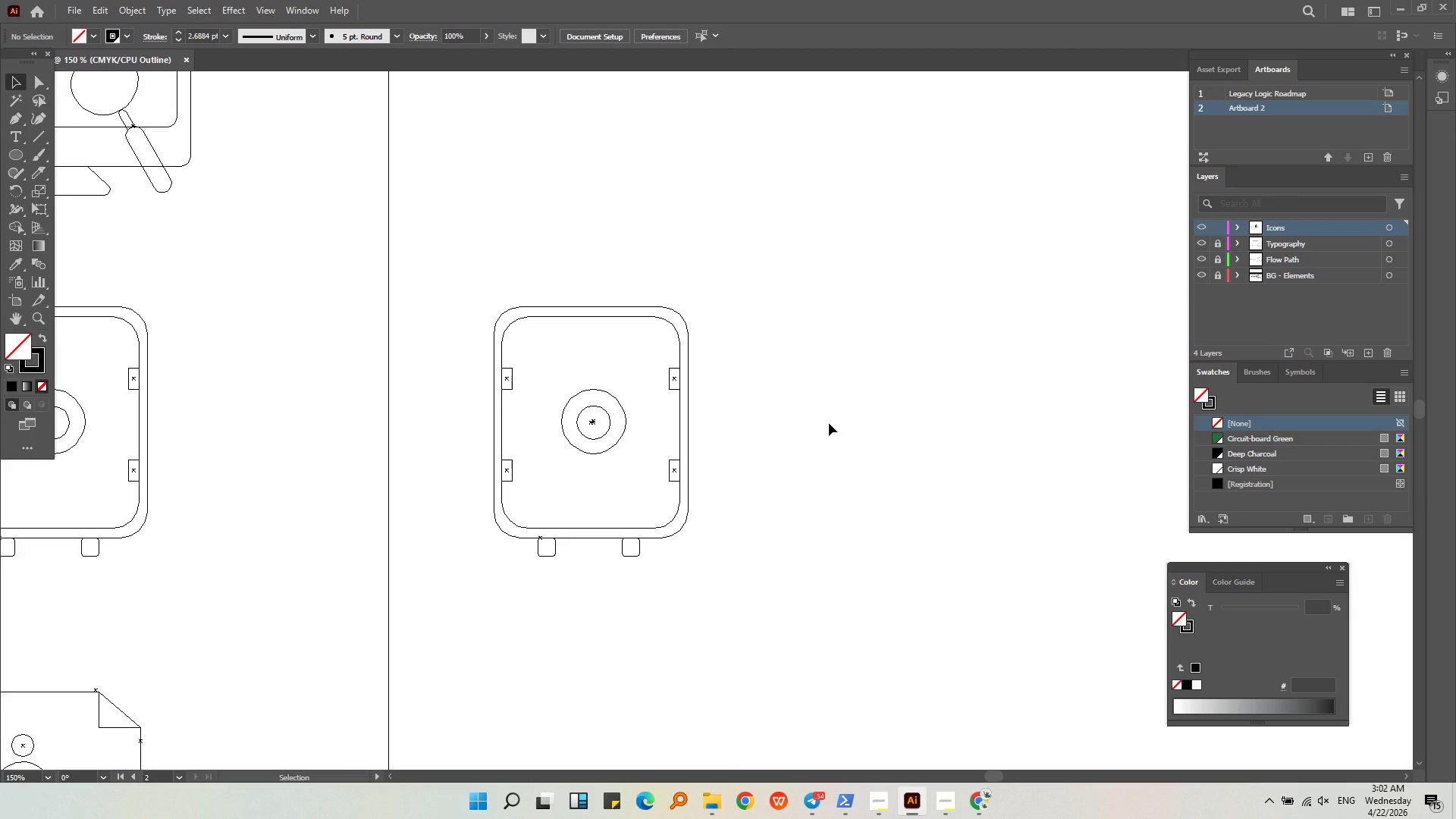 
double_click([829, 423])
 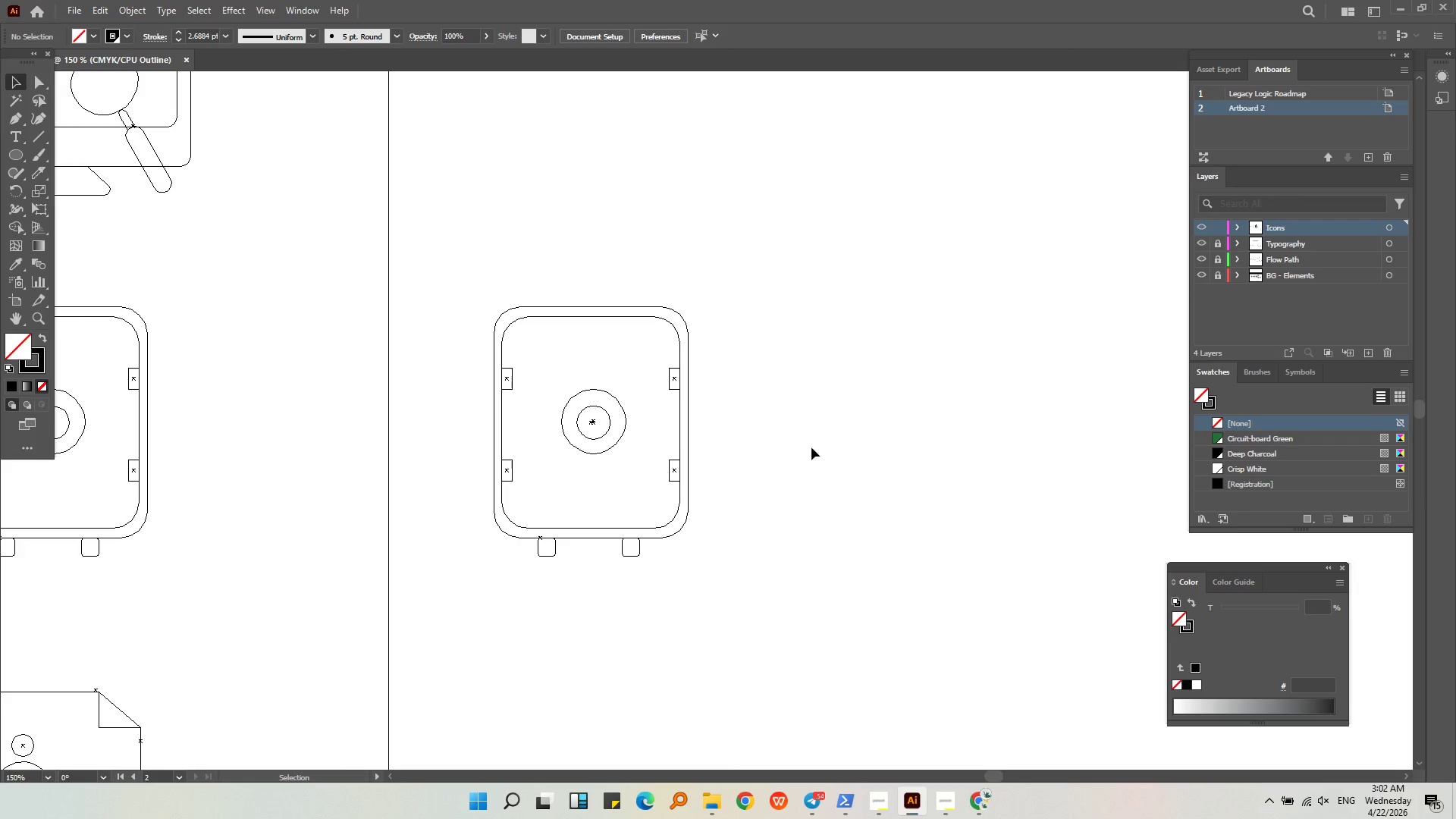 
left_click([808, 455])
 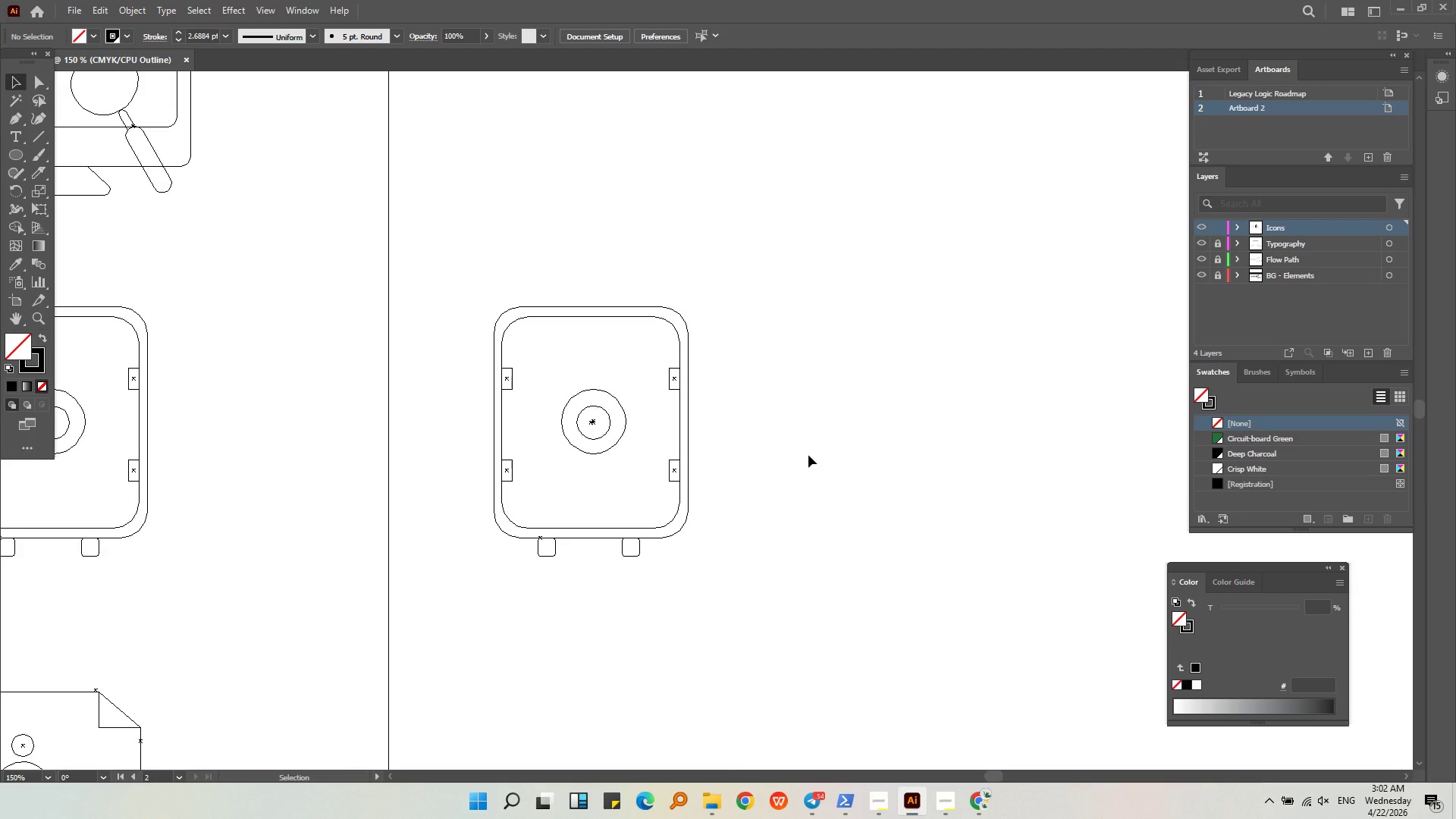 
right_click([808, 455])
 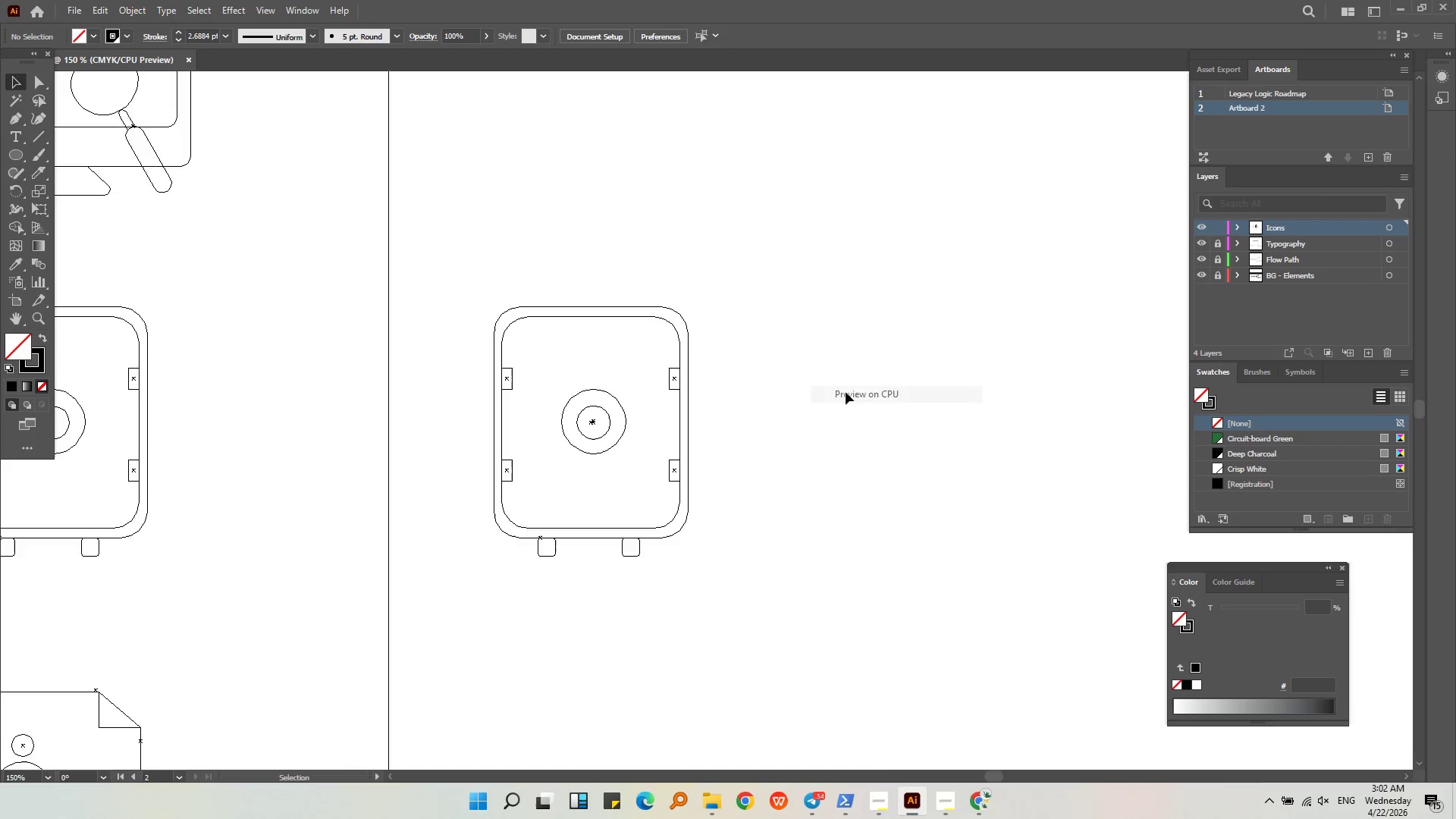 
double_click([819, 441])
 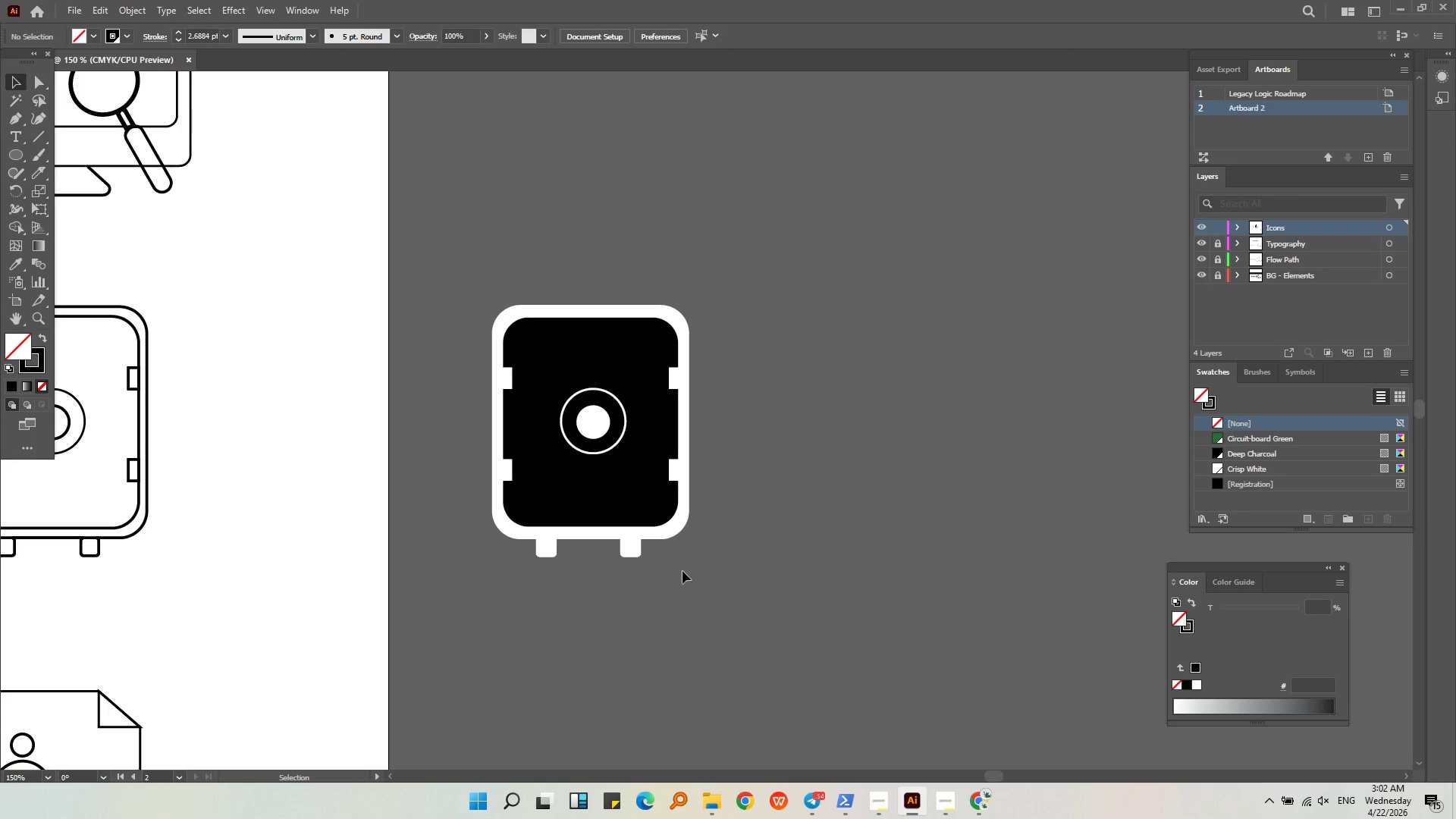 
key(Alt+AltLeft)
 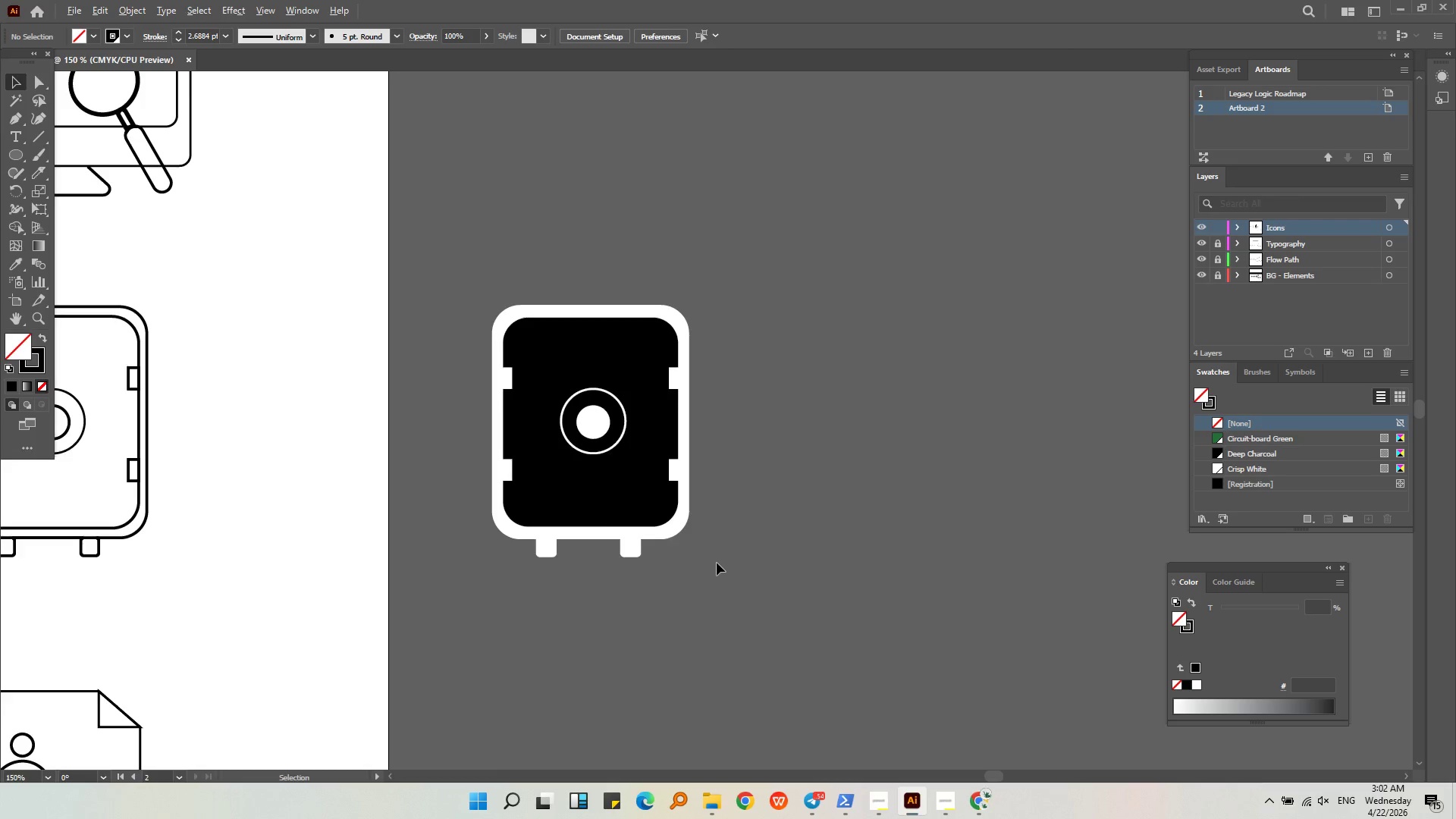 
scroll: coordinate [717, 563], scroll_direction: down, amount: 1.0
 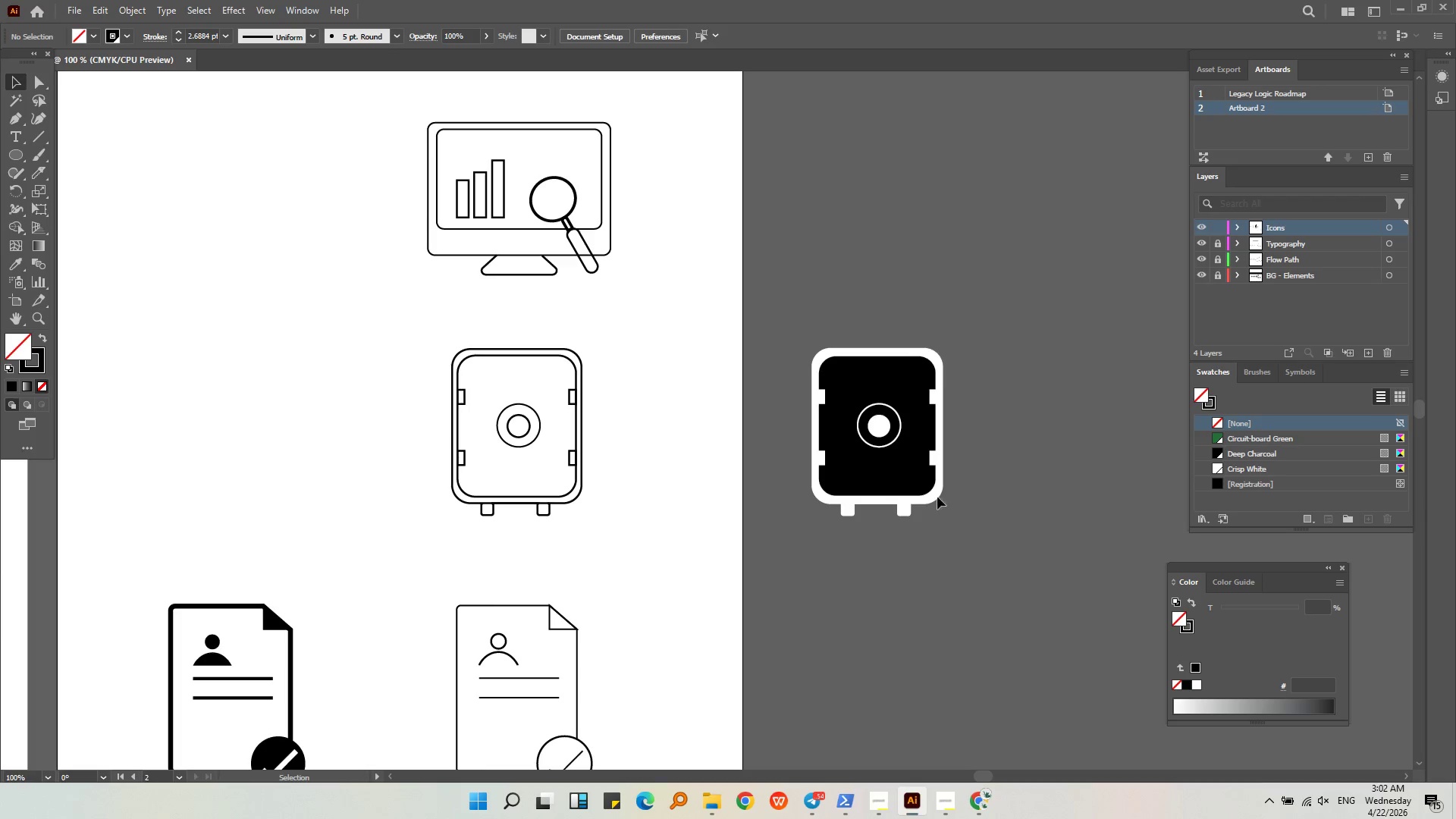 
left_click([930, 493])
 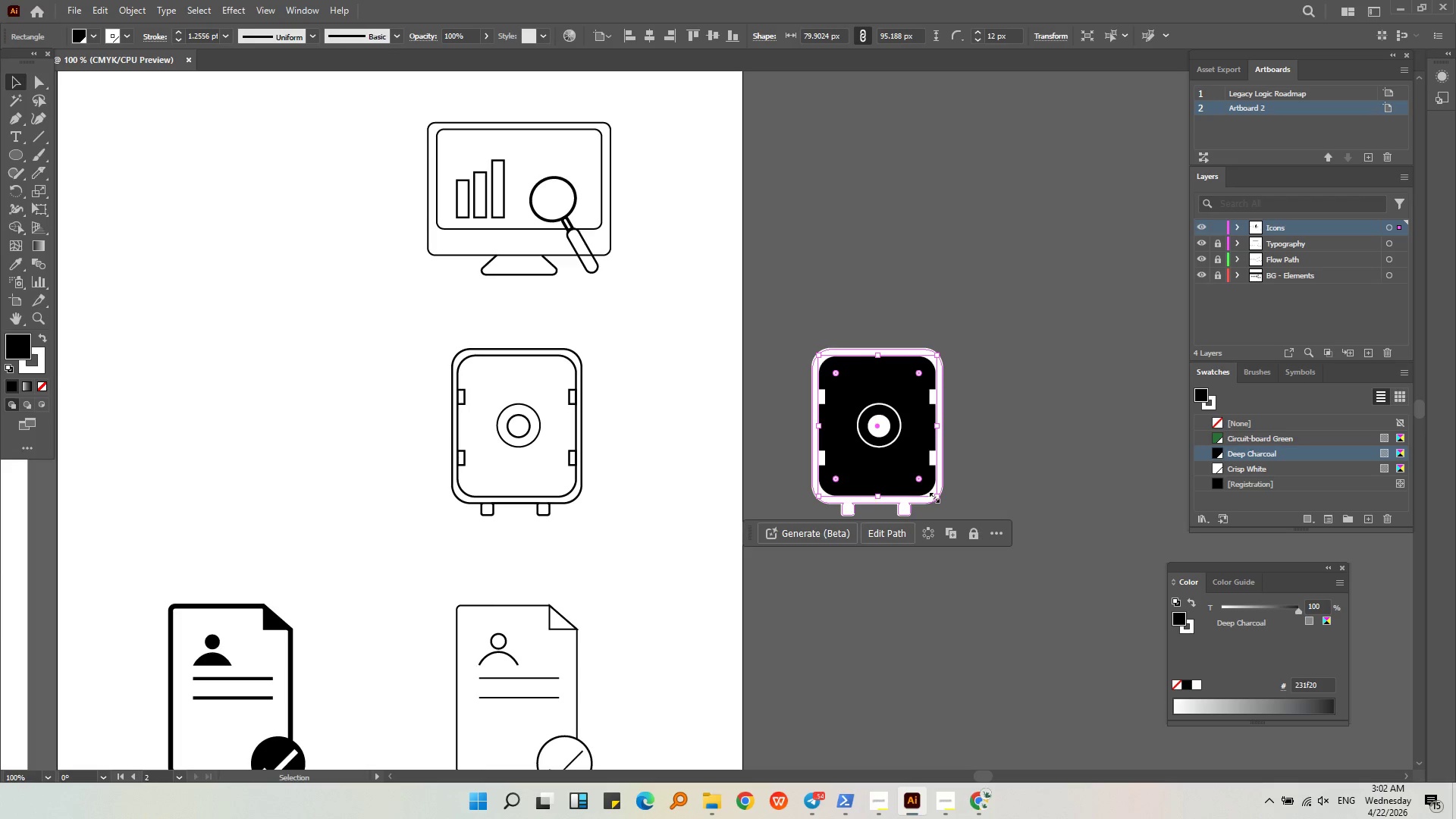 
left_click([991, 470])
 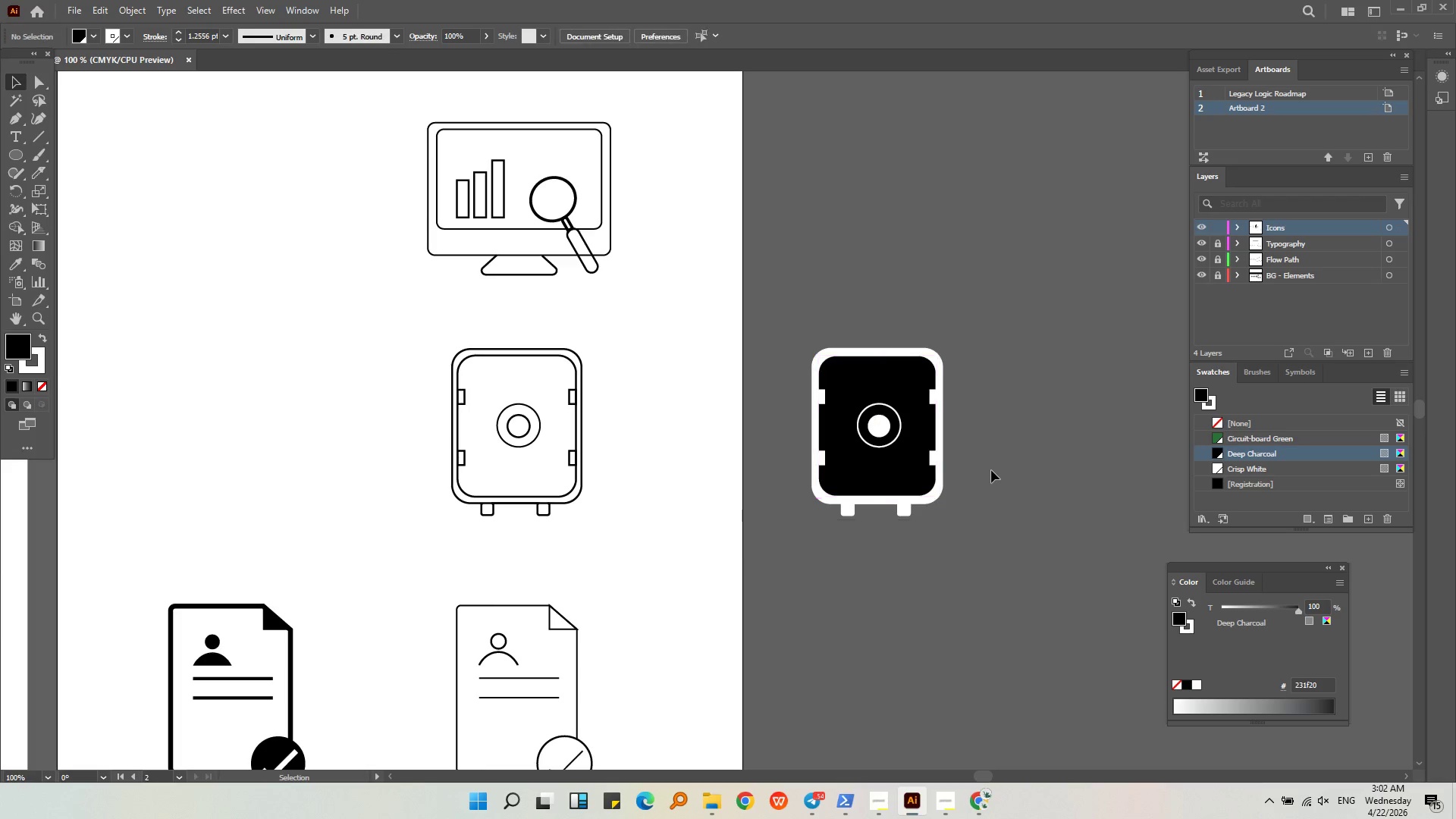 
key(Alt+AltLeft)
 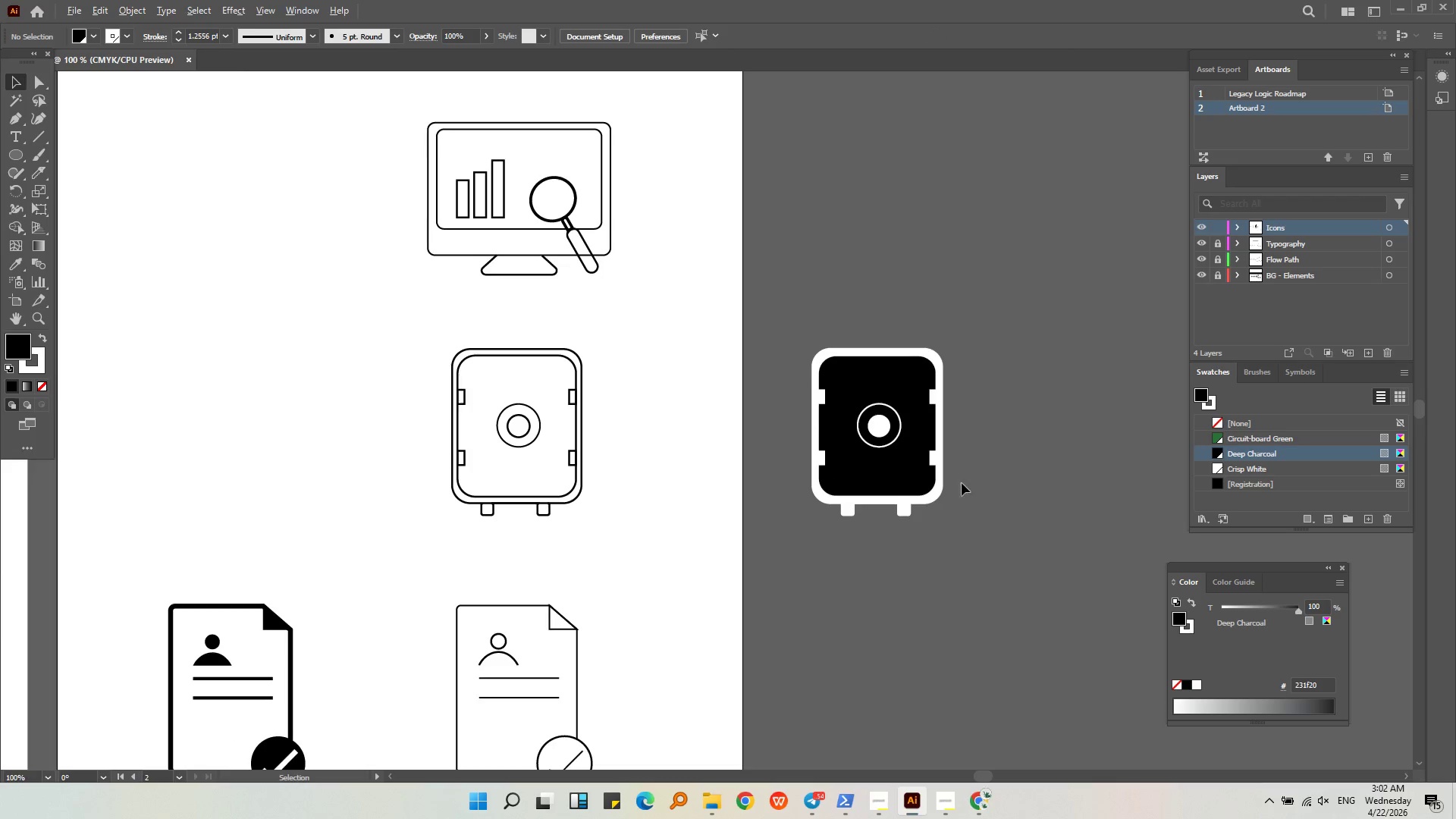 
scroll: coordinate [946, 494], scroll_direction: up, amount: 2.0
 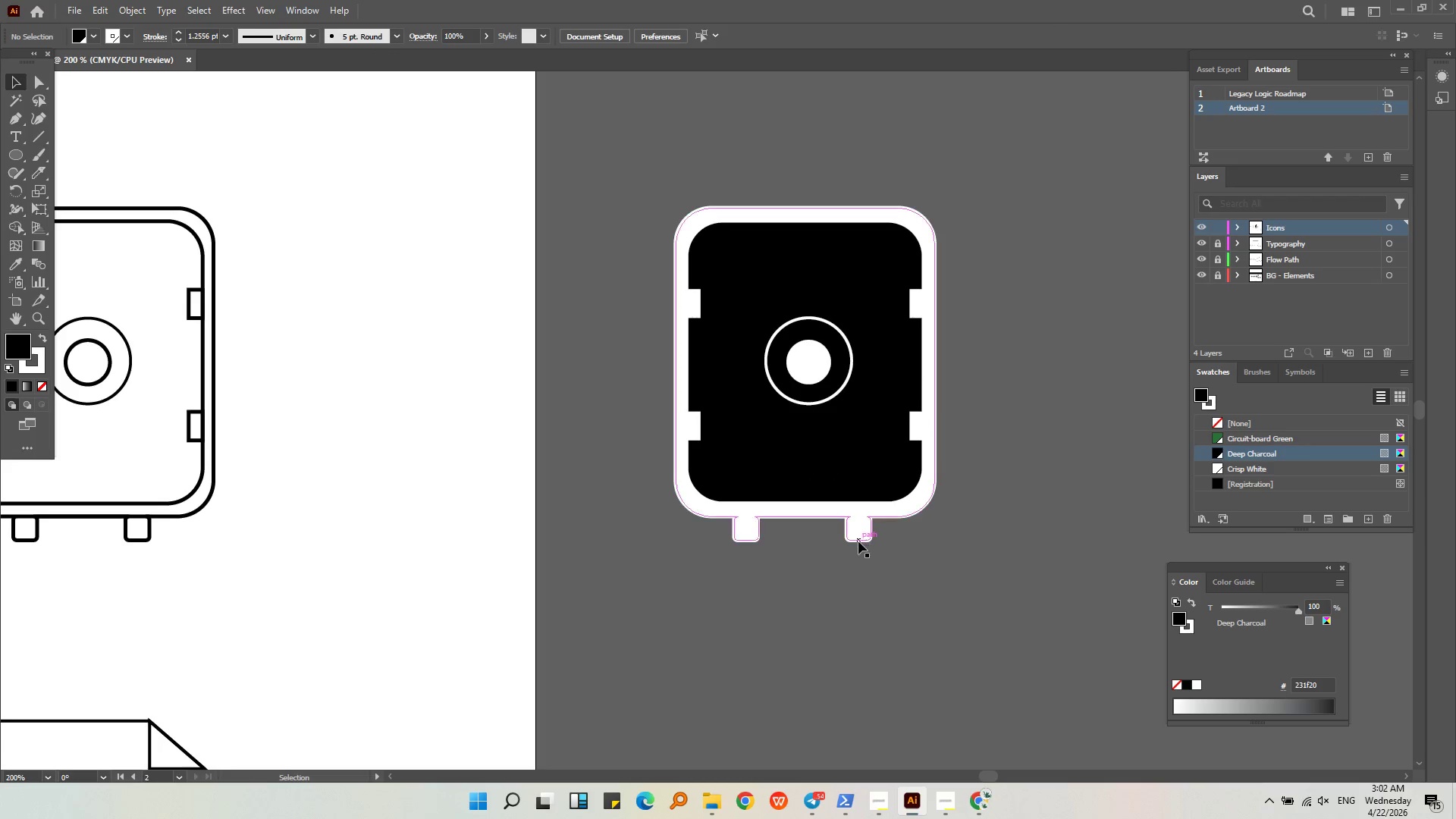 
left_click([861, 530])
 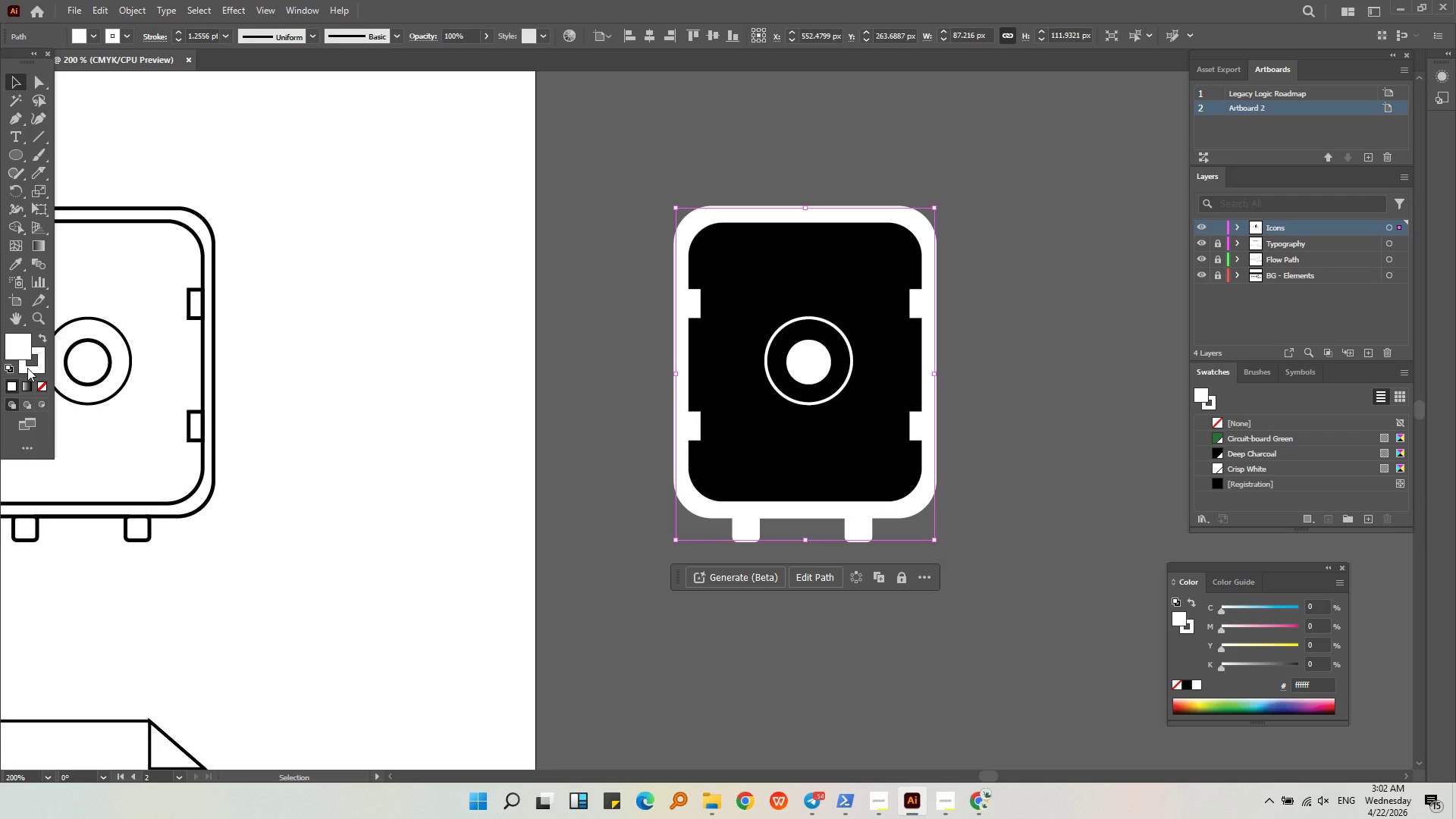 
double_click([42, 387])
 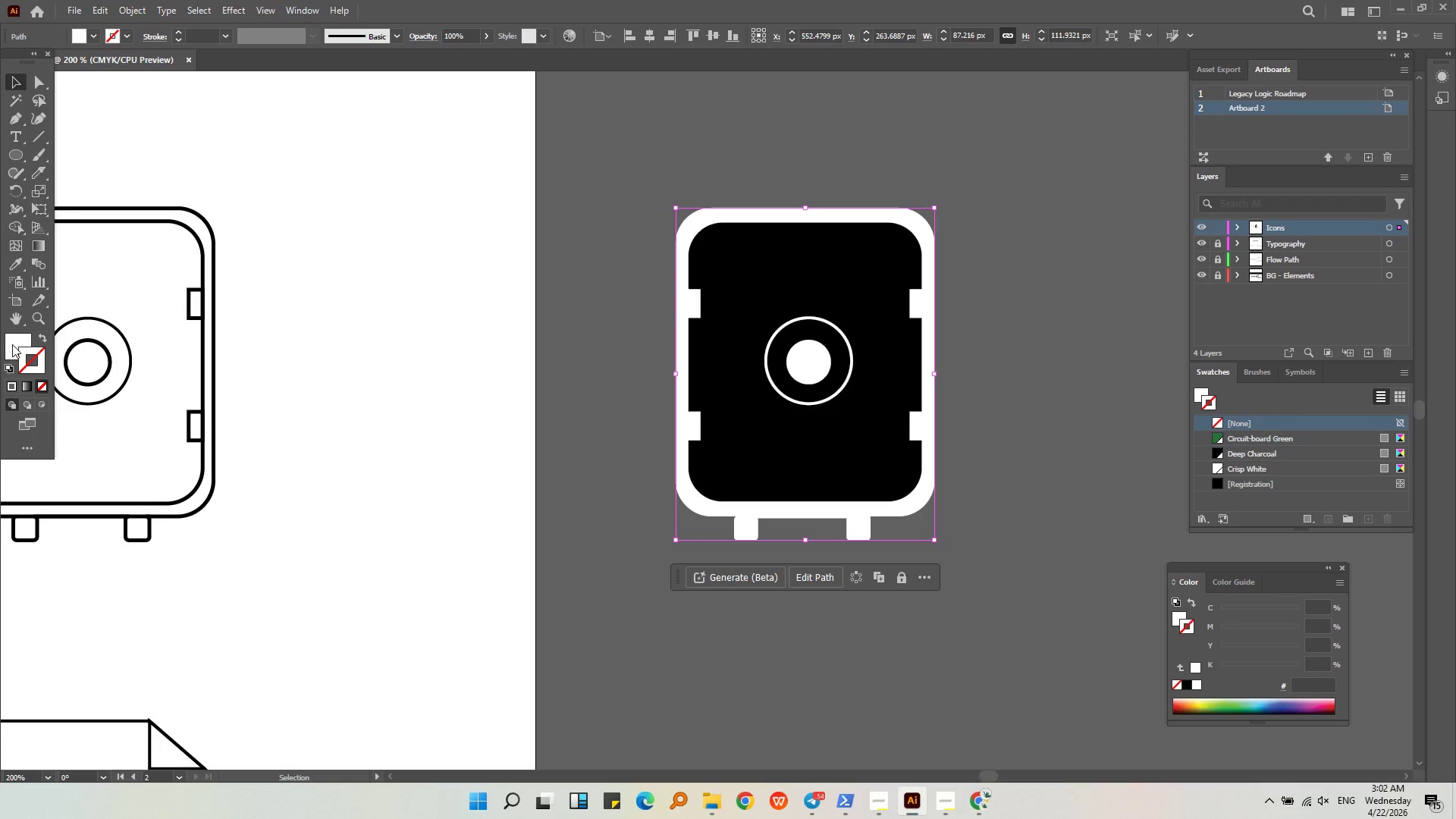 
double_click([12, 344])
 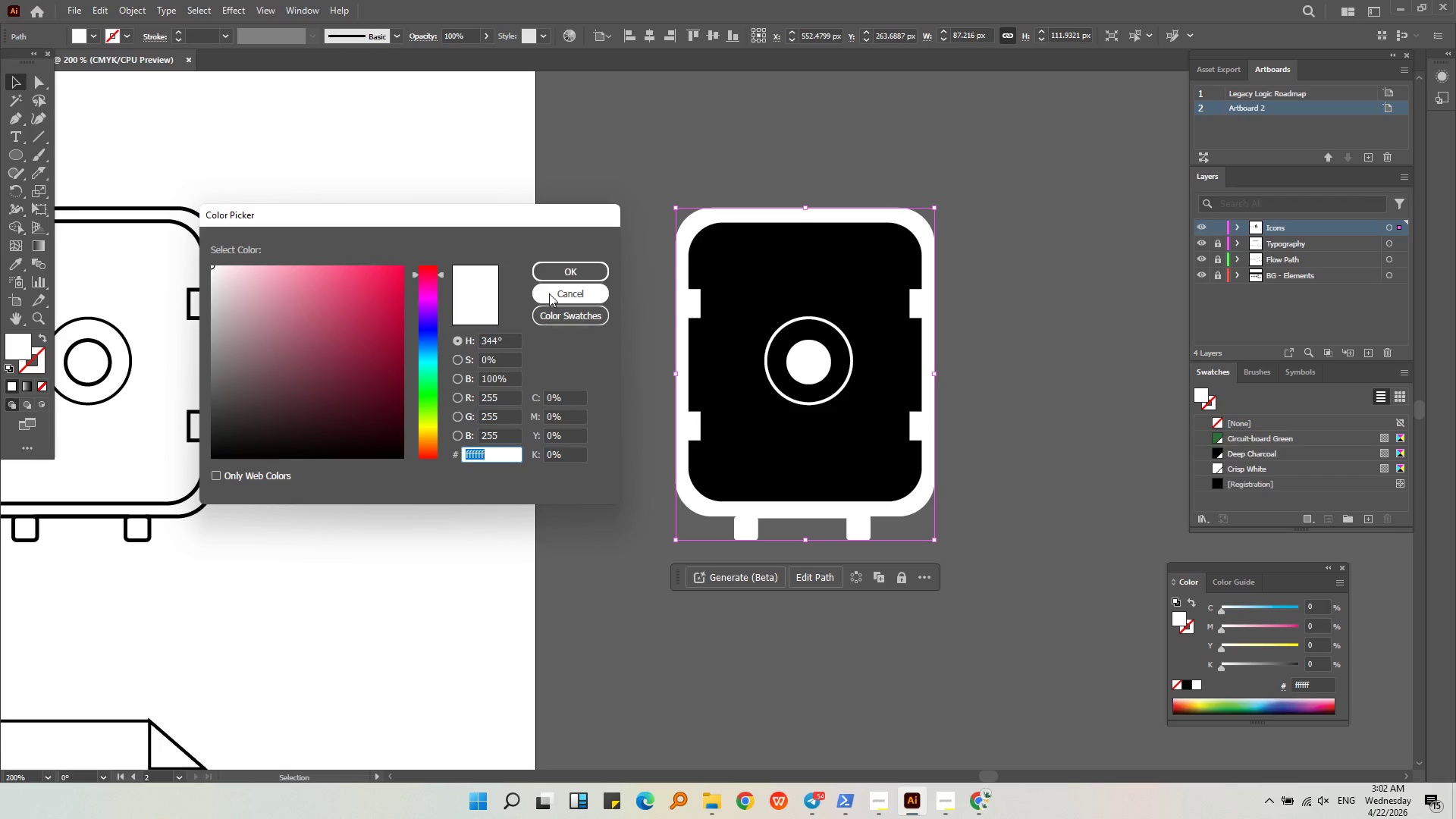 
left_click([555, 298])
 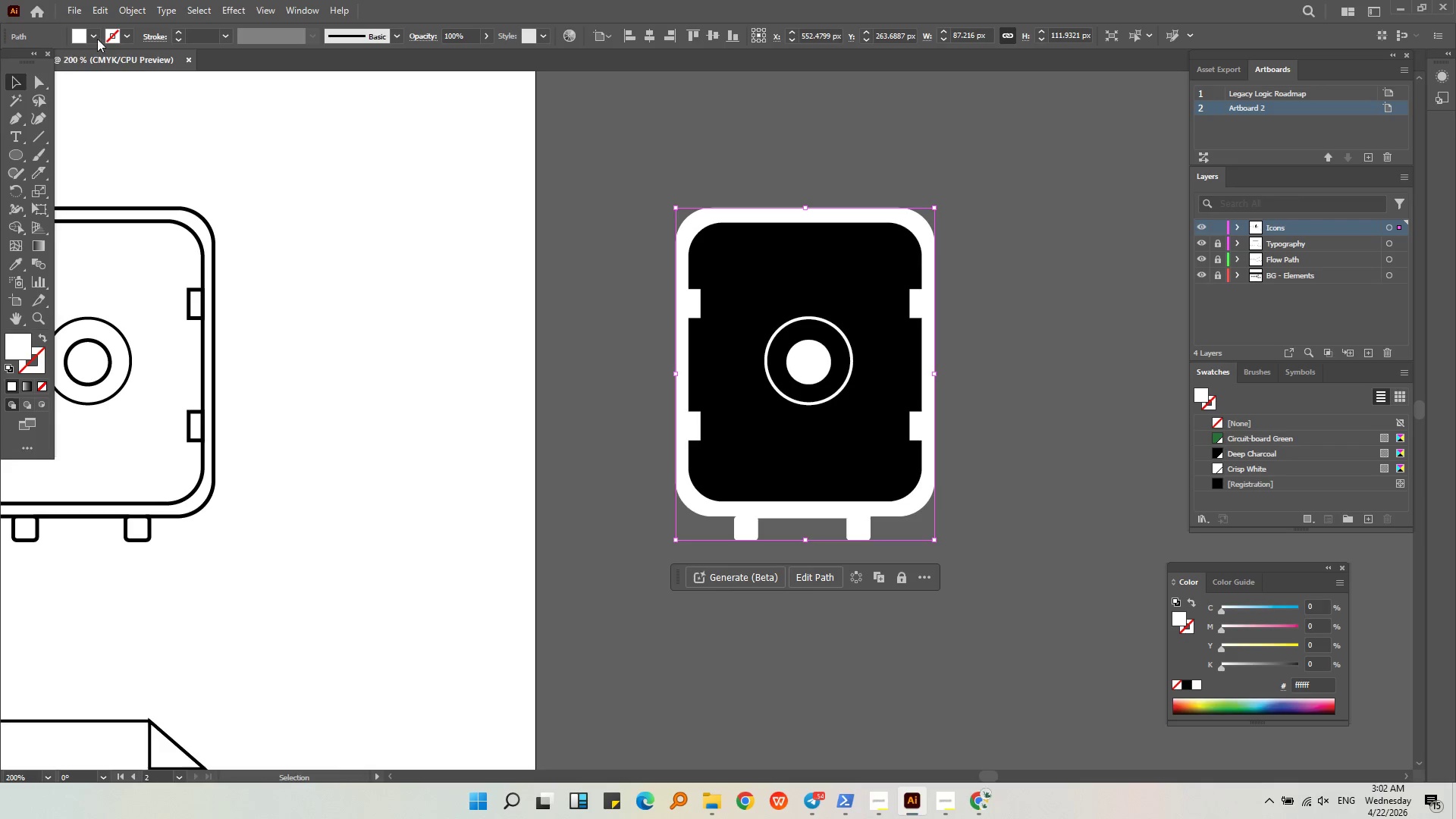 
left_click([94, 37])
 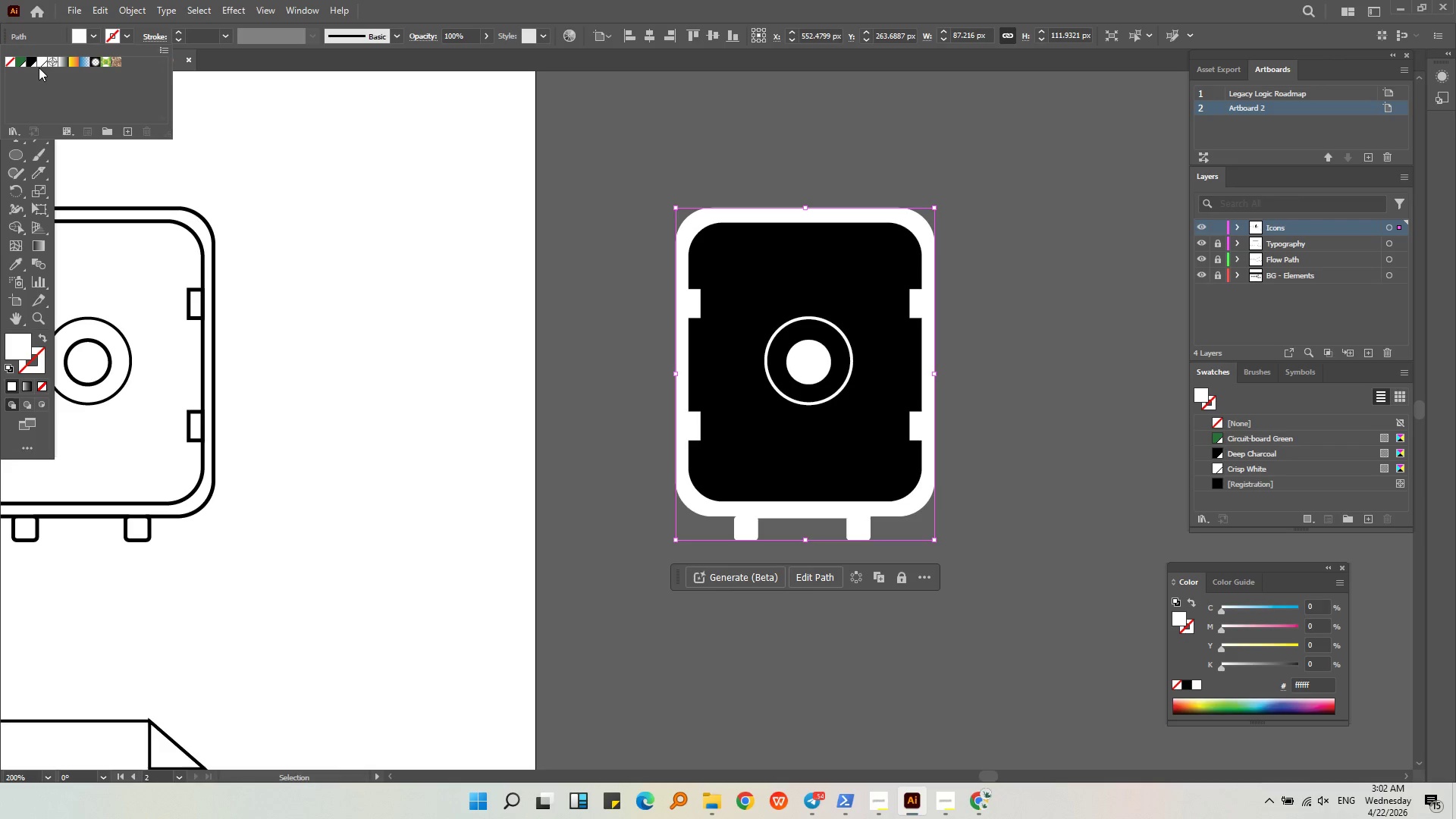 
left_click([33, 64])
 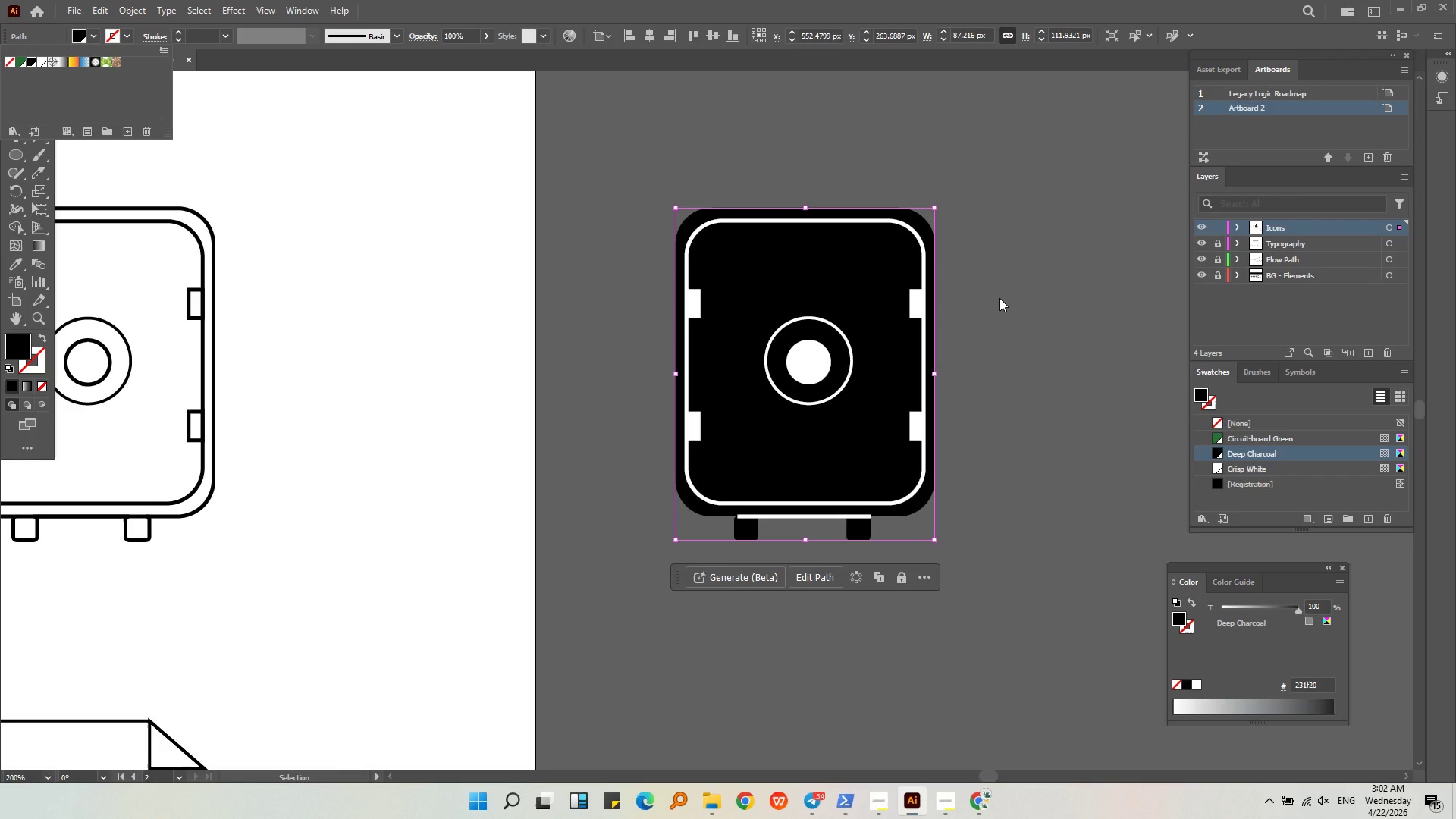 
left_click([999, 298])
 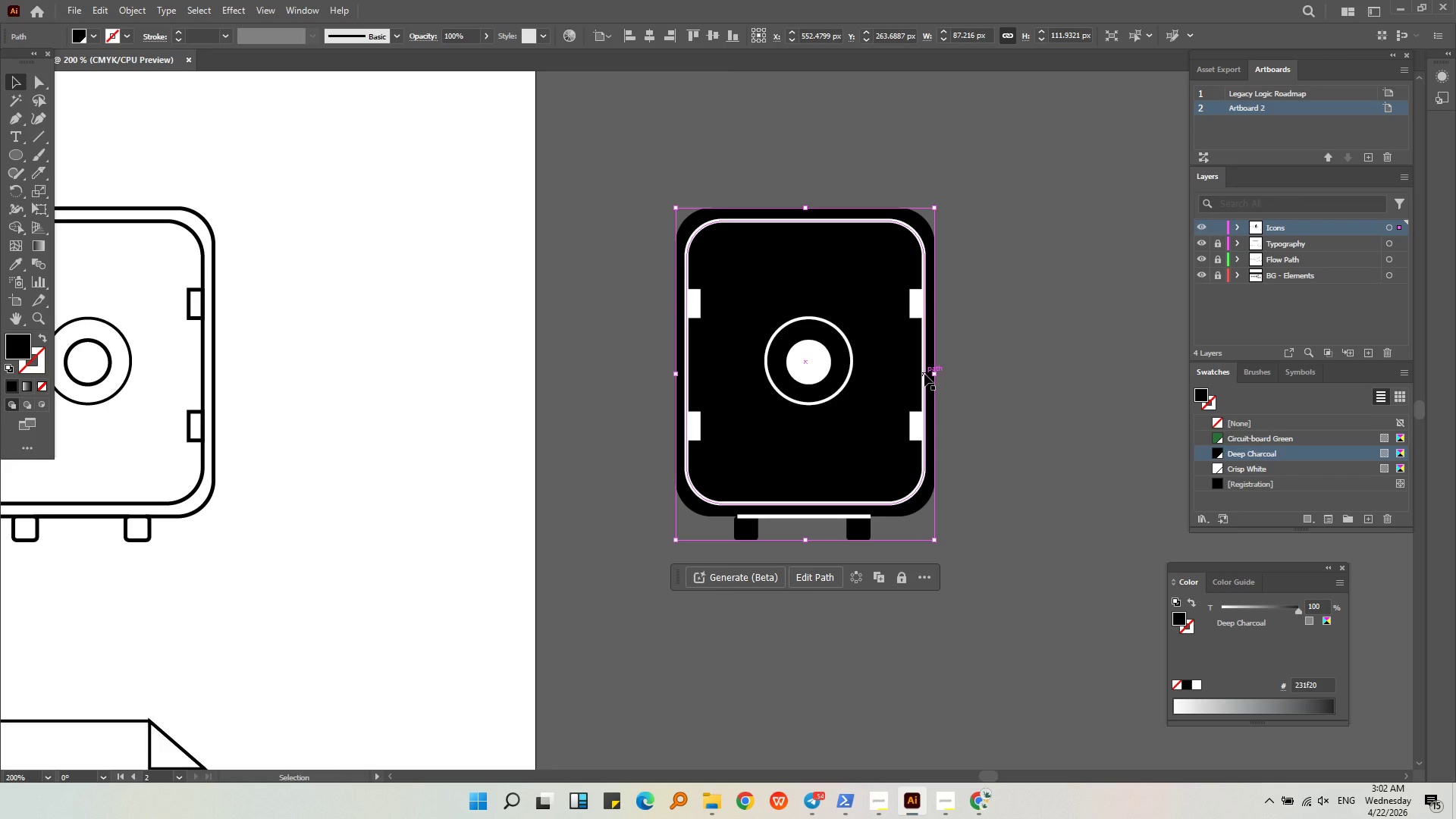 
left_click([924, 374])
 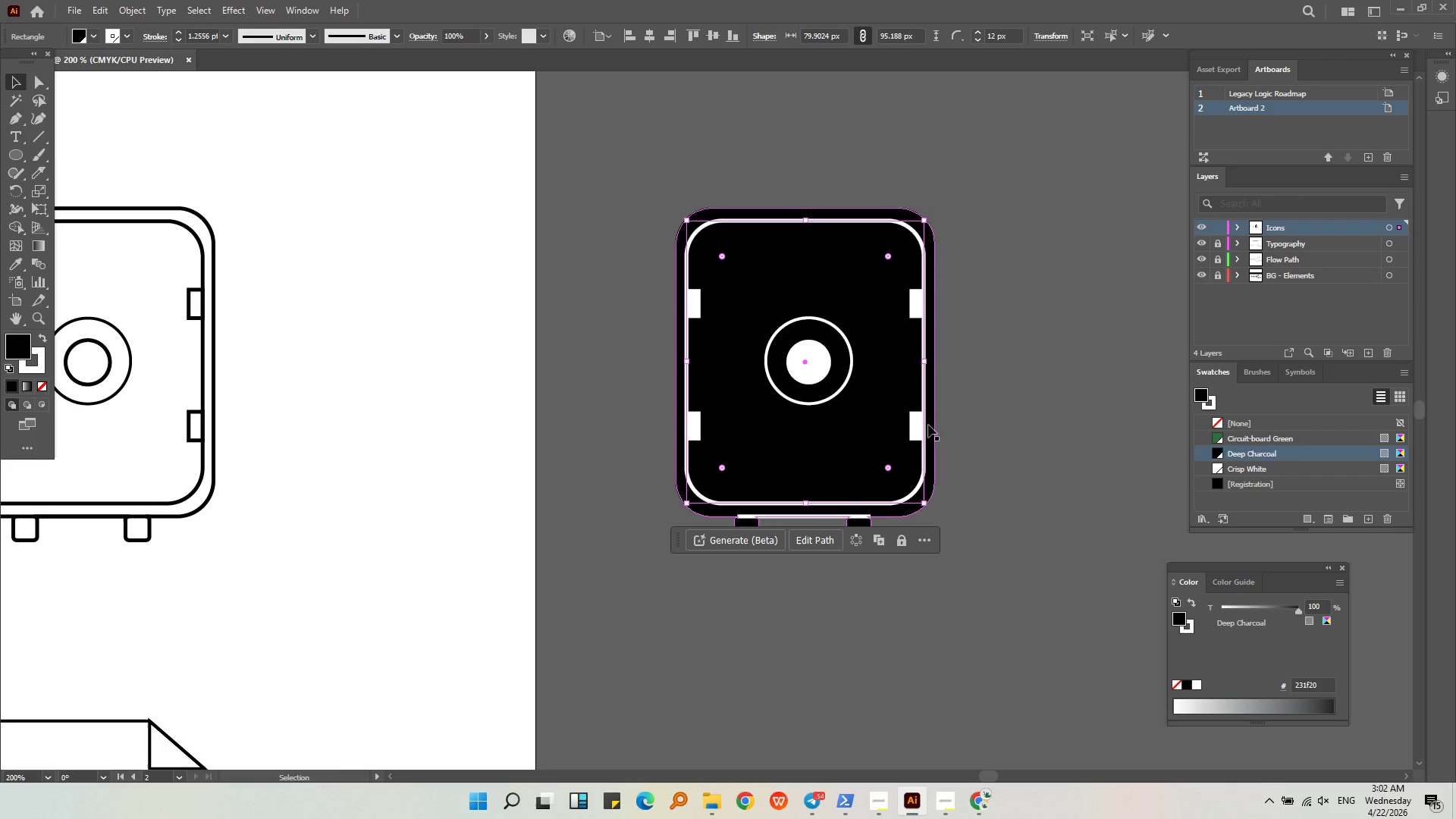 
left_click([915, 427])
 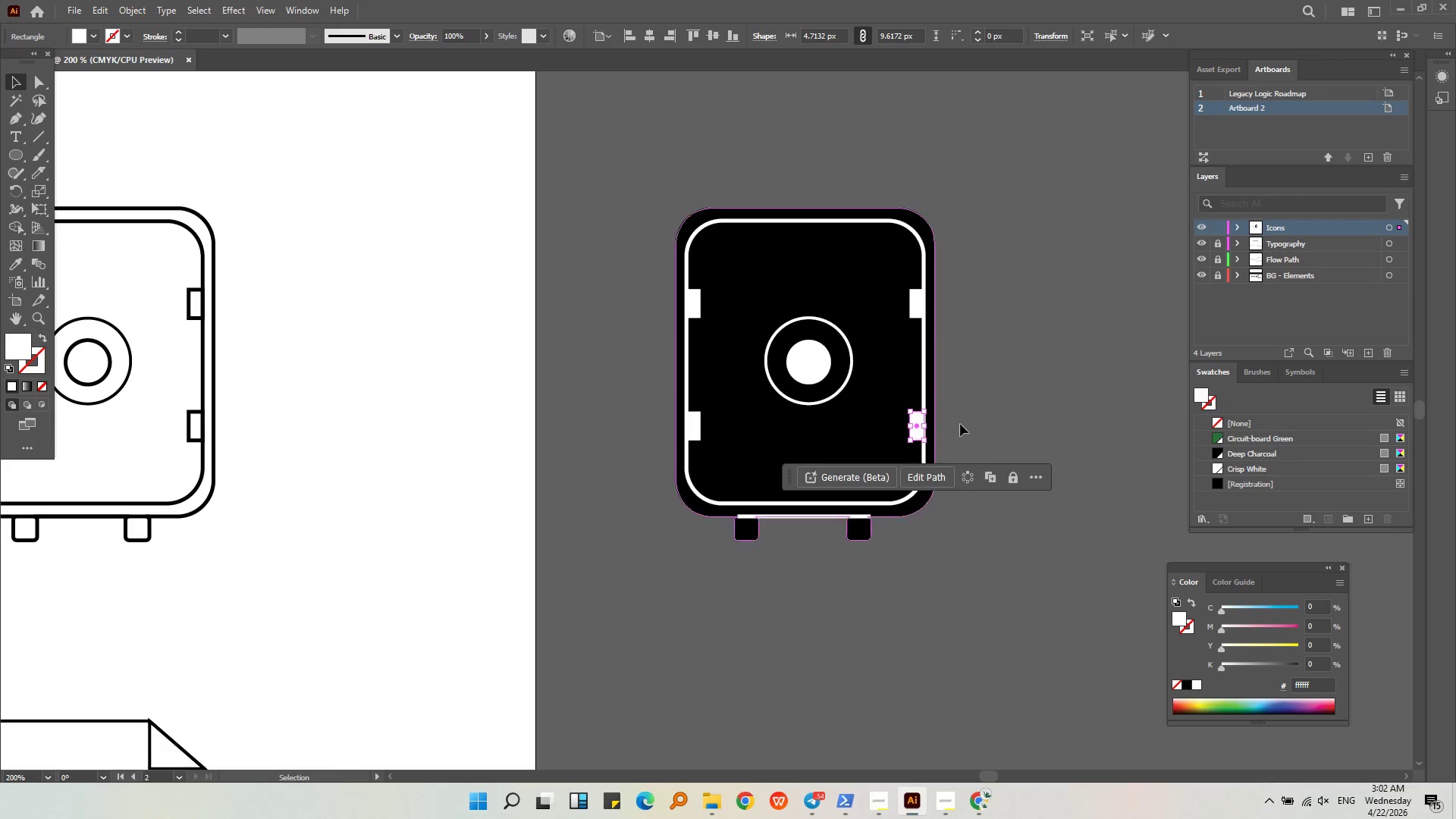 
key(Alt+AltLeft)
 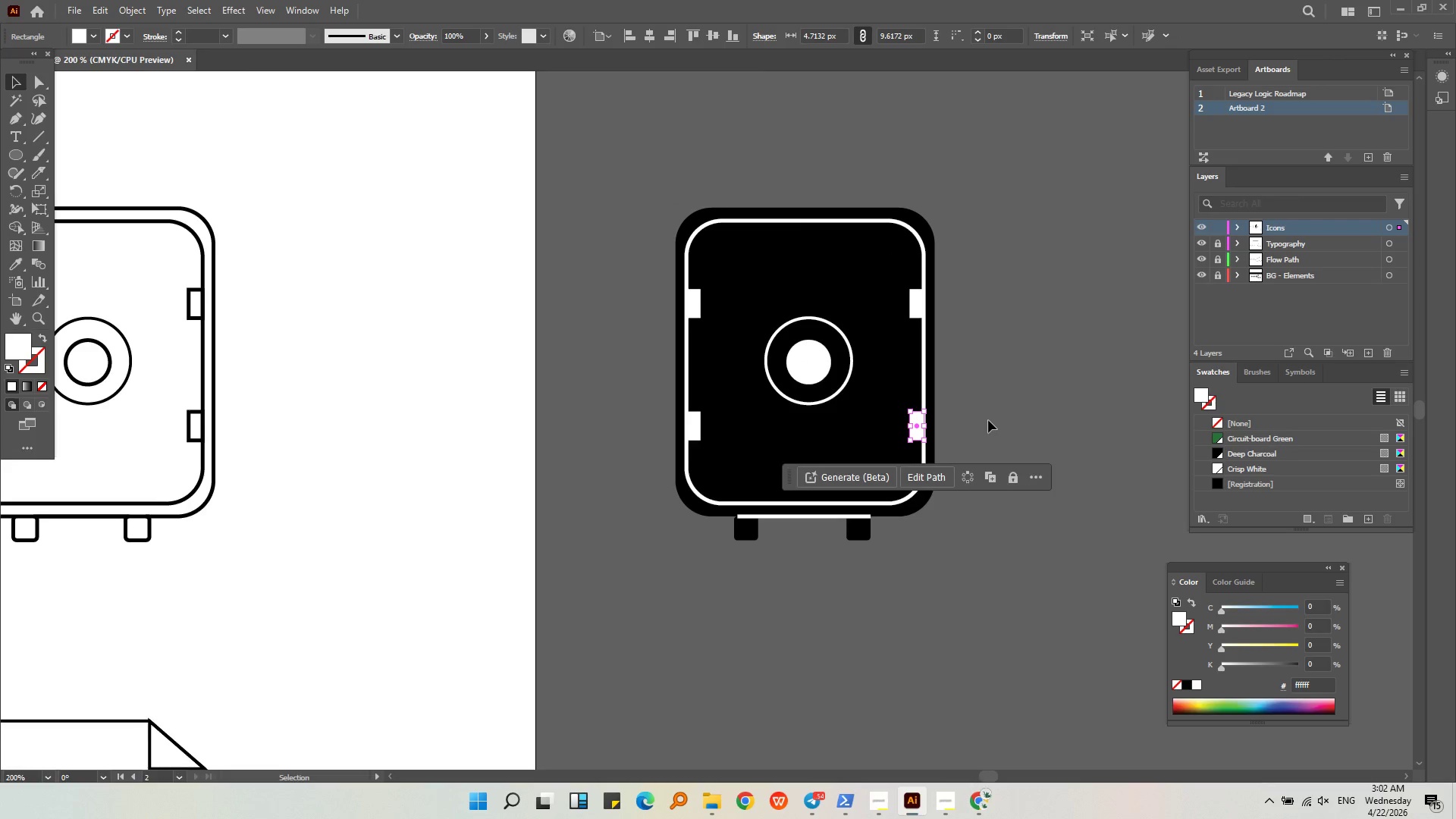 
scroll: coordinate [988, 420], scroll_direction: up, amount: 2.0
 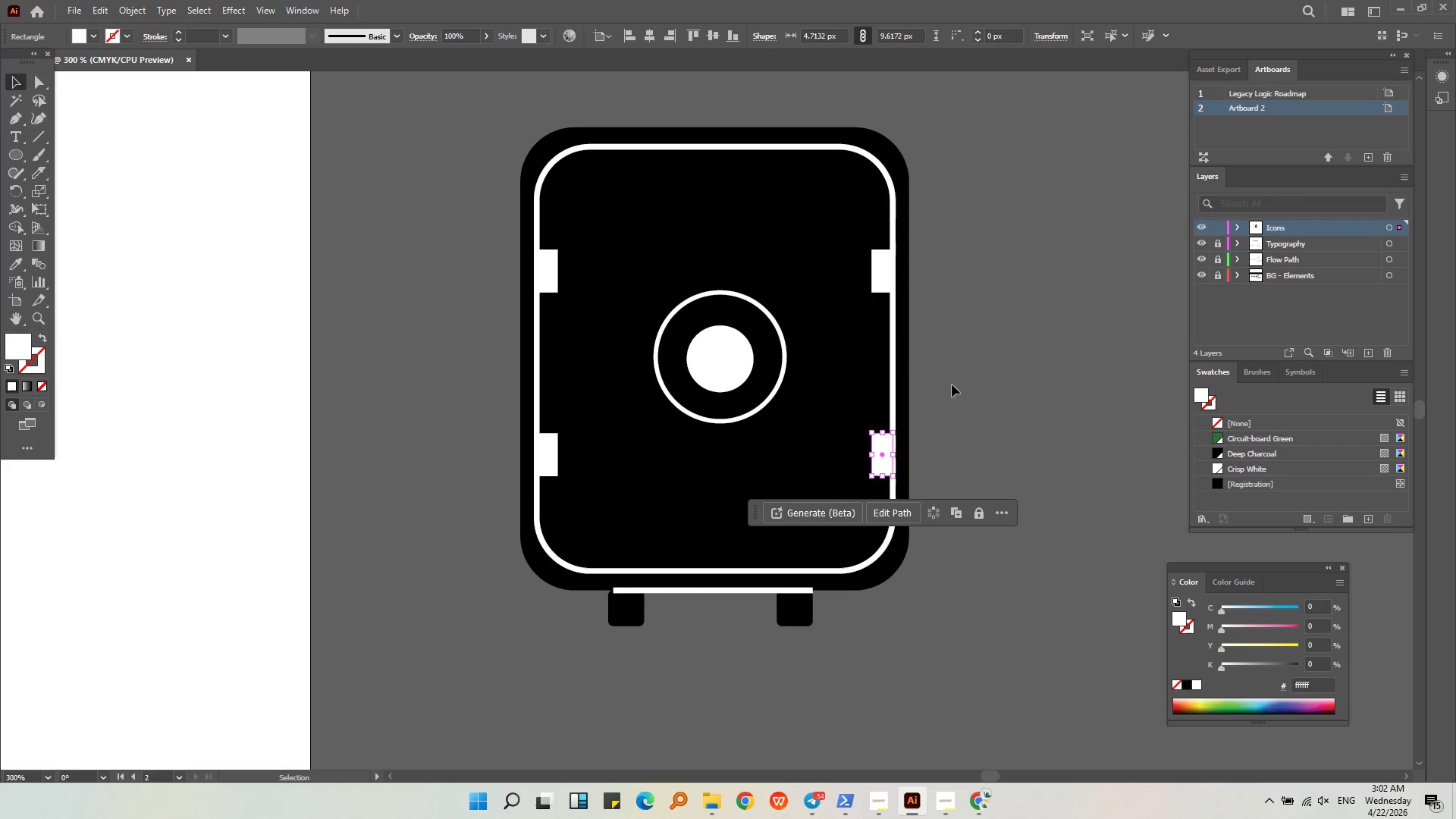 
left_click([802, 306])
 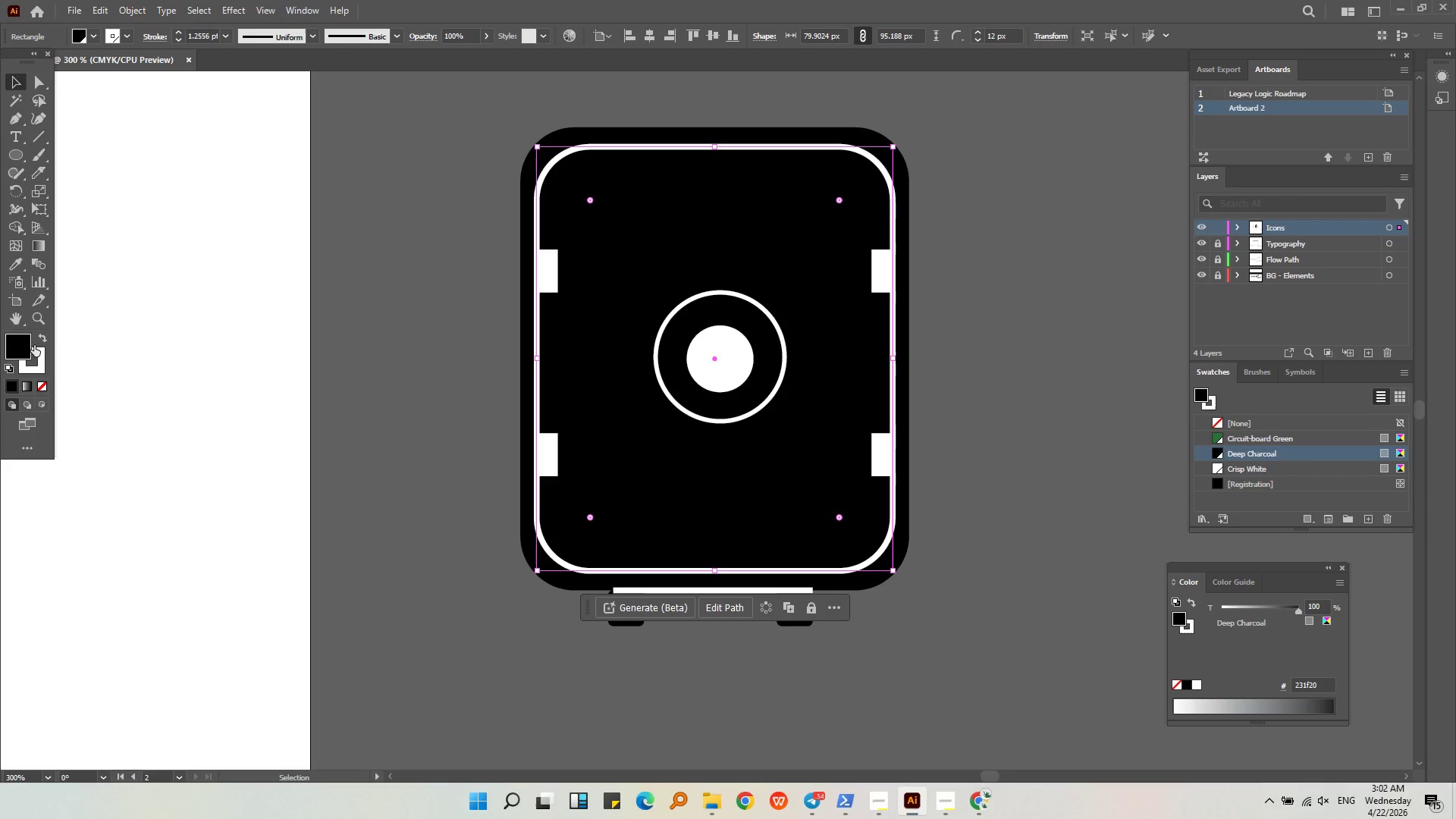 
mouse_move([44, 338])
 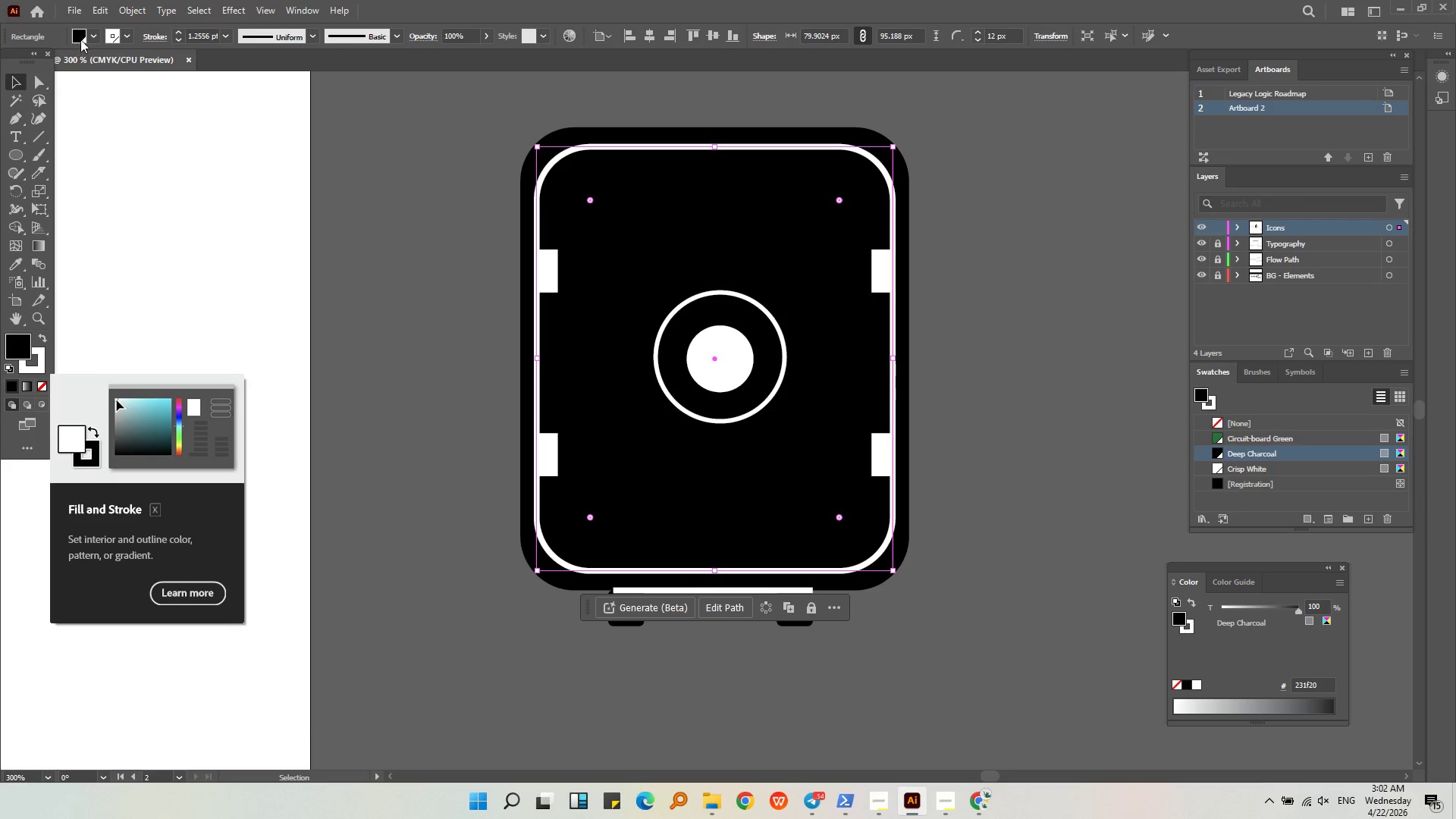 
left_click([90, 39])
 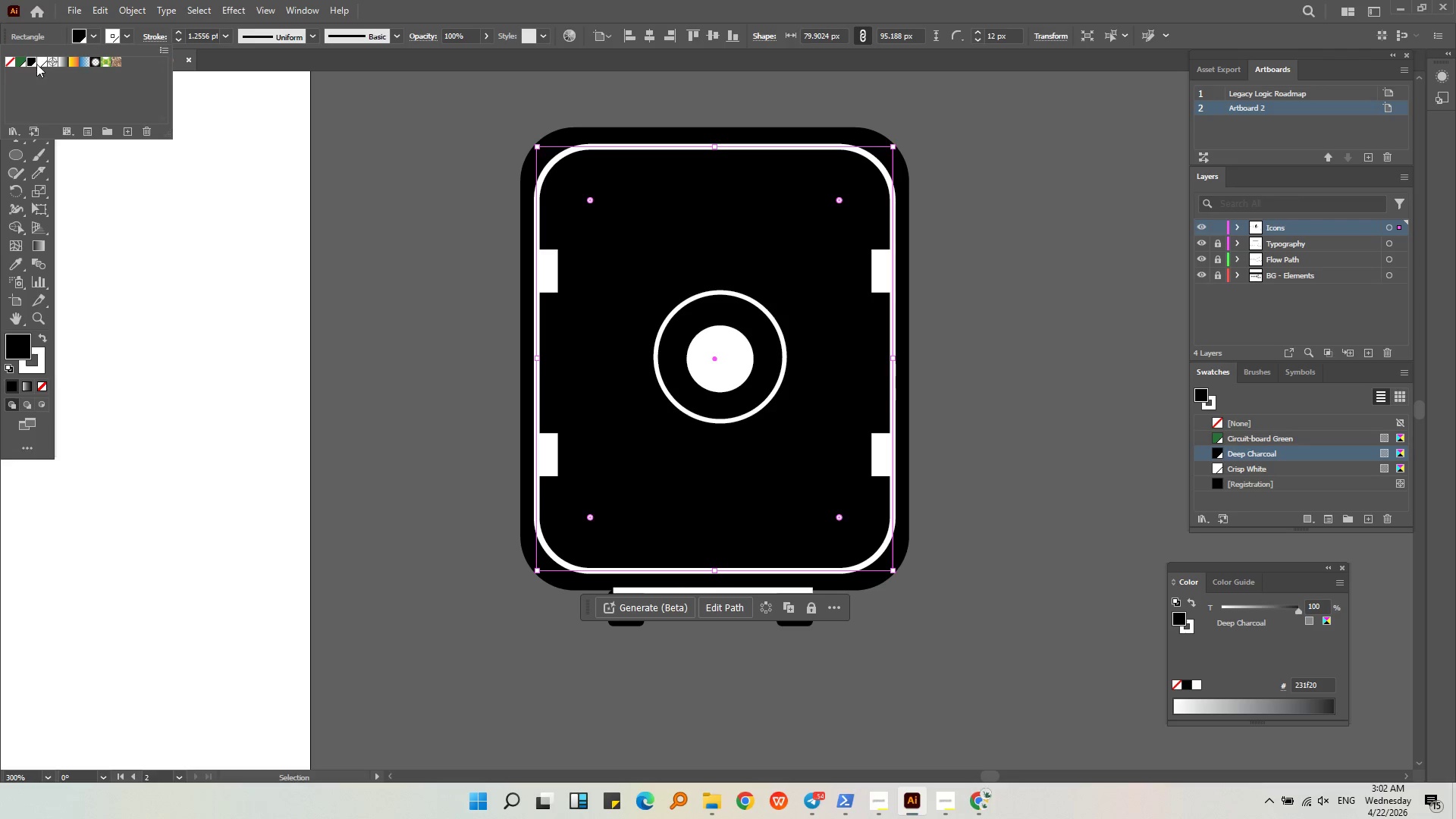 
left_click([41, 64])
 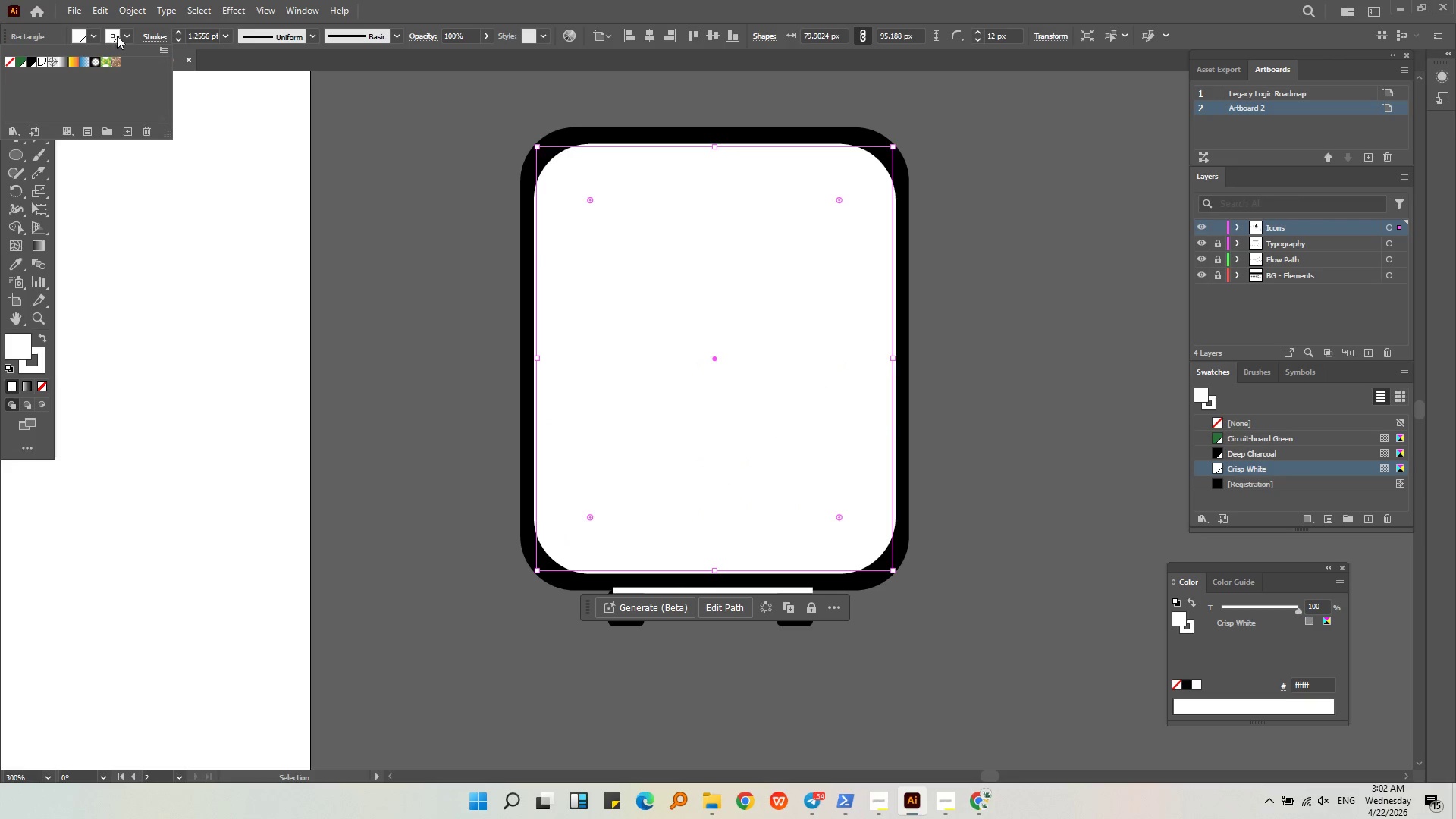 
left_click([128, 38])
 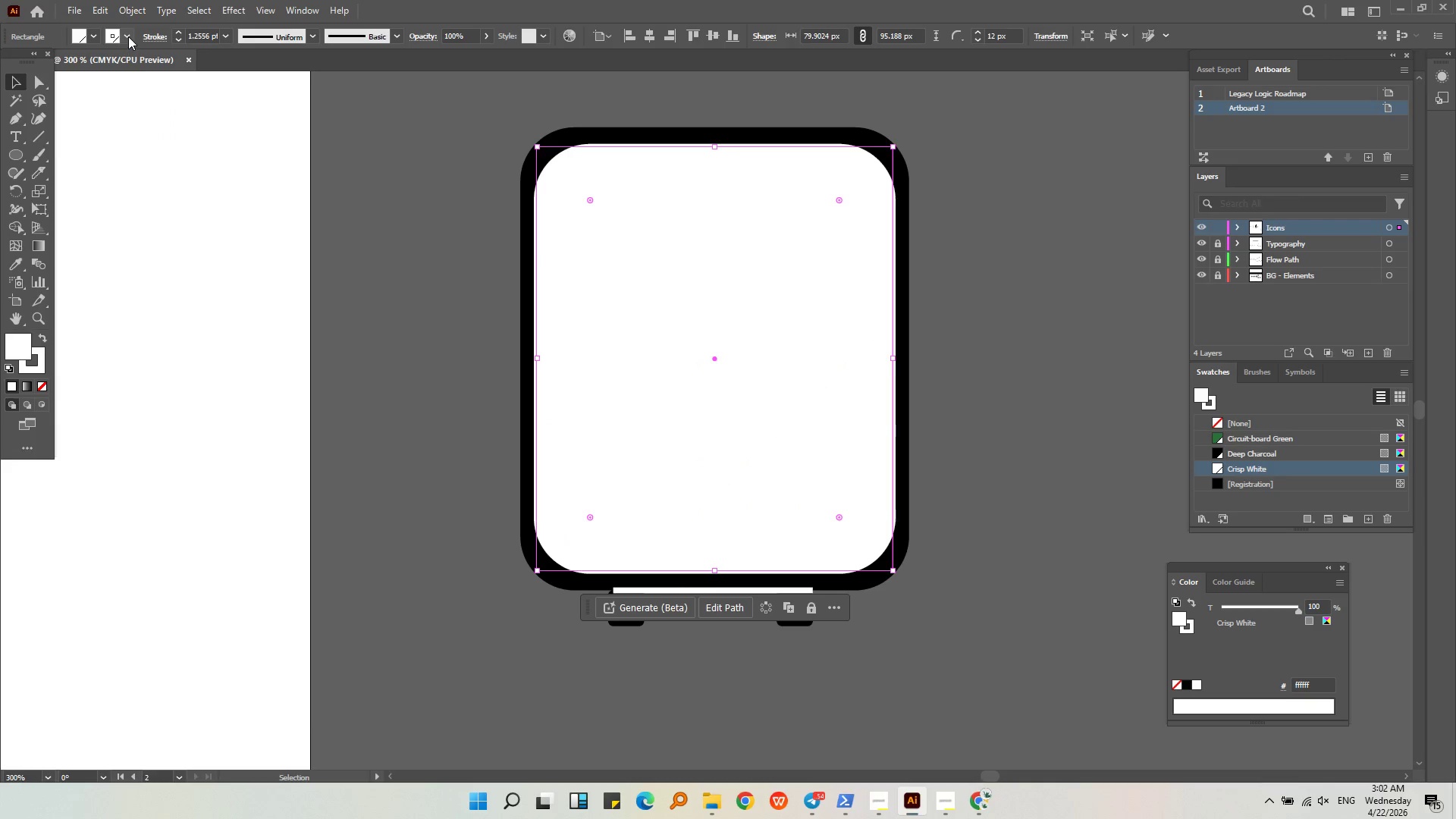 
left_click([128, 36])
 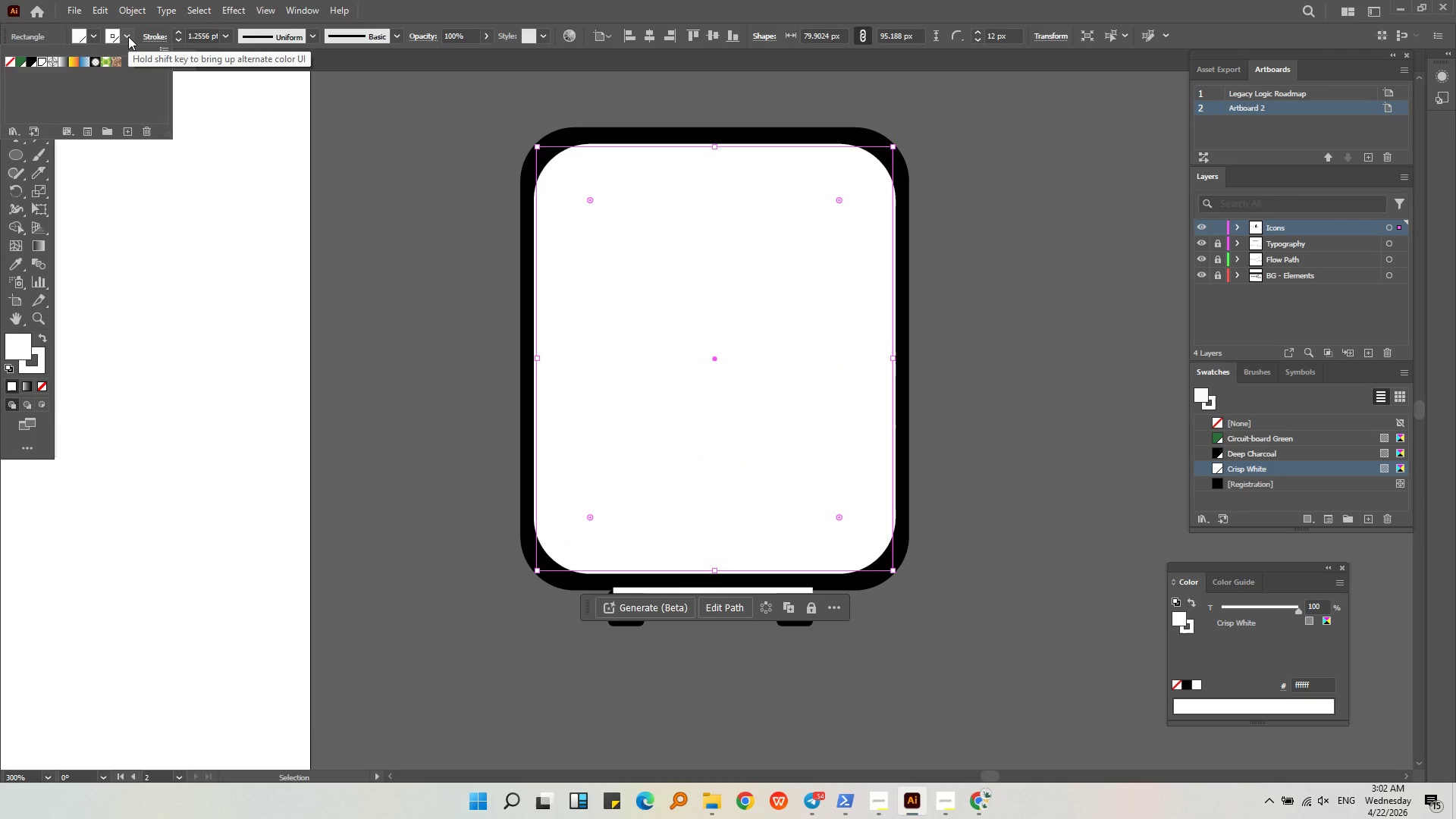 
left_click([128, 36])
 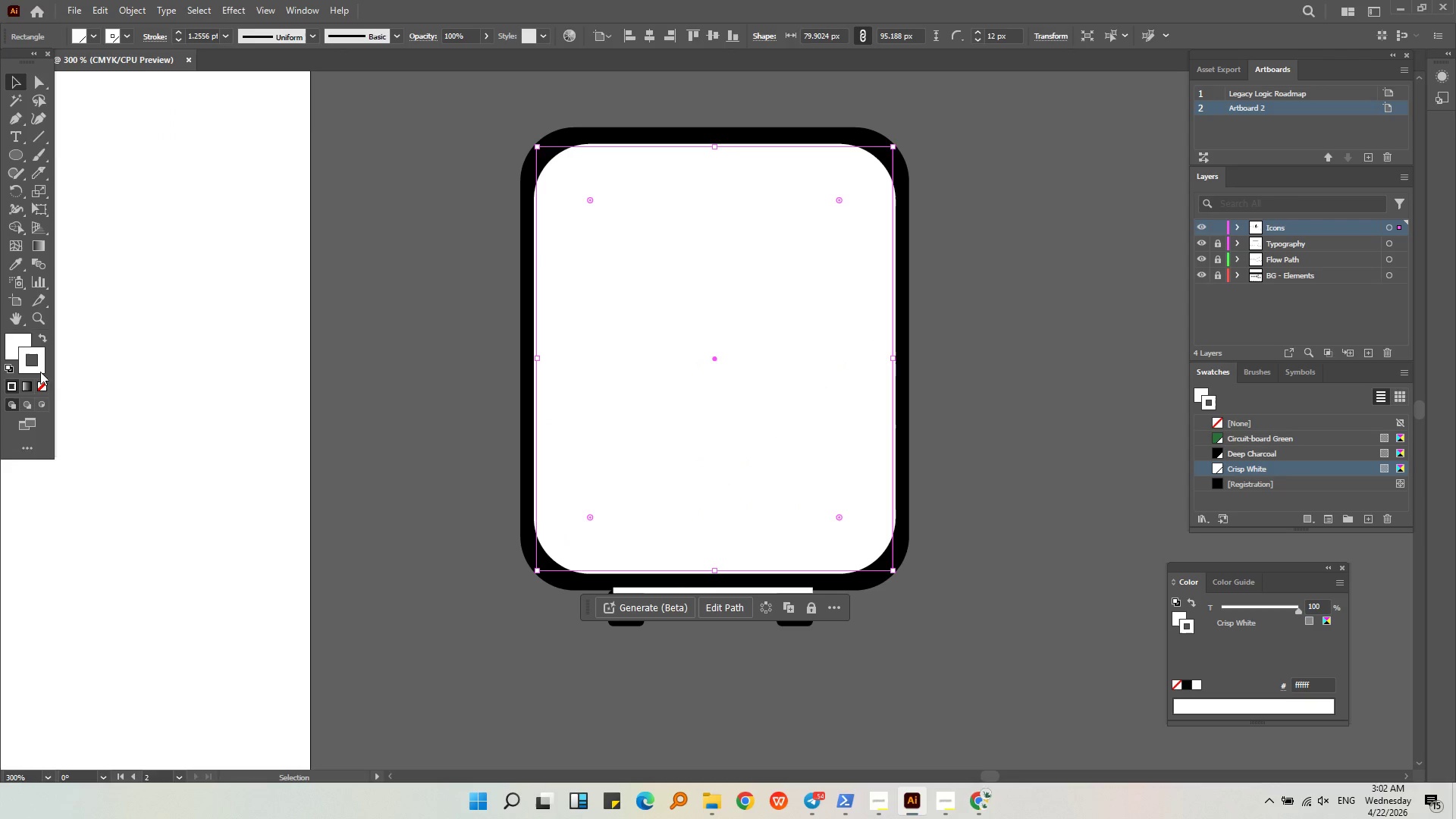 
double_click([42, 385])
 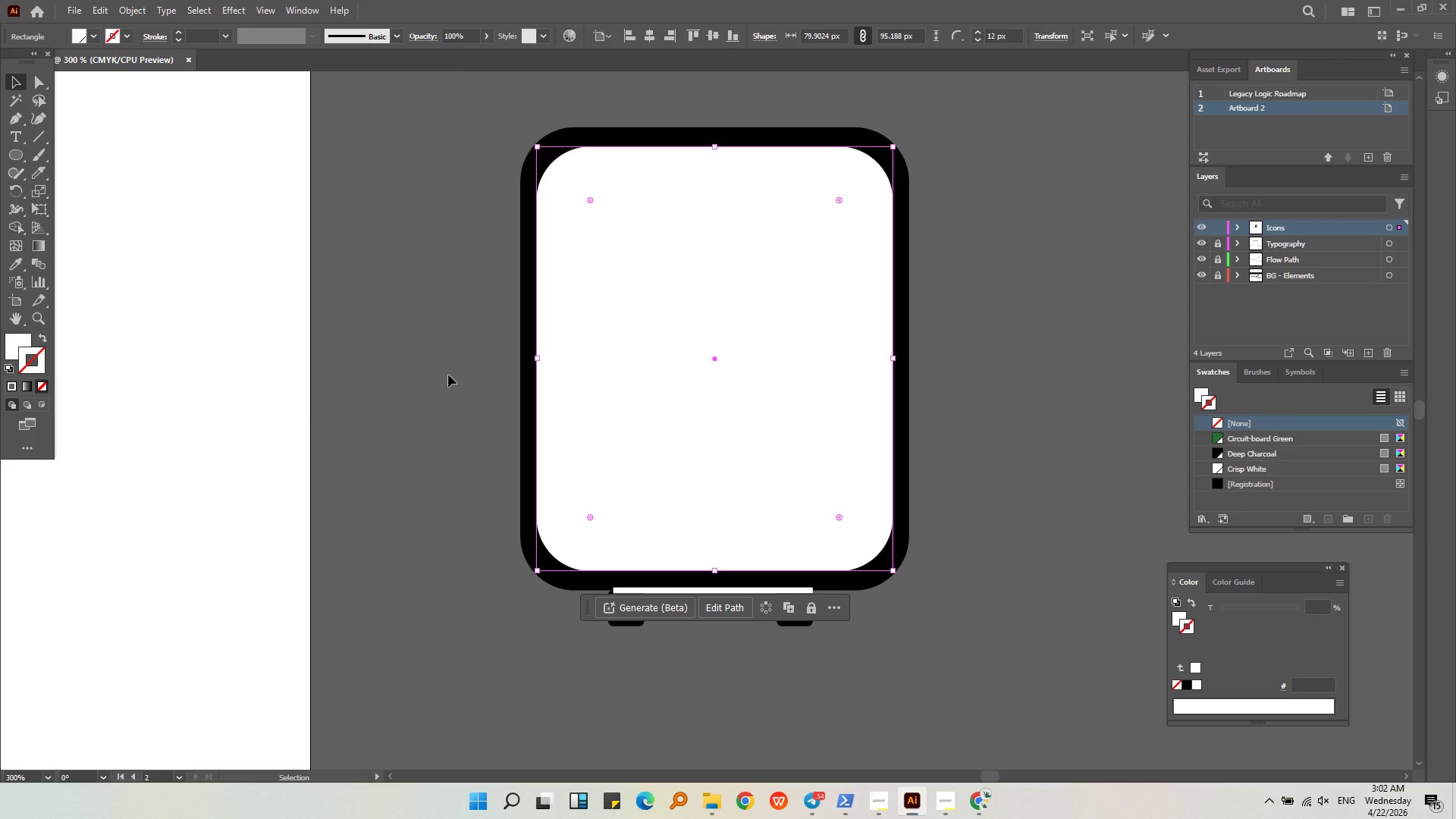 
left_click([447, 372])
 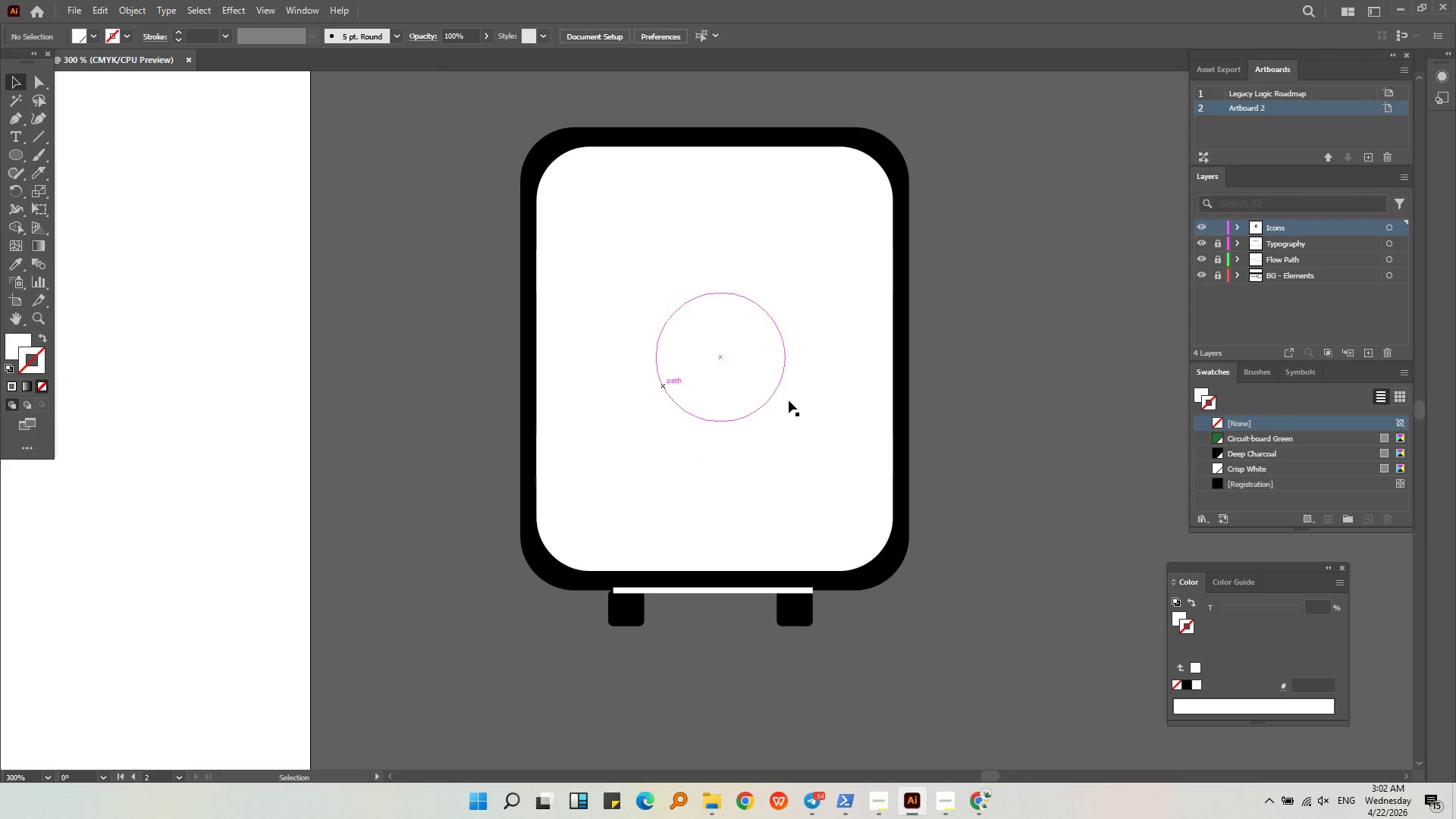 
left_click([791, 401])
 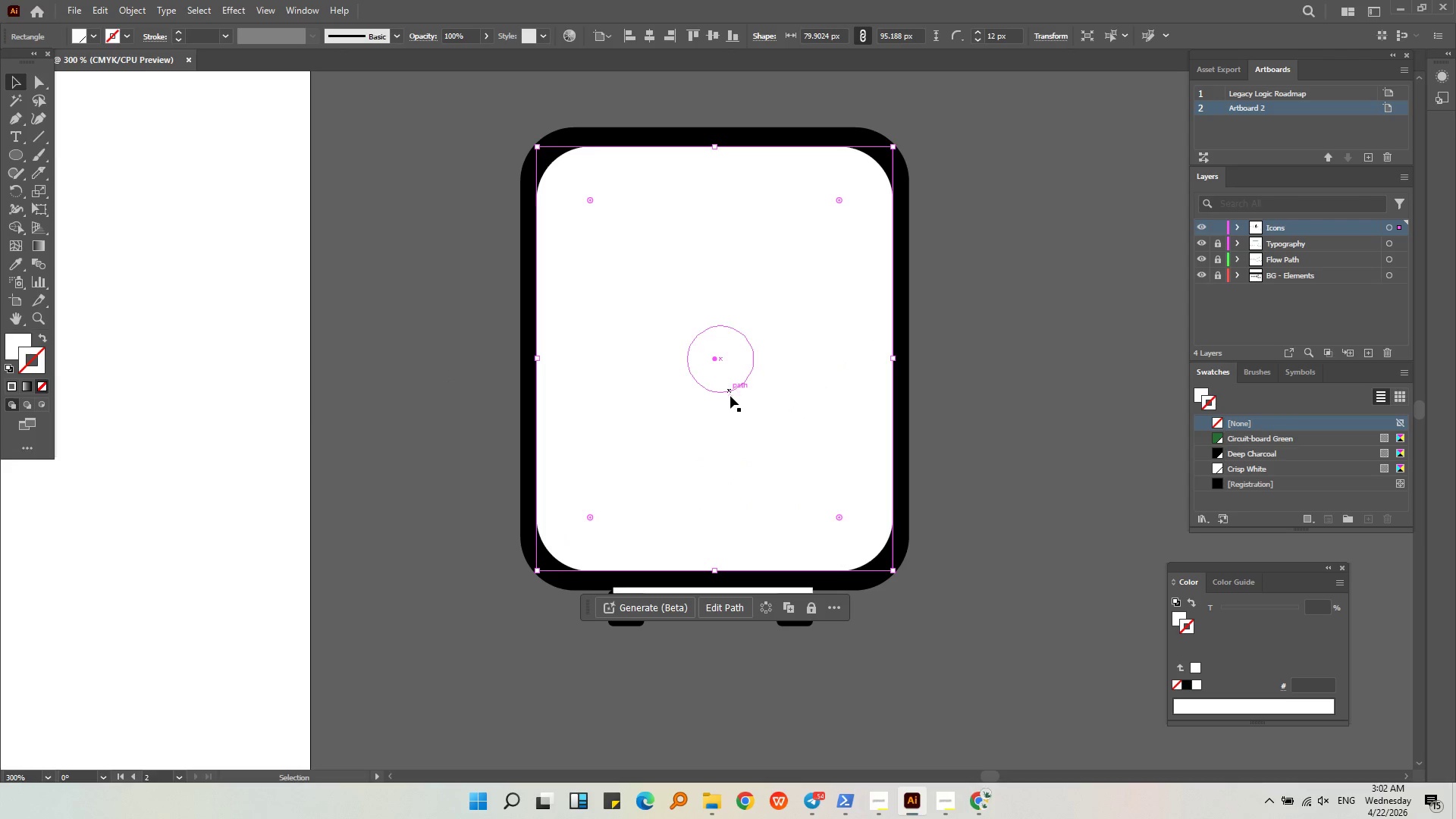 
left_click([730, 397])
 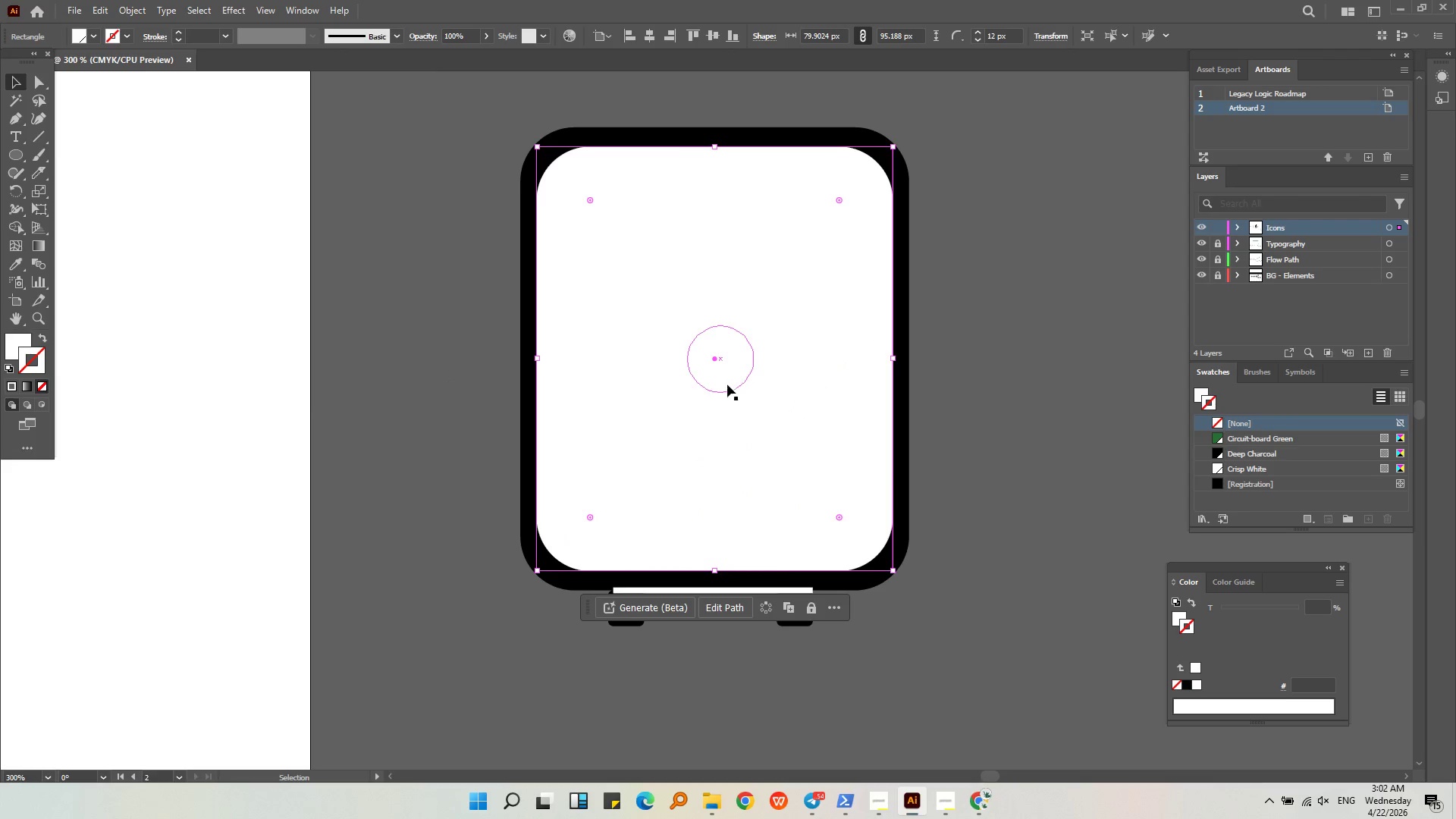 
double_click([726, 381])
 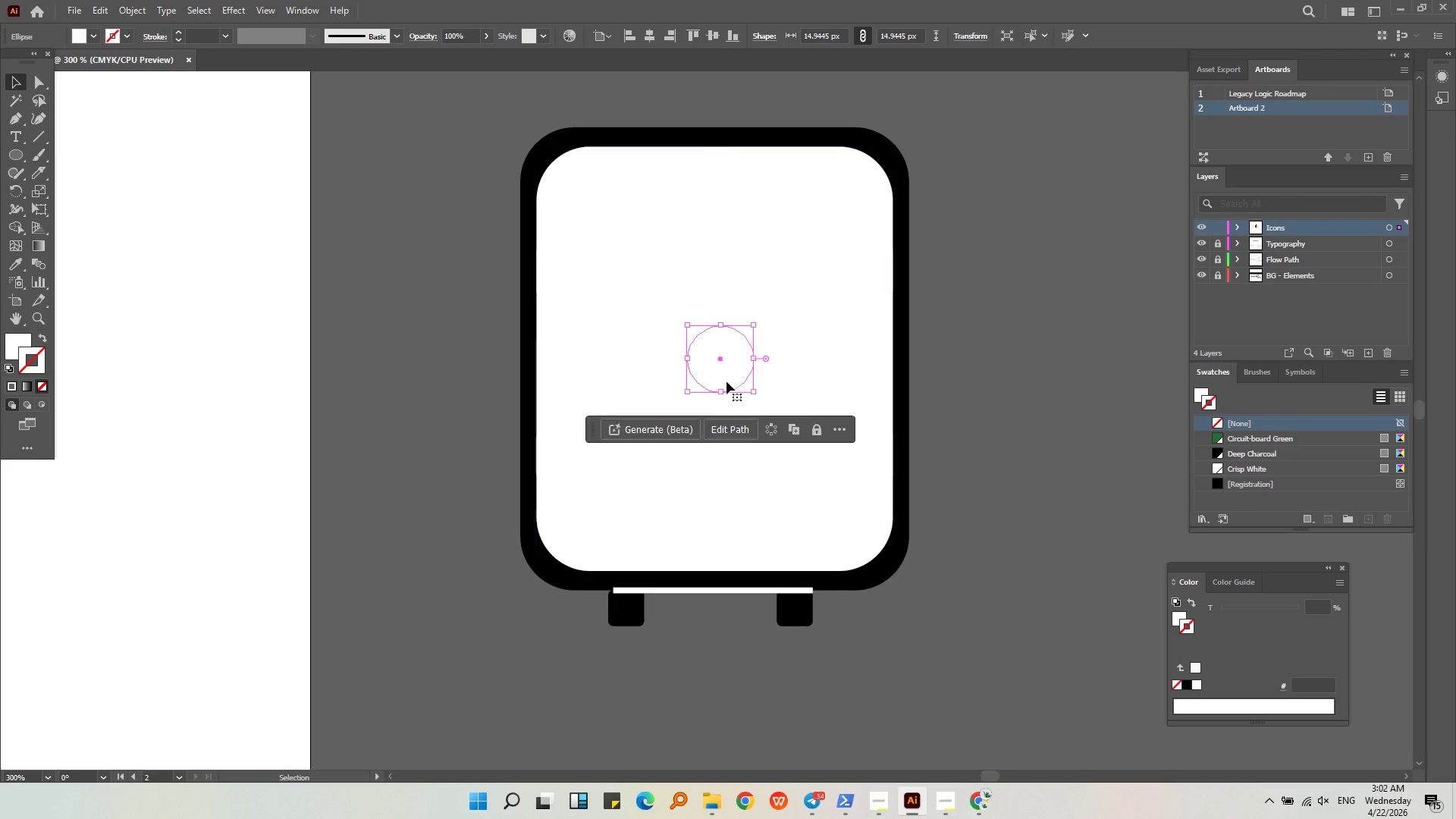 
hold_key(key=ShiftLeft, duration=1.52)
left_click([717, 361])
 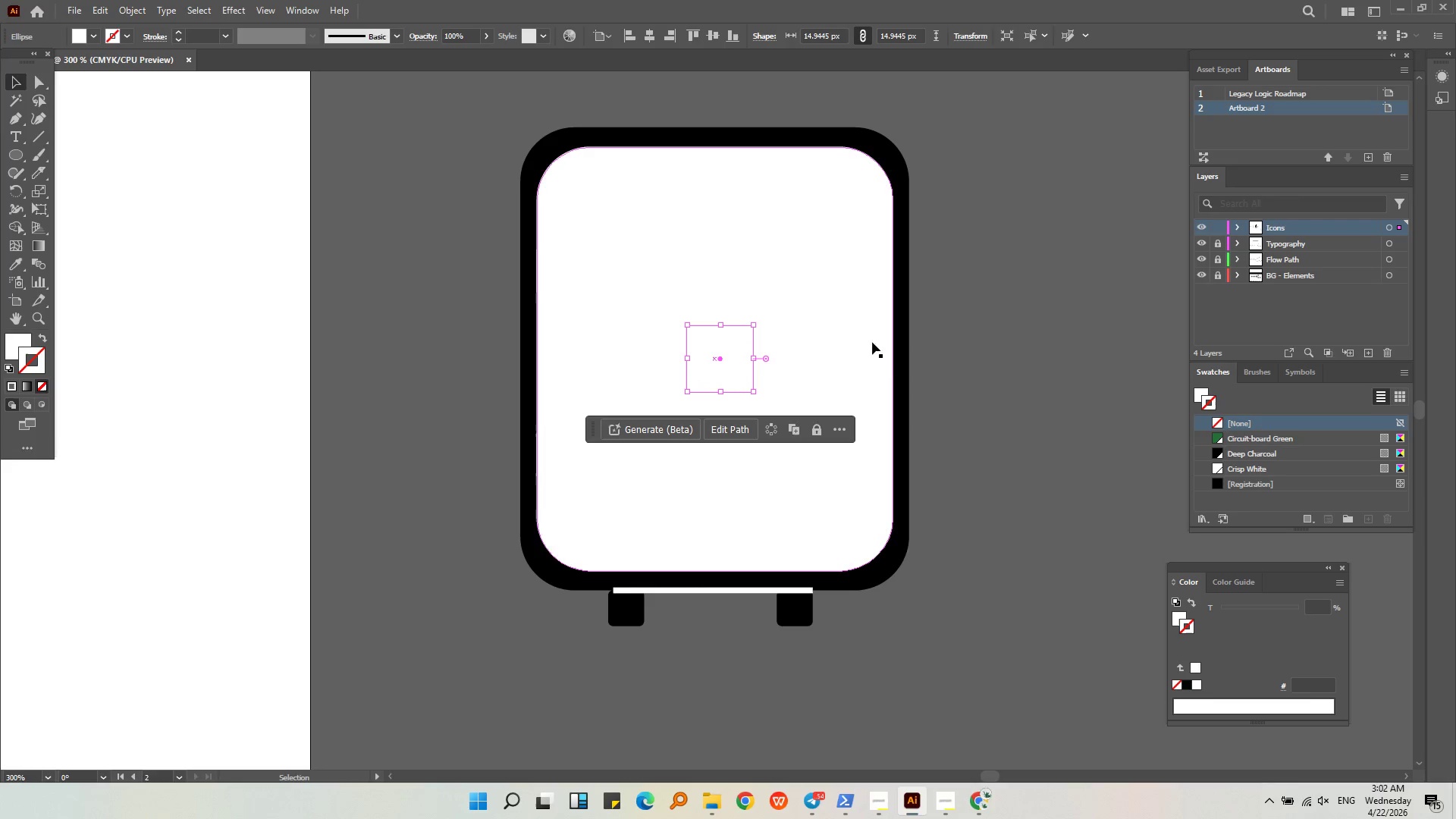 
left_click([846, 378])
 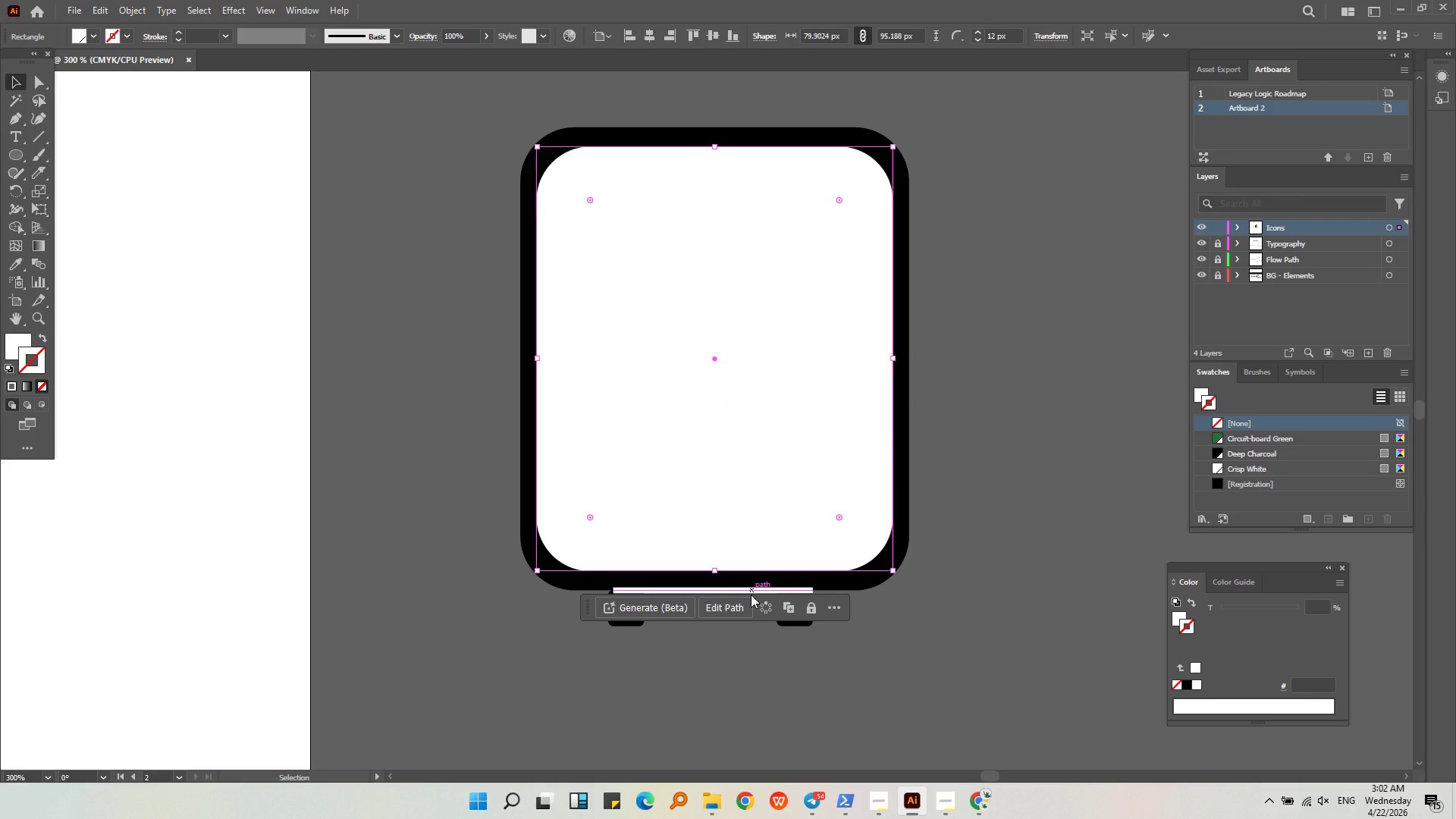 
left_click([751, 595])
 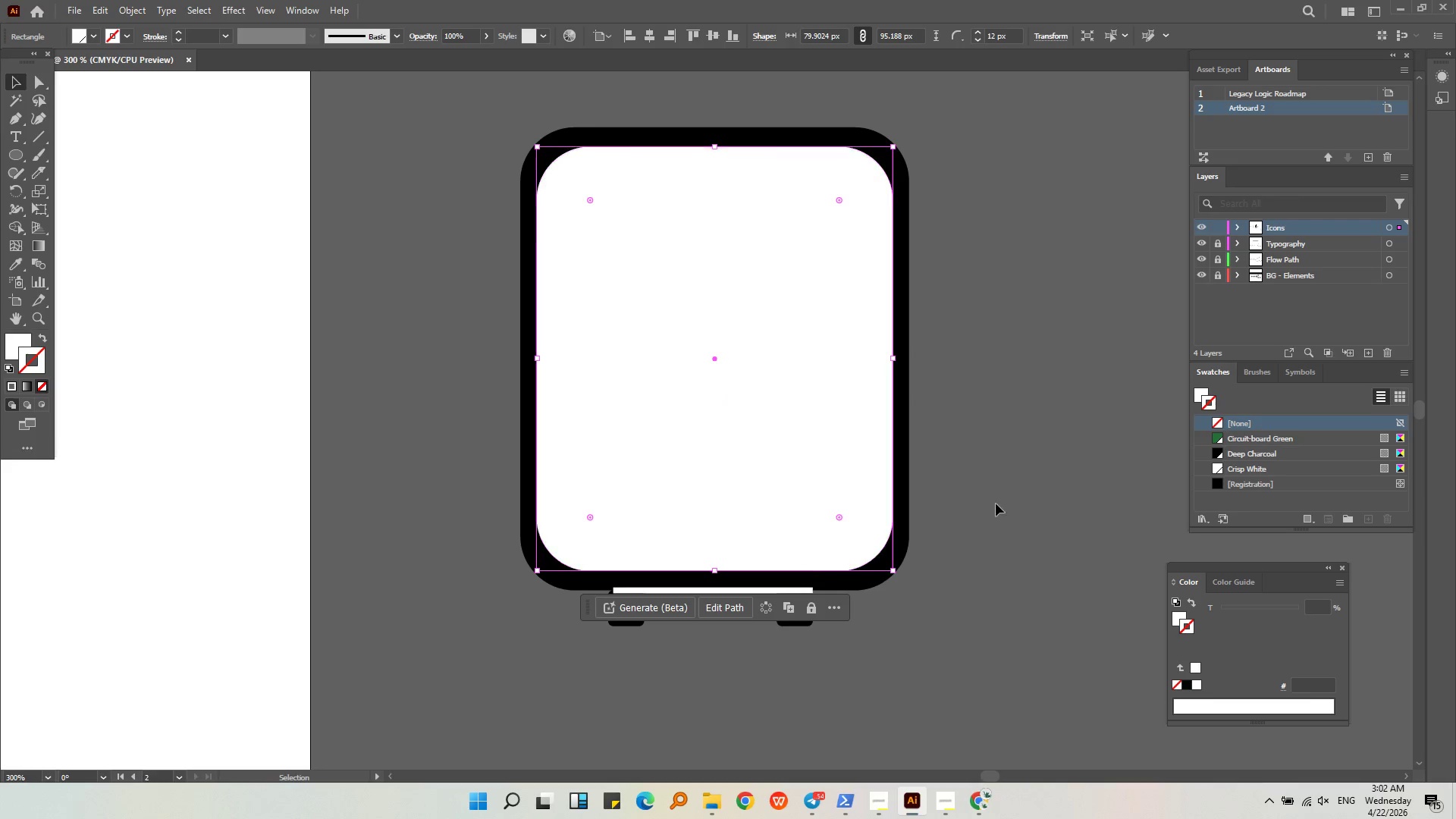 
left_click([993, 493])
 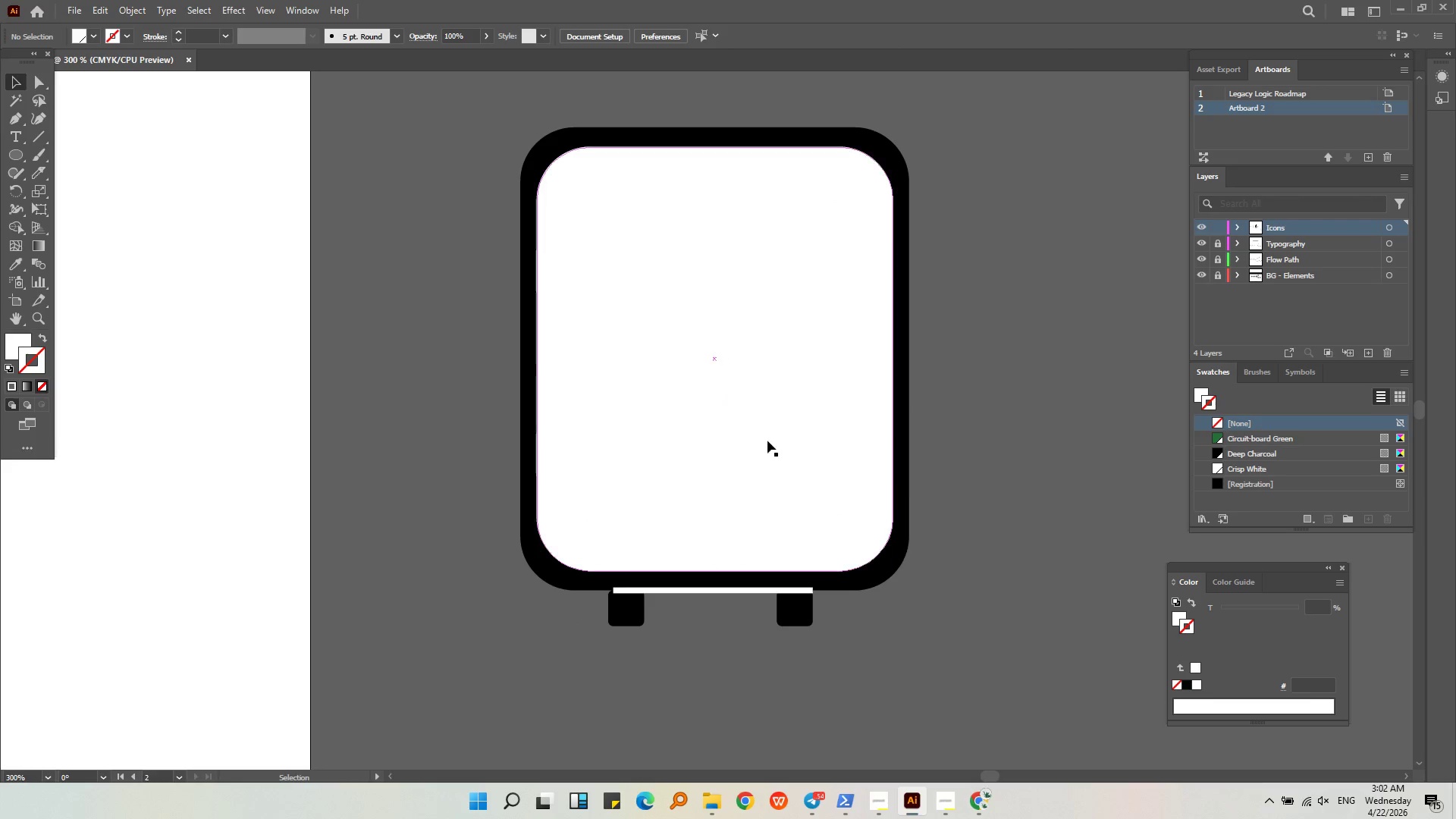 
left_click([761, 439])
 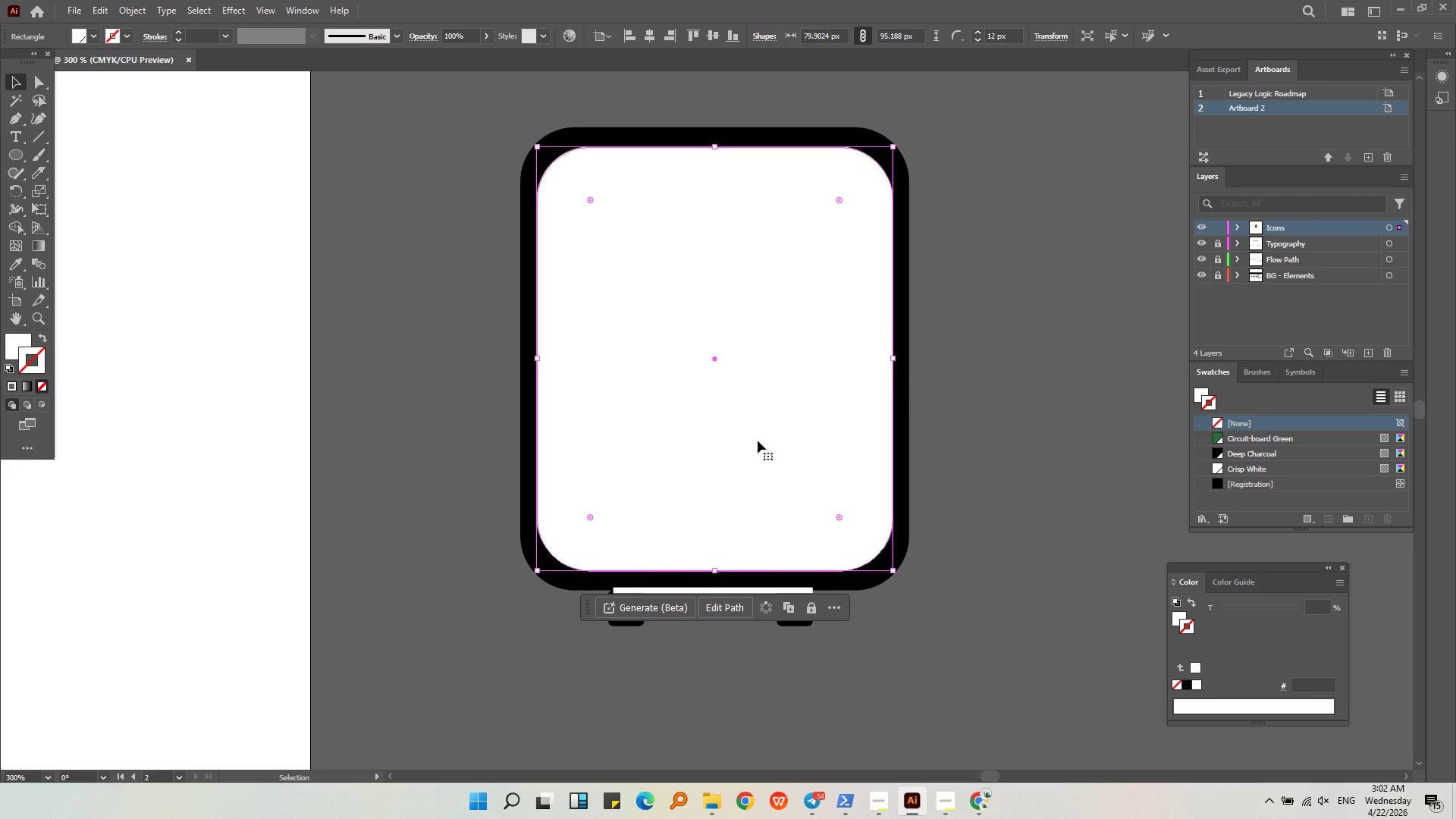 
left_click_drag(start_coordinate=[760, 449], to_coordinate=[1107, 452])
 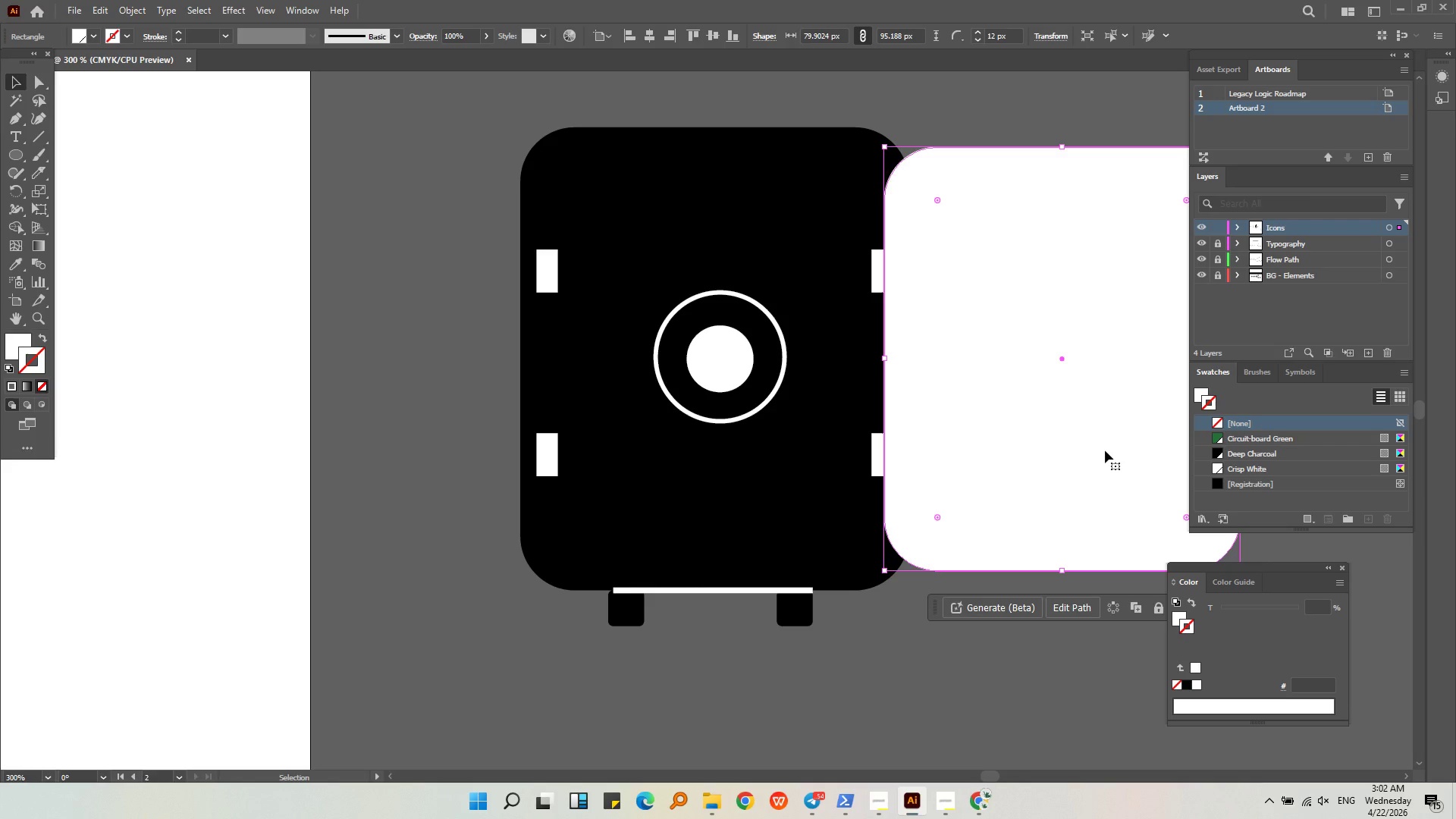 
wait(7.17)
 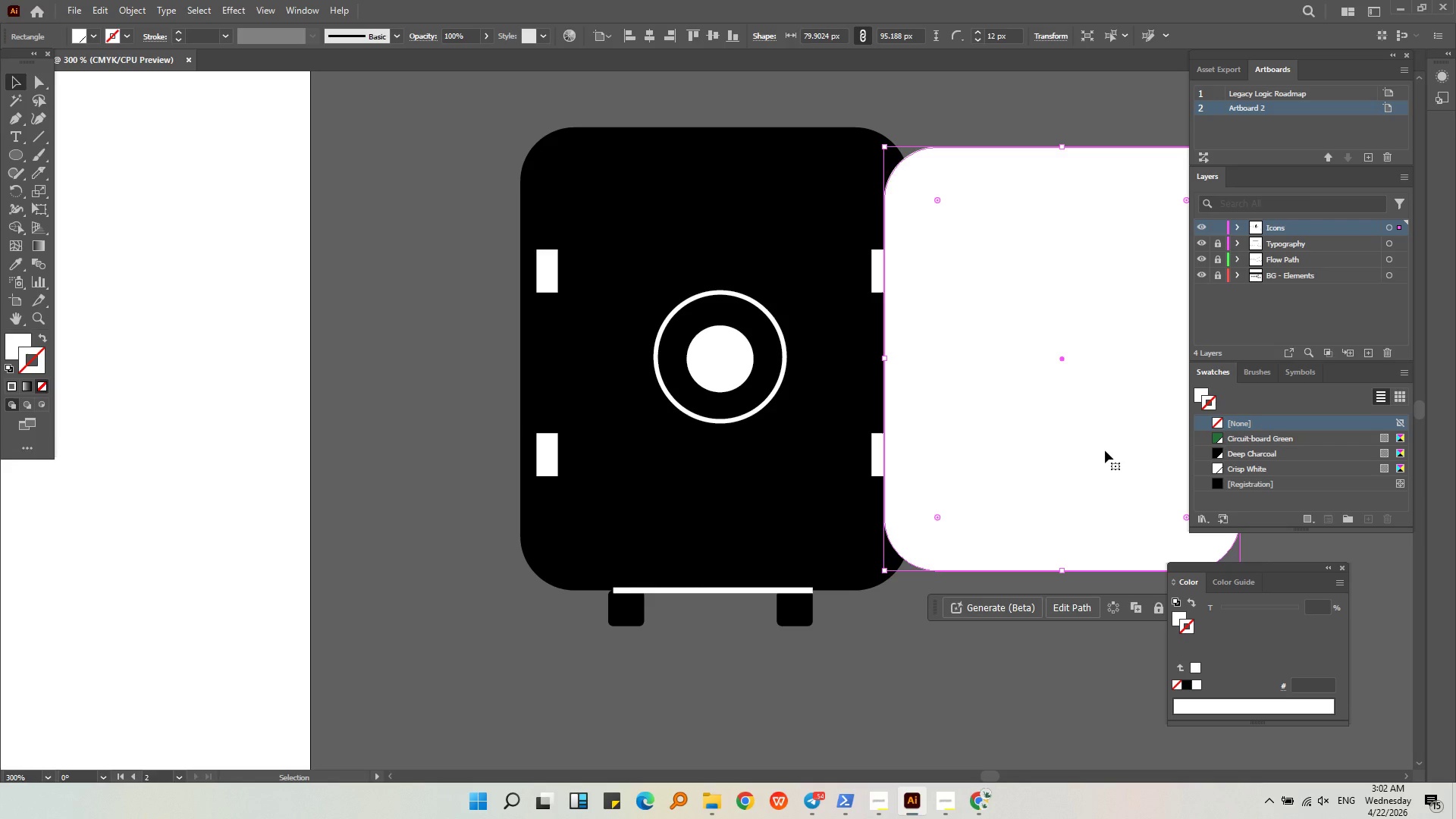 
key(Control+Z)
 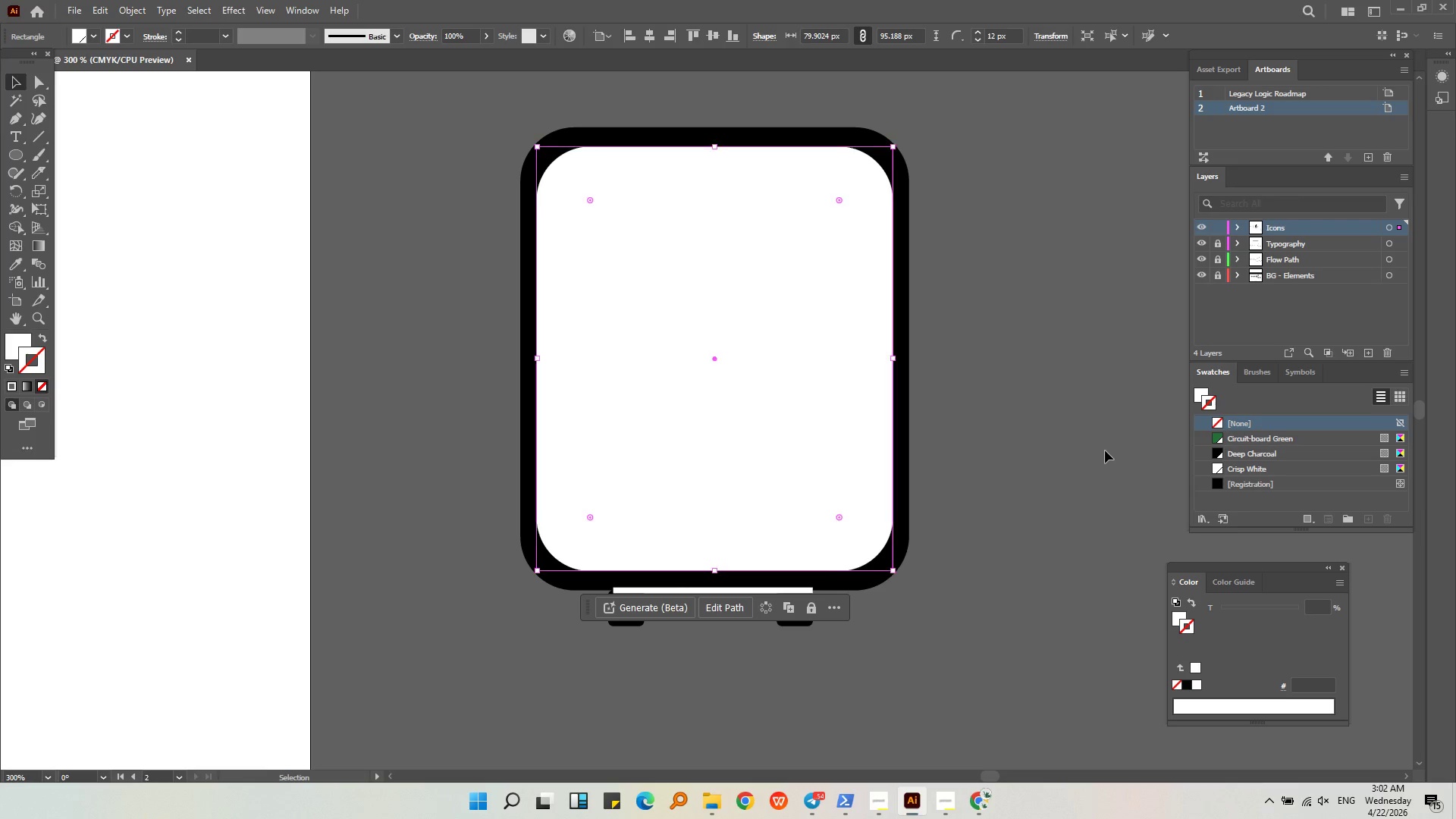 
left_click([1103, 452])
 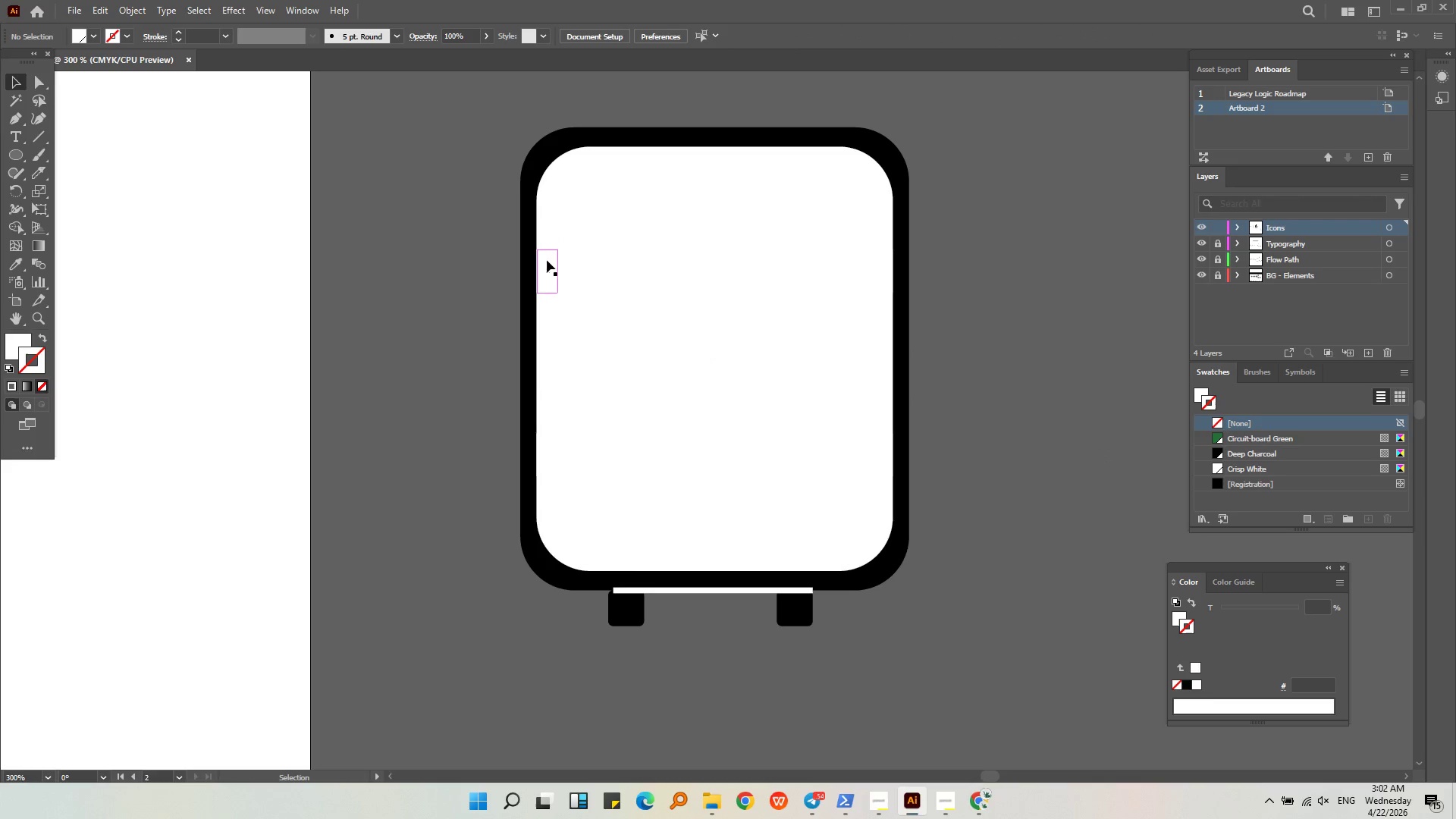 
left_click([541, 264])
 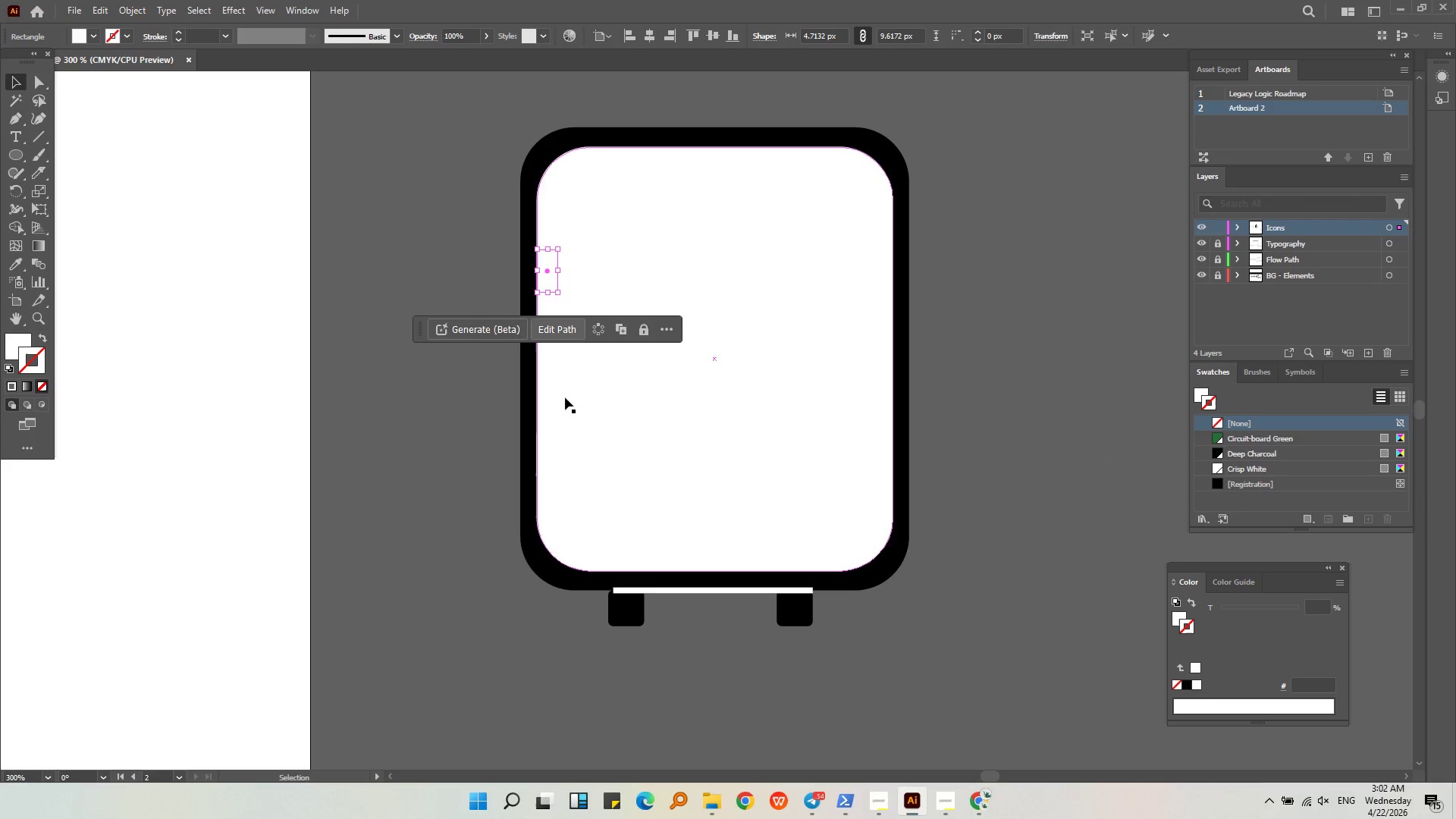 
hold_key(key=ShiftLeft, duration=0.86)
left_click([547, 445])
 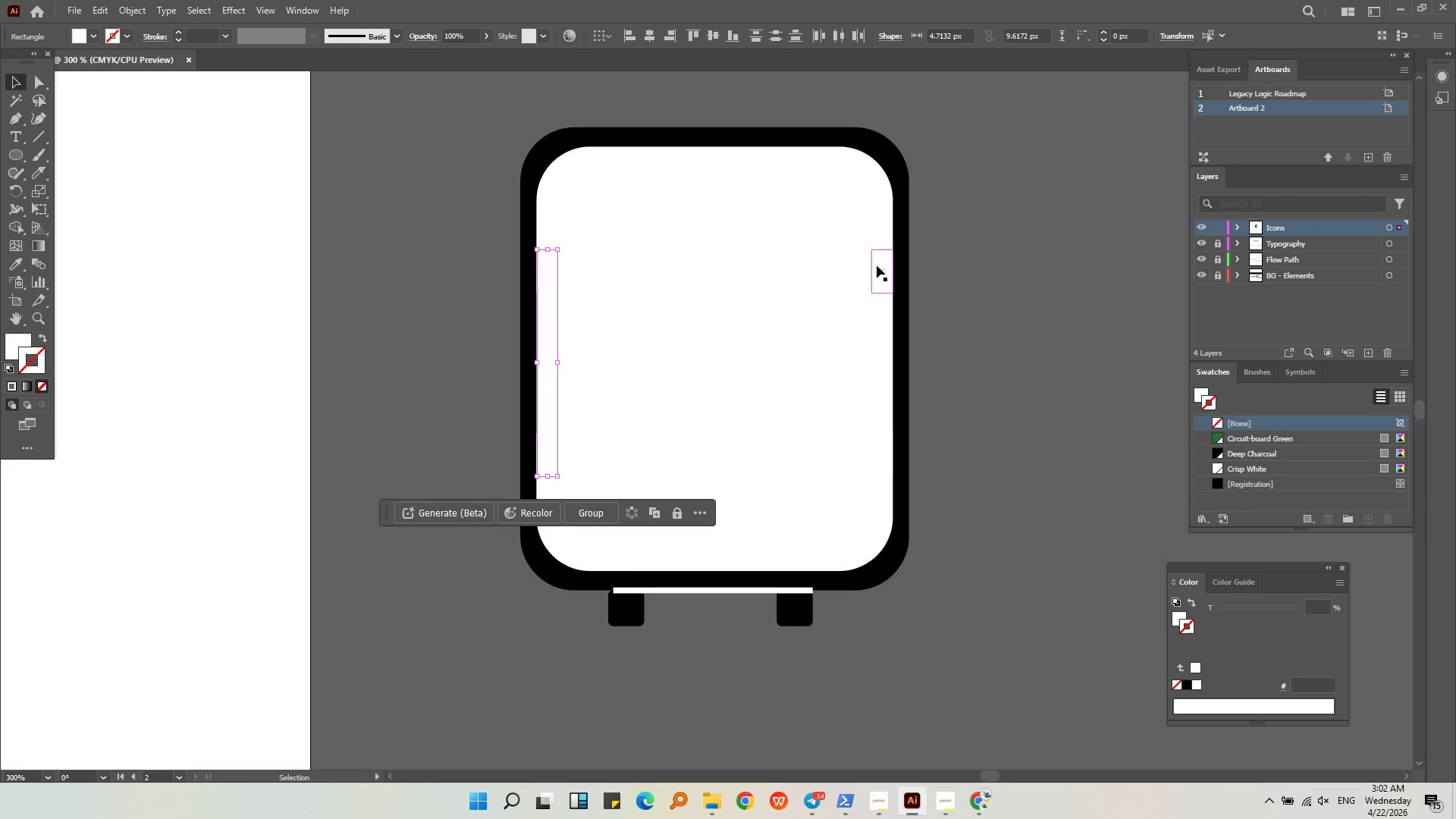 
hold_key(key=ShiftLeft, duration=0.44)
left_click([874, 262])
 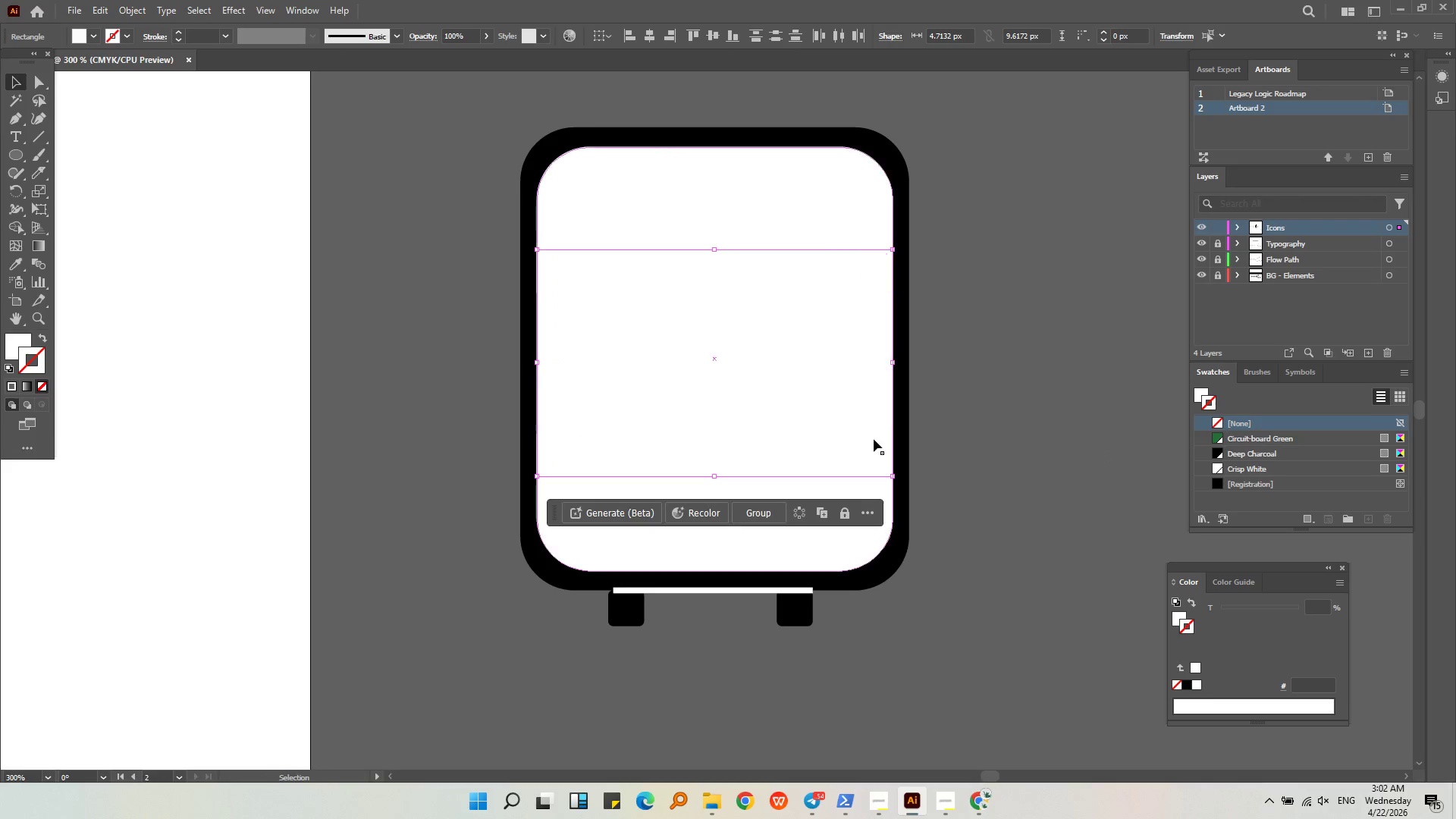 
hold_key(key=ShiftLeft, duration=0.53)
left_click([879, 455])
 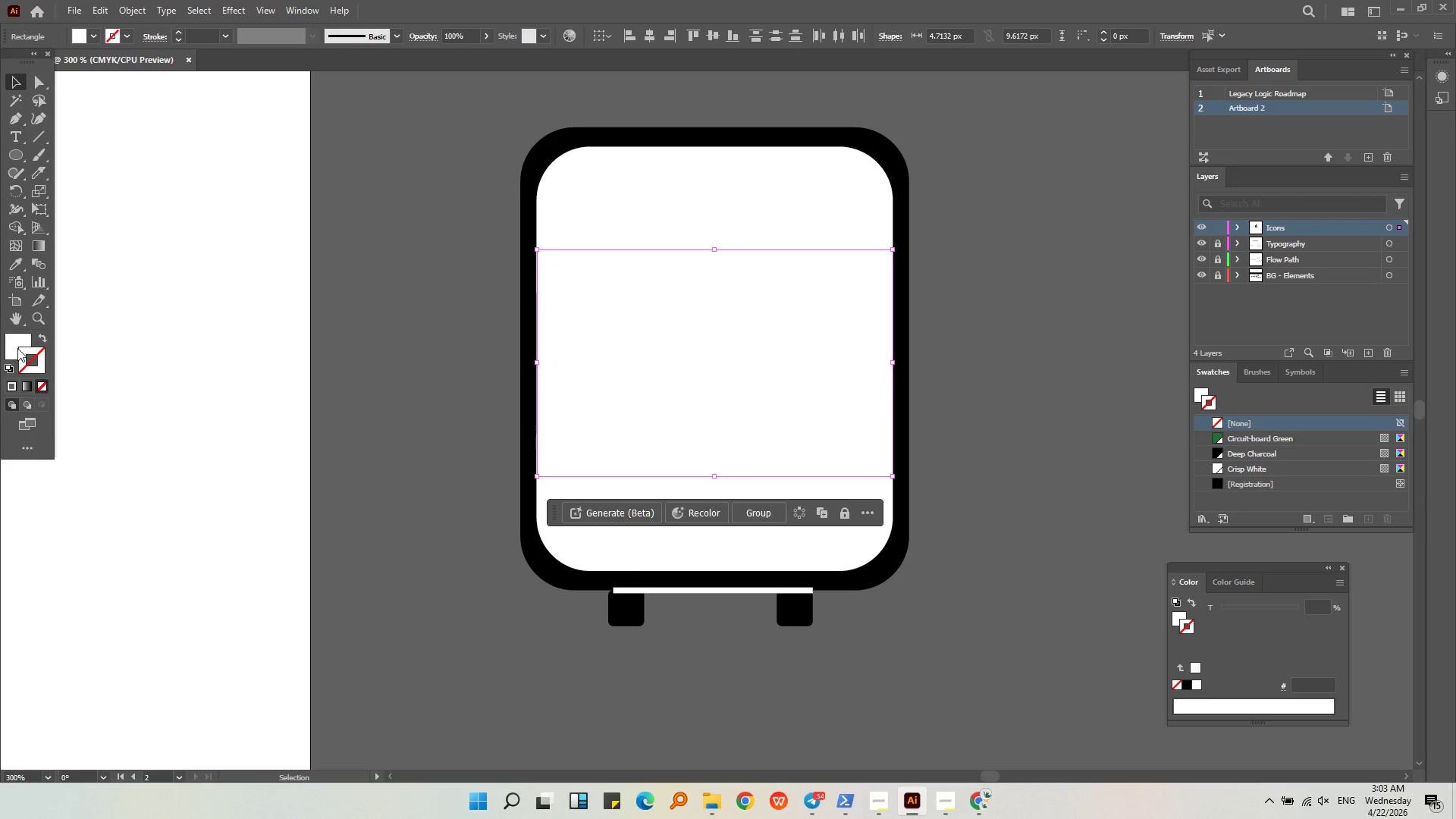 
left_click([94, 39])
 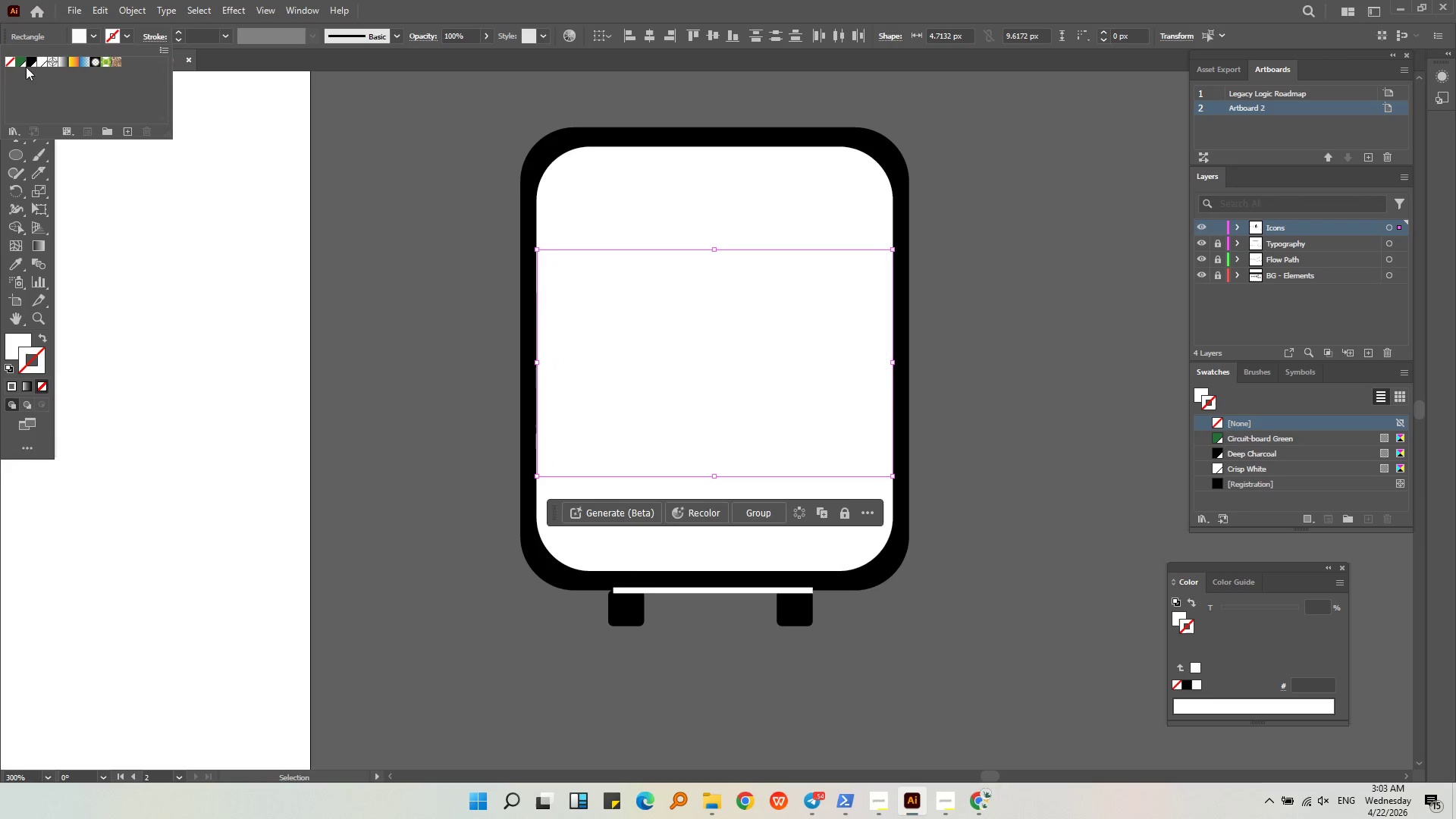 
left_click([30, 62])
 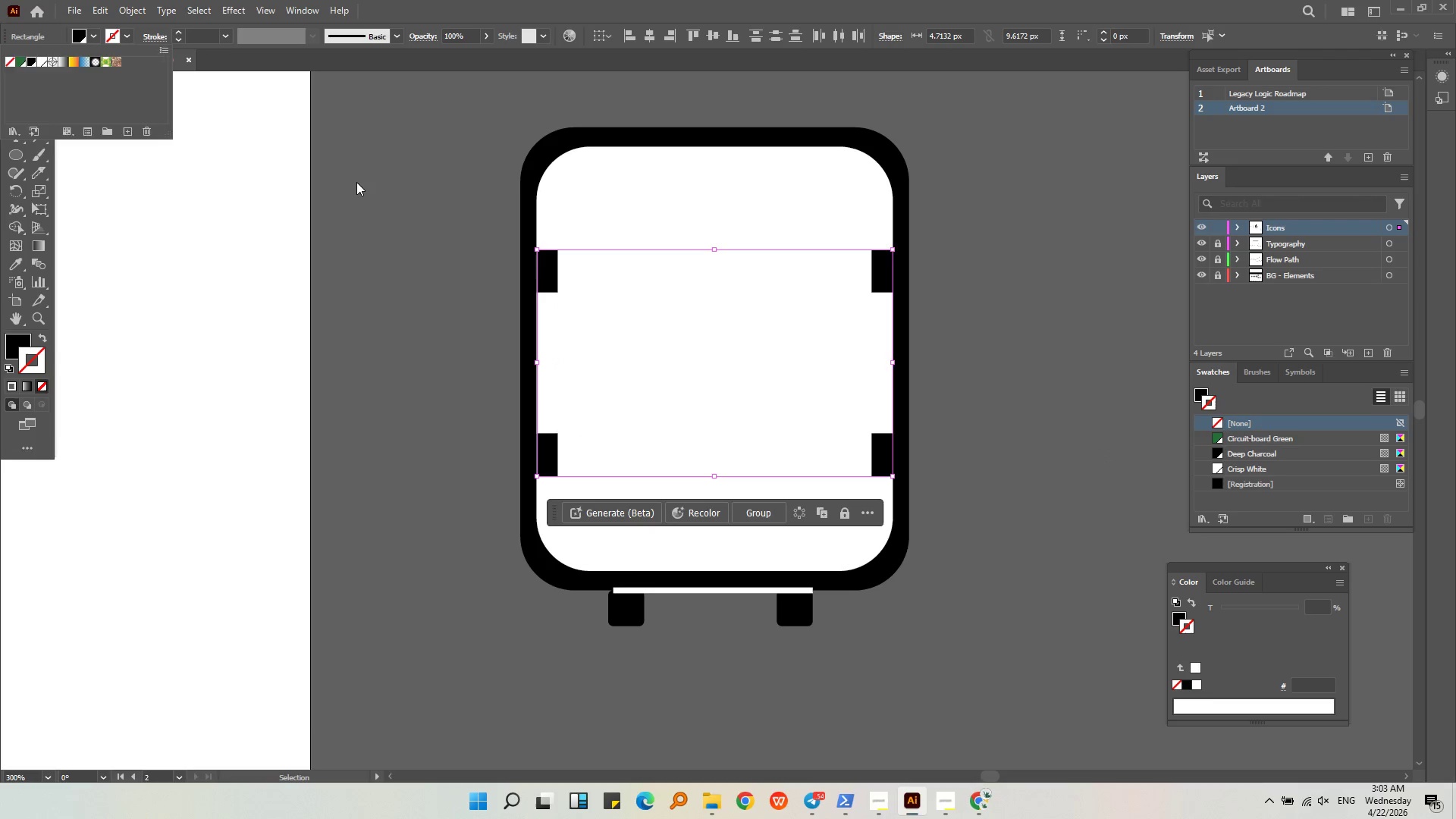 
left_click([356, 182])
 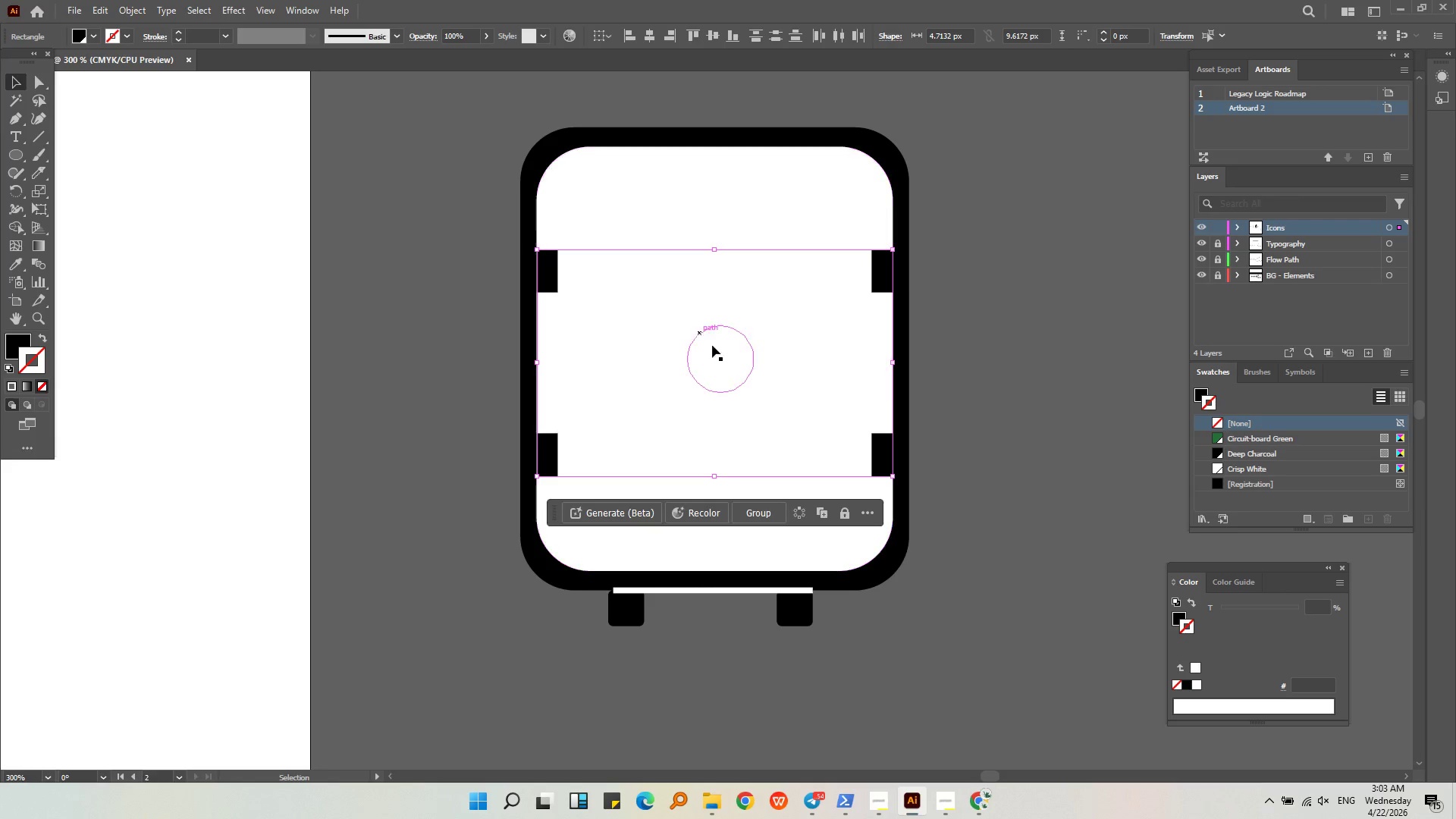 
left_click([729, 365])
 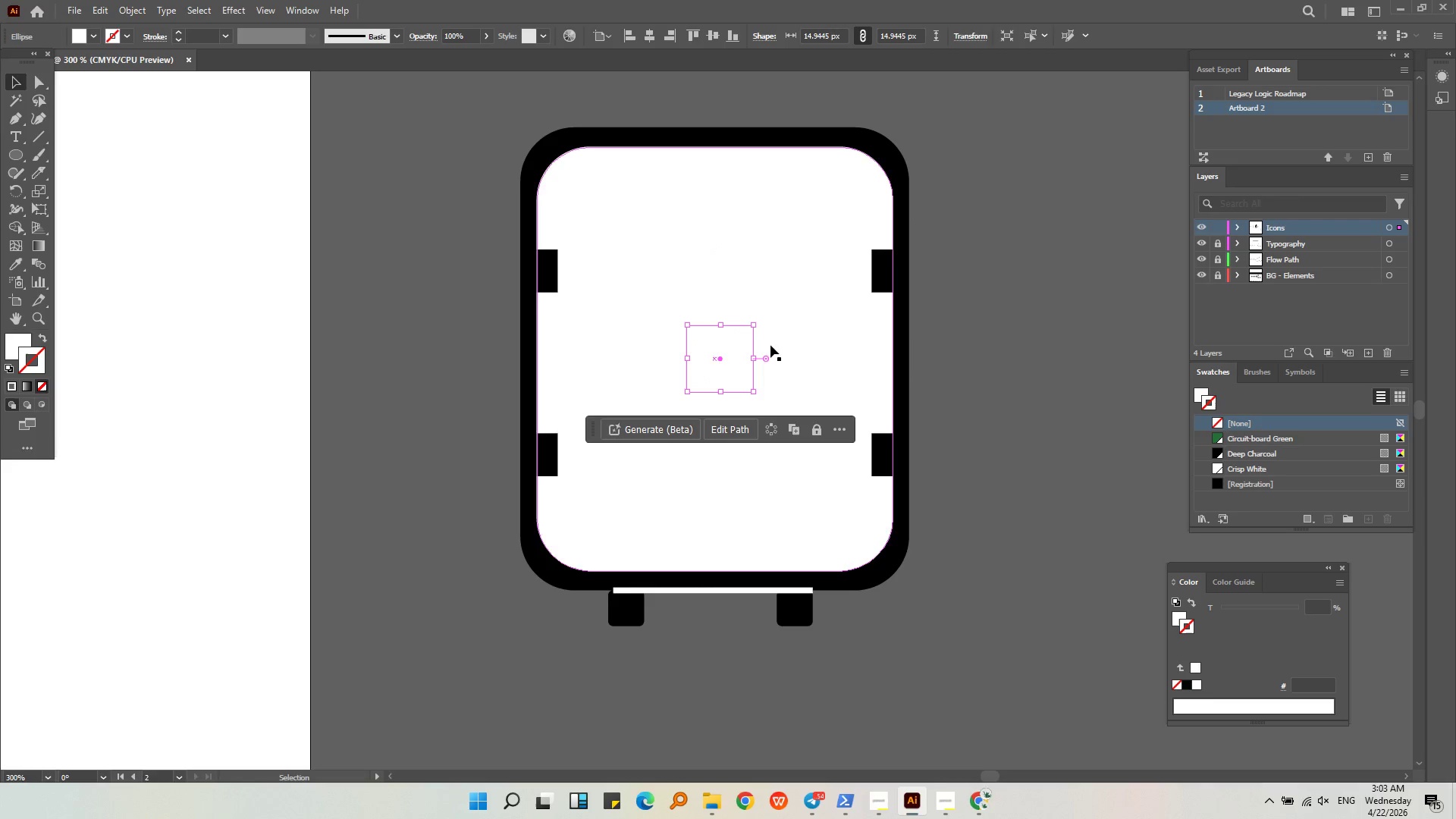 
hold_key(key=ShiftLeft, duration=0.7)
left_click([770, 315])
 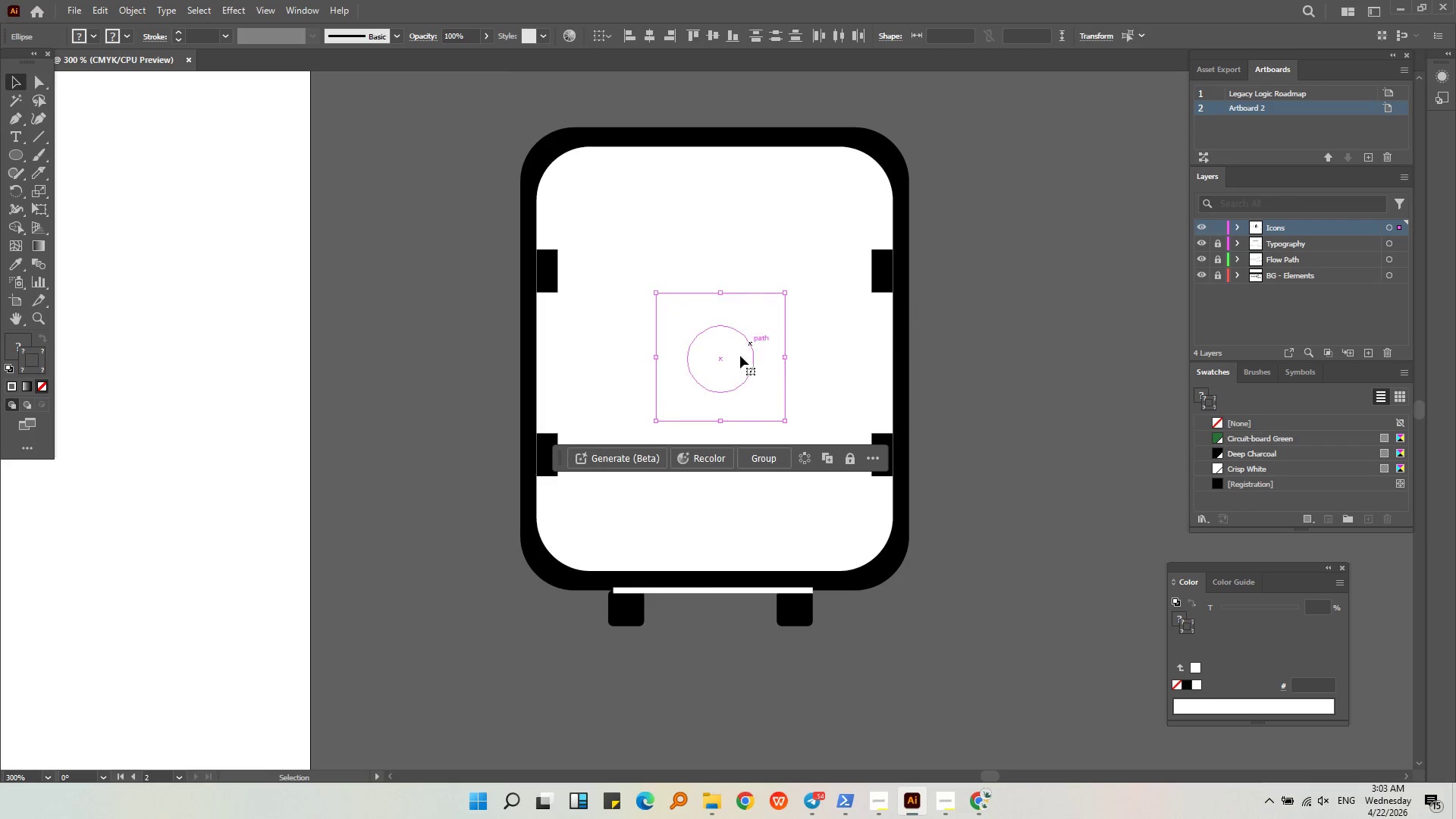 
left_click([717, 366])
 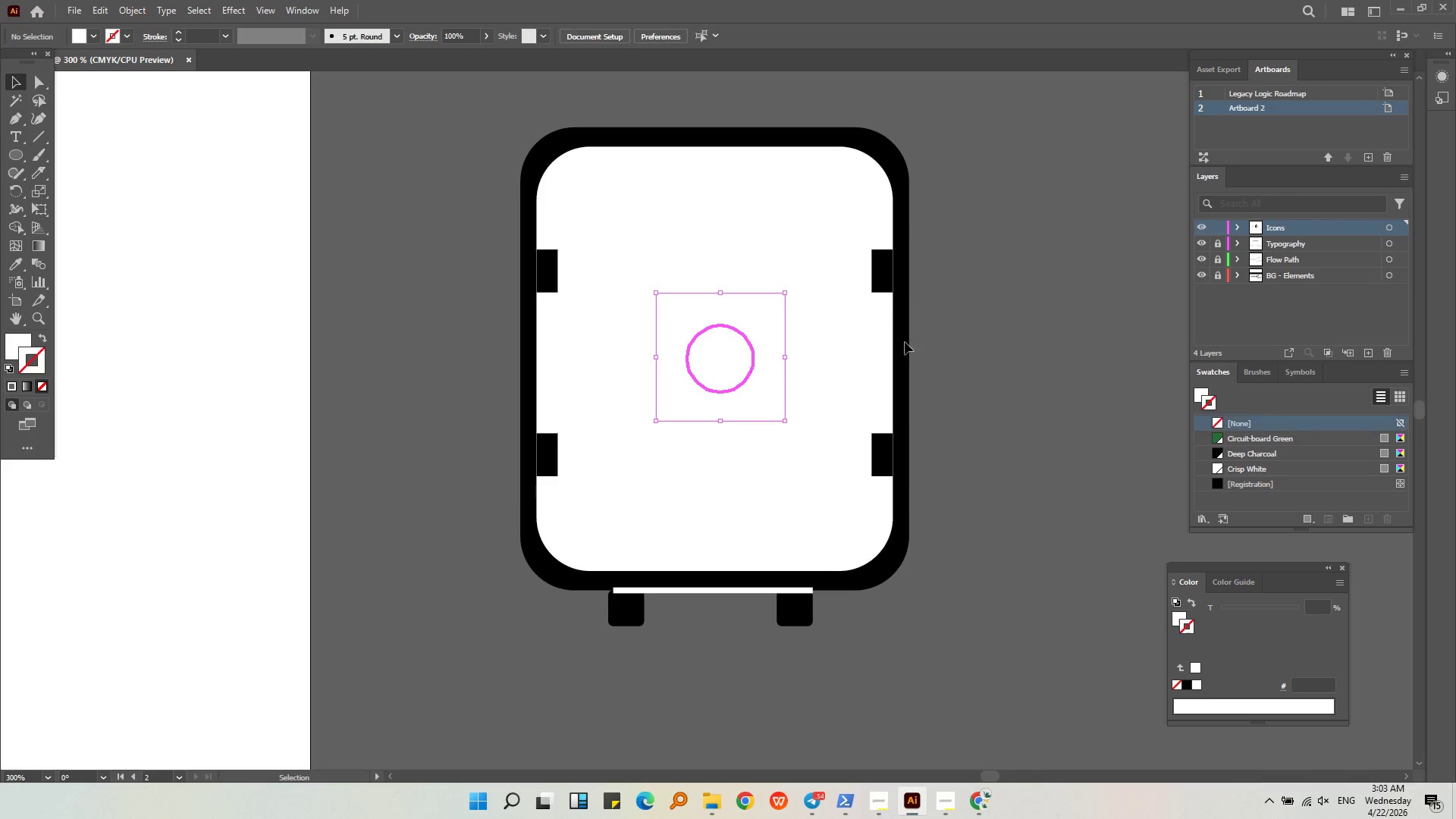 
double_click([701, 362])
 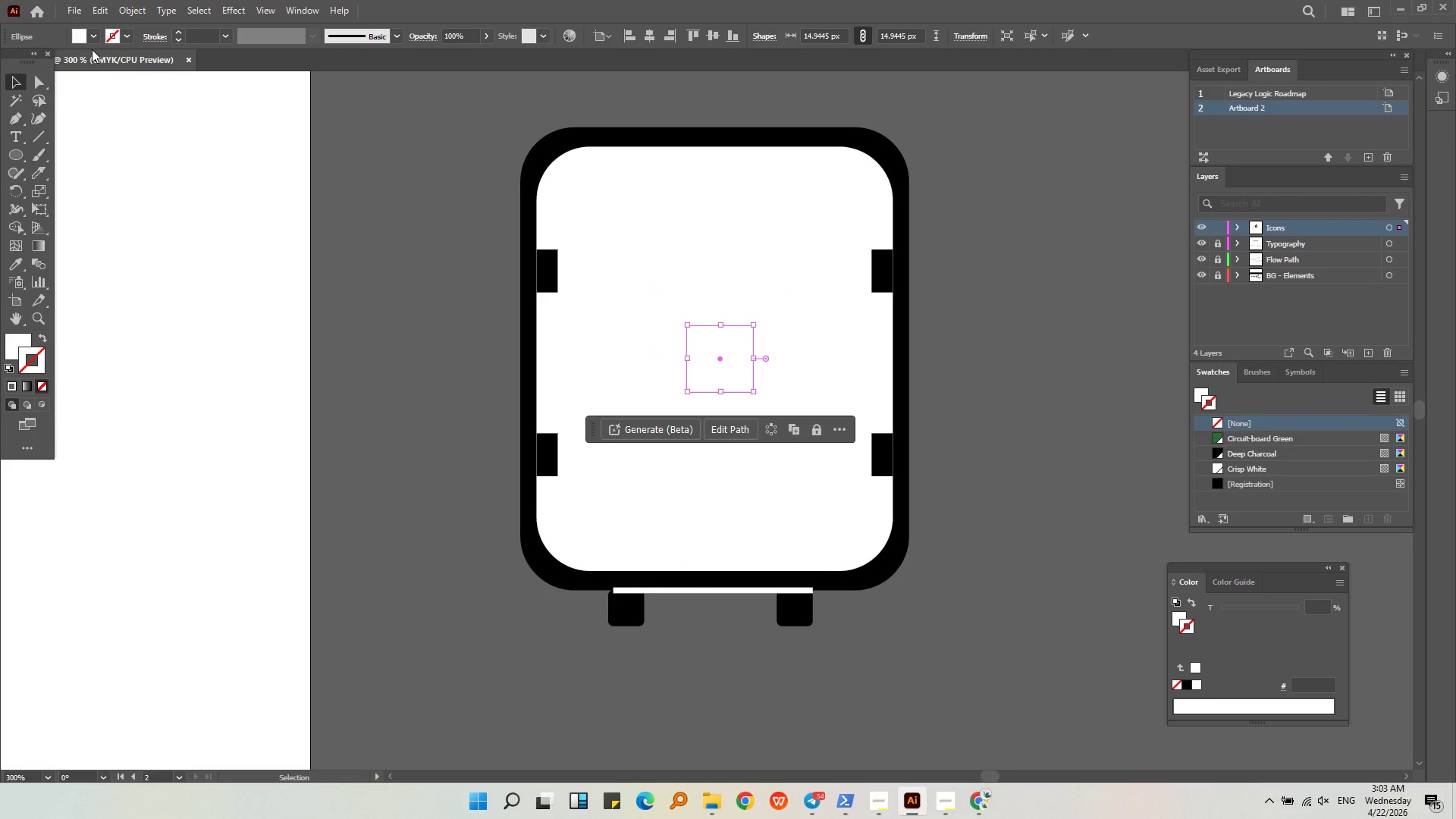 
left_click([92, 42])
 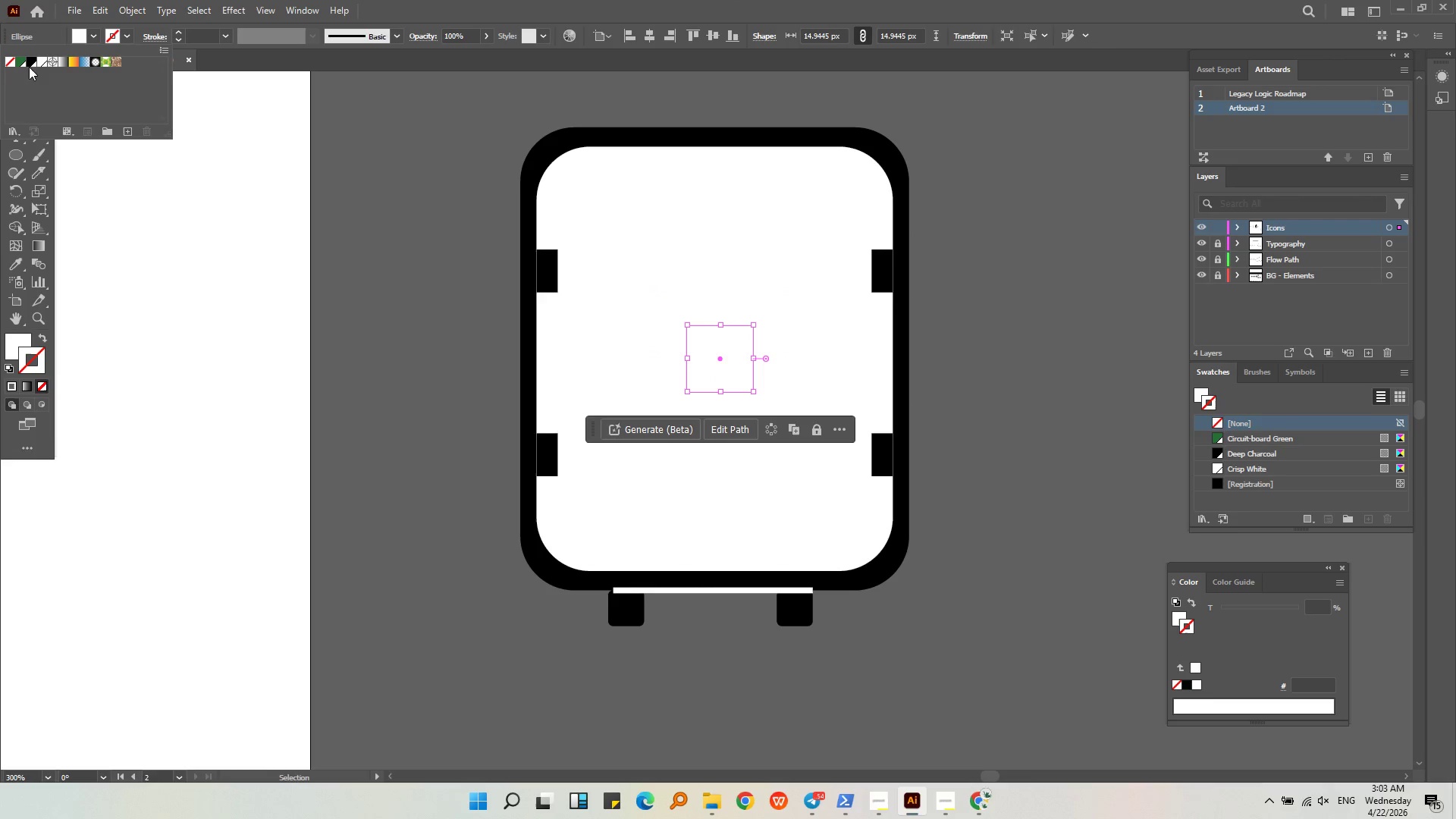 
left_click([30, 58])
 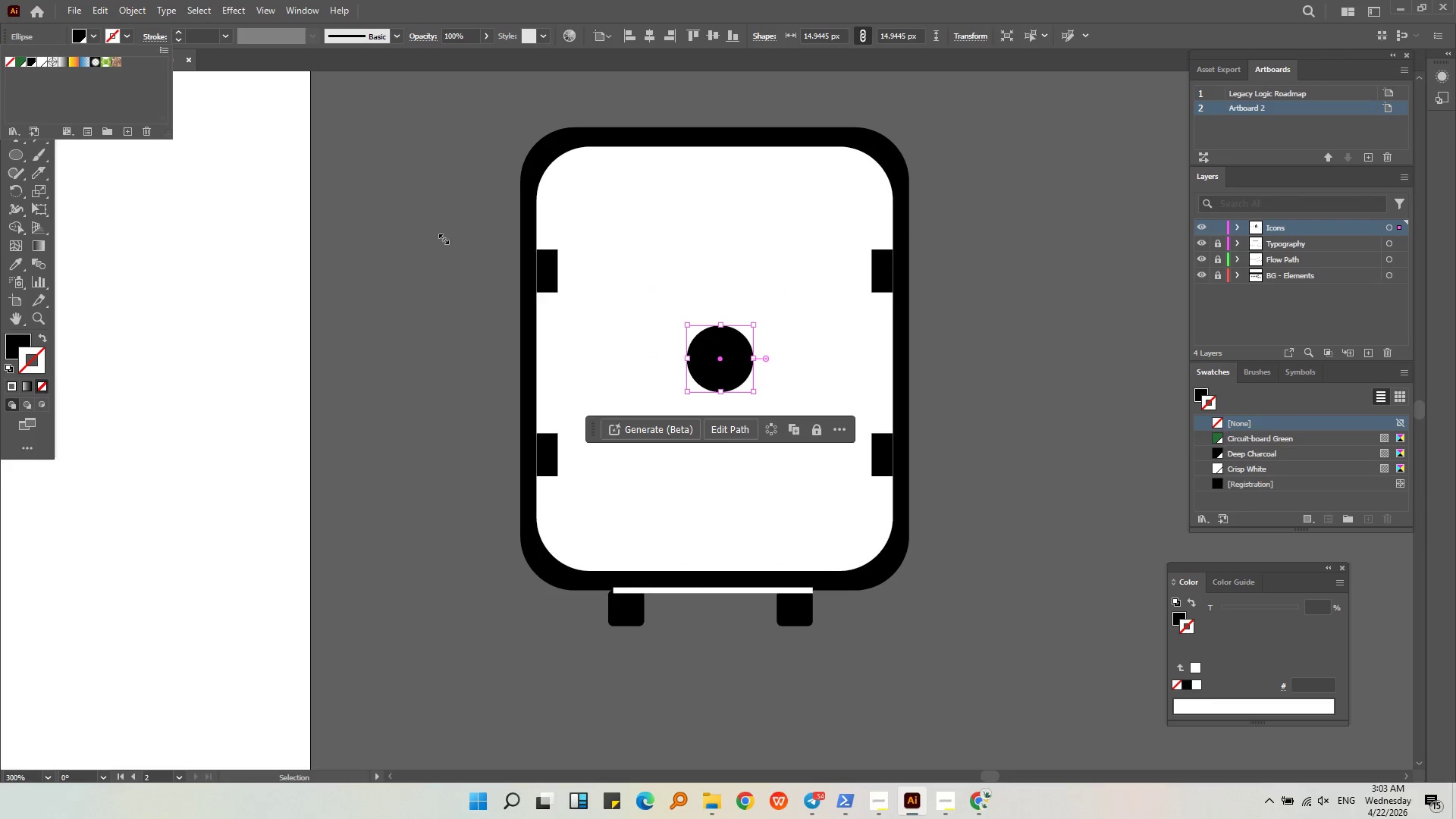 
left_click([436, 236])
 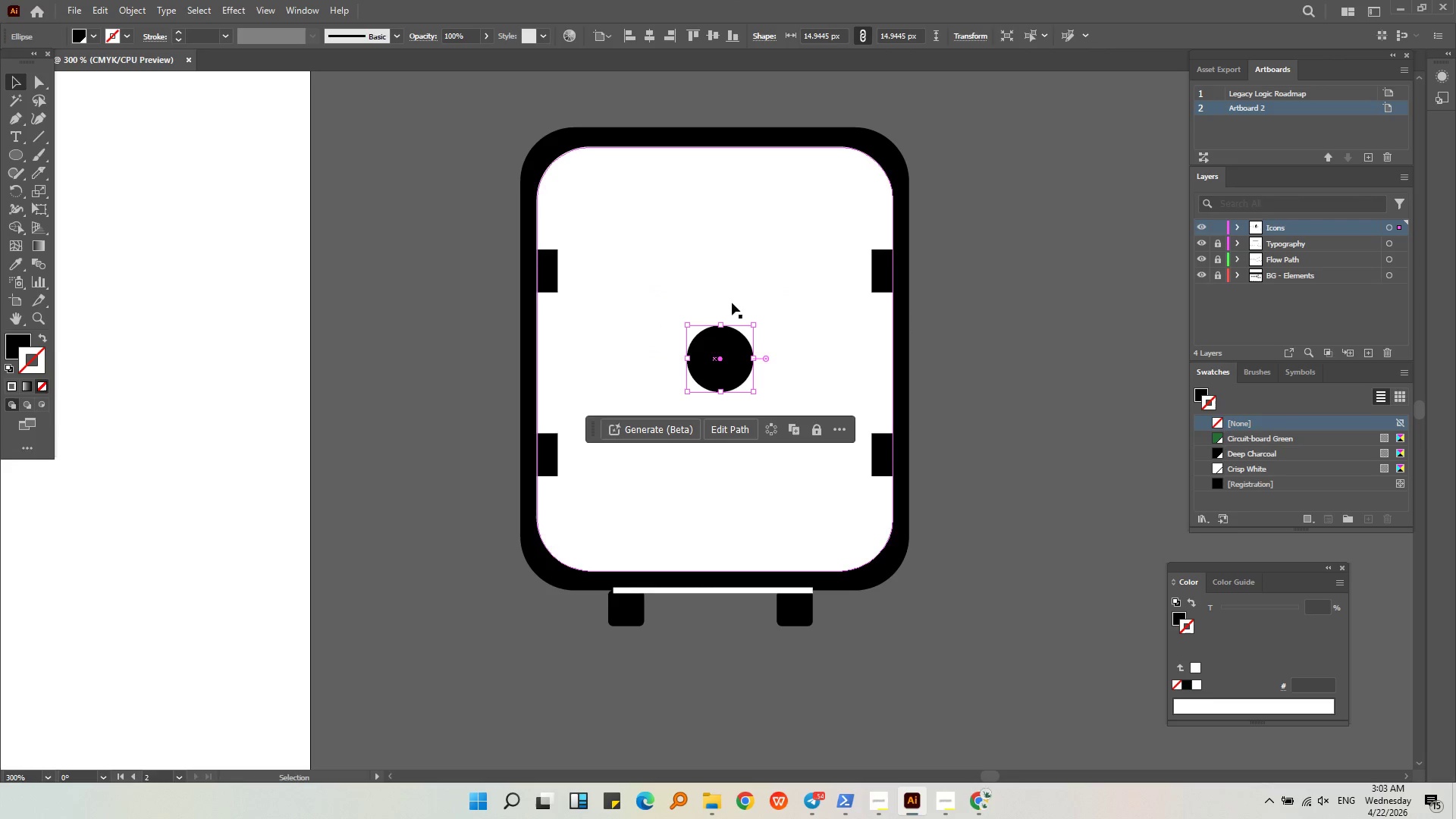 
left_click([735, 297])
 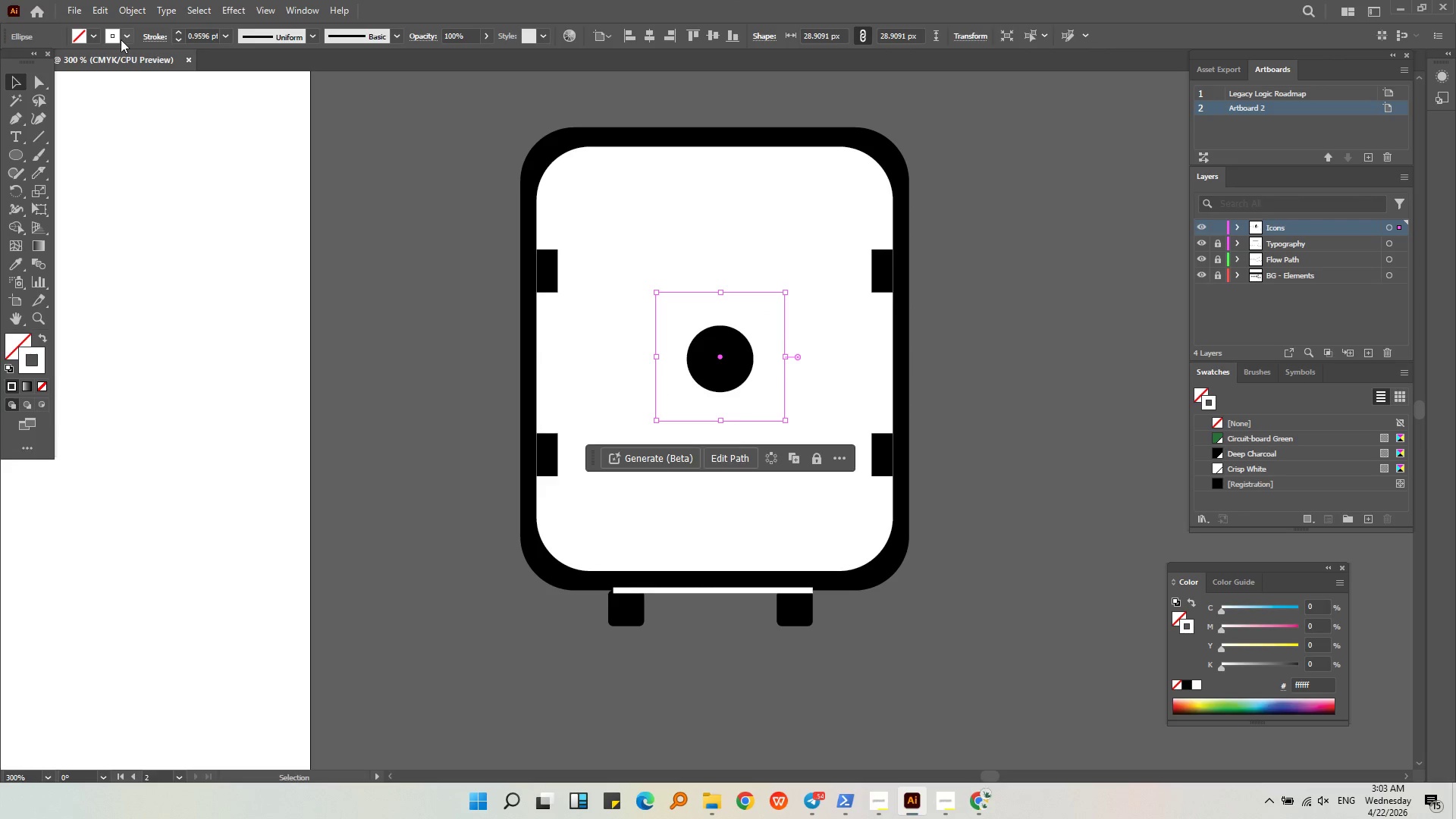 
left_click([127, 36])
 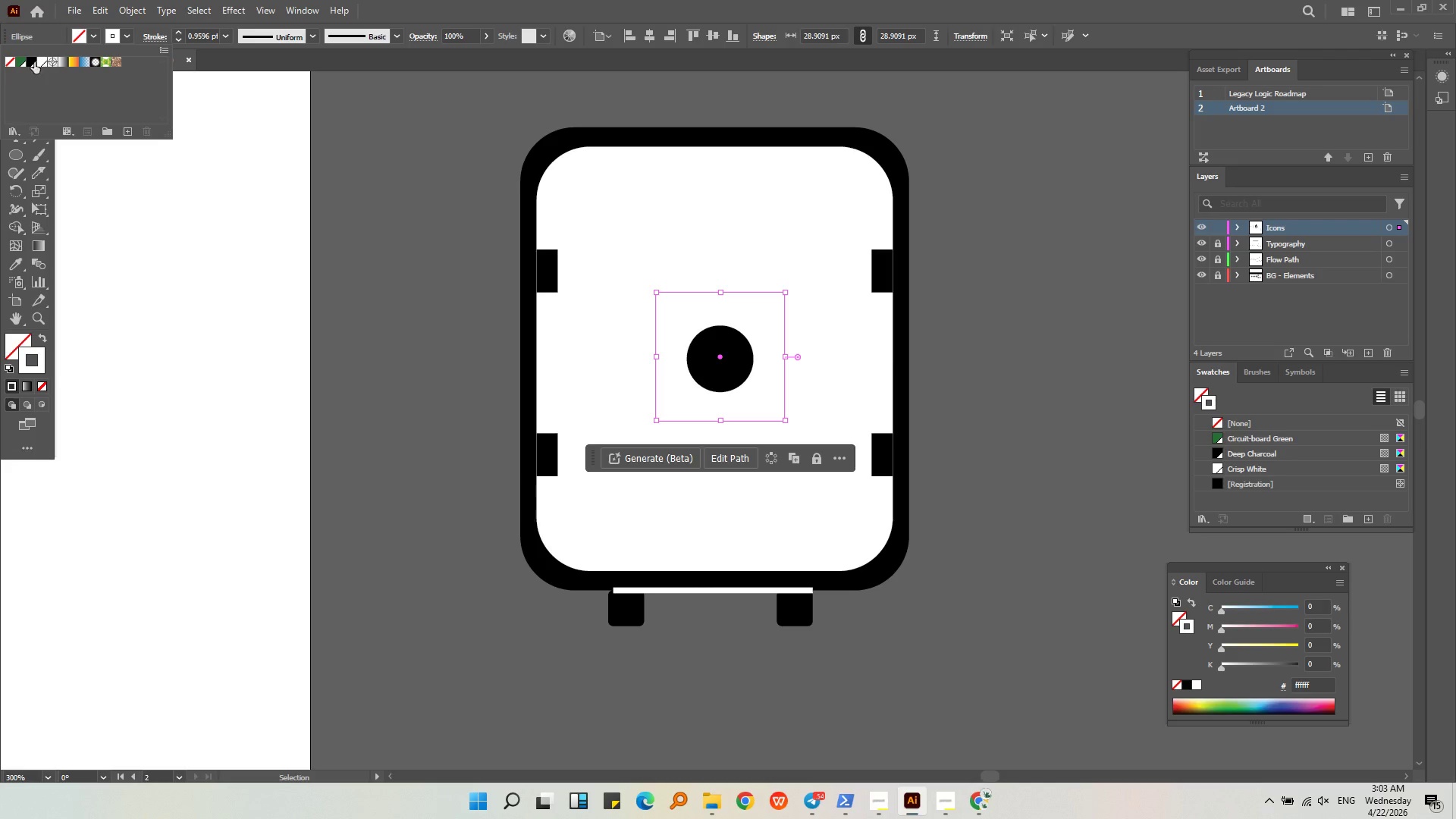 
left_click([31, 62])
 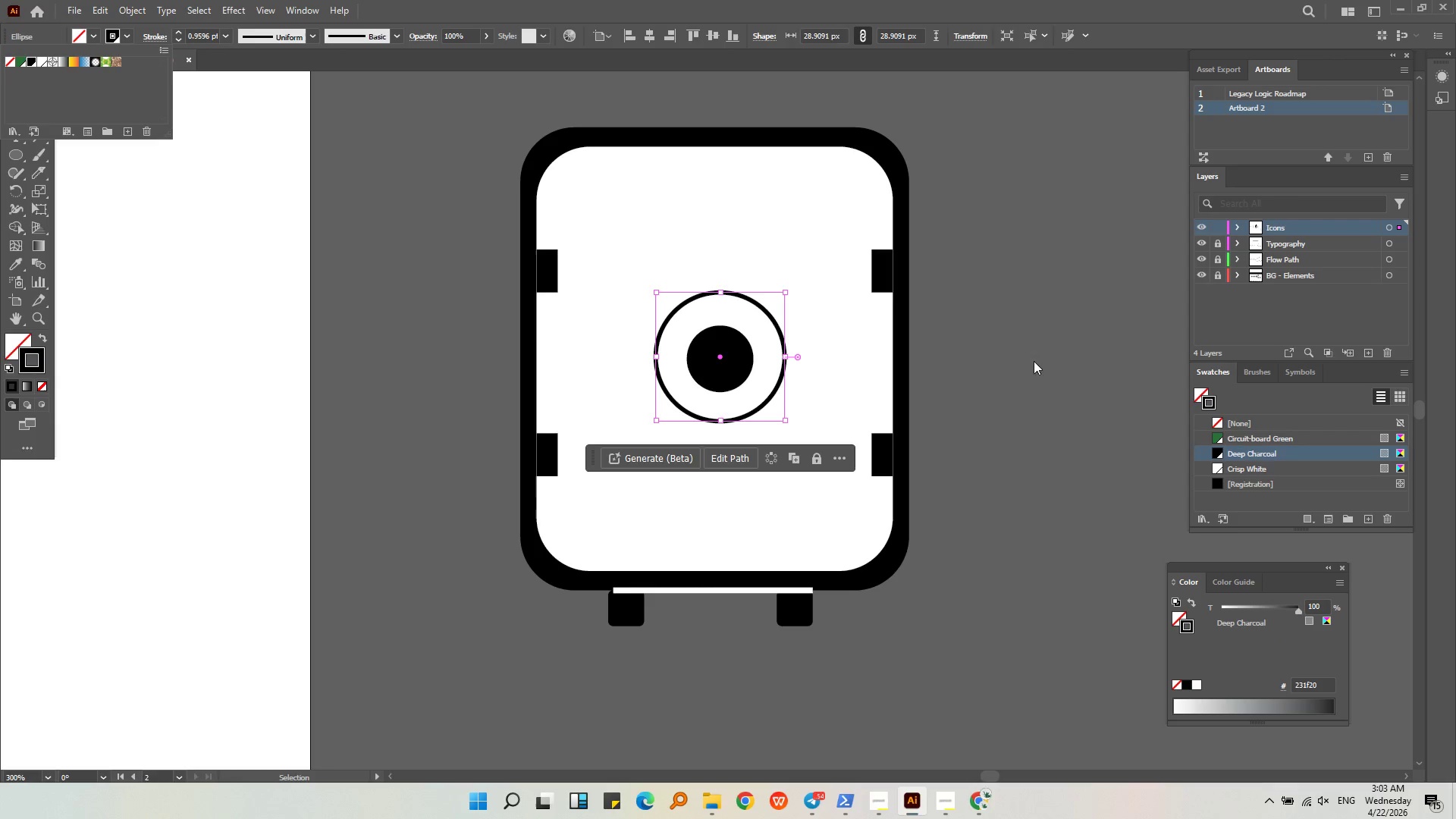 
left_click([1014, 341])
 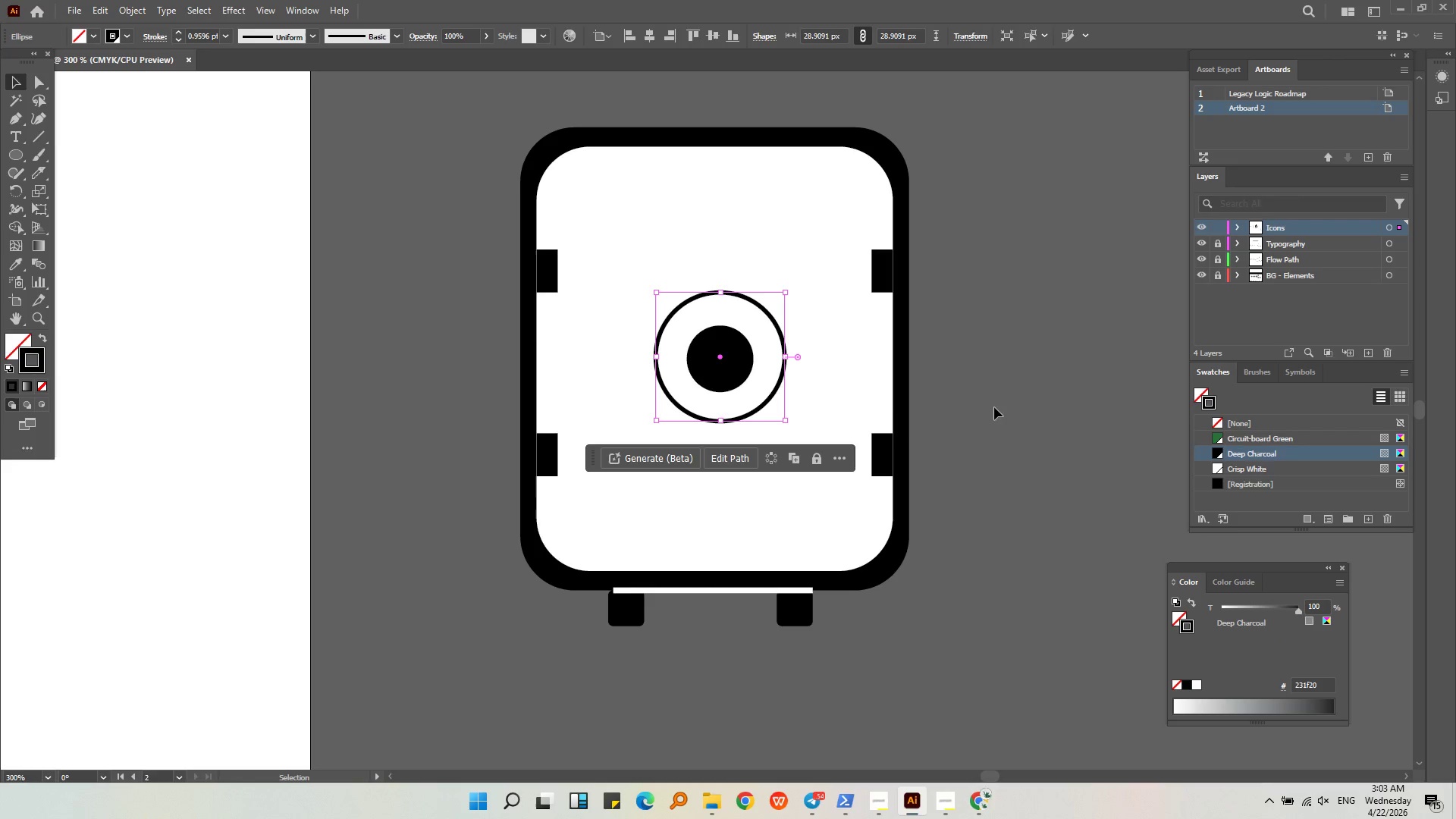 
left_click([1006, 418])
 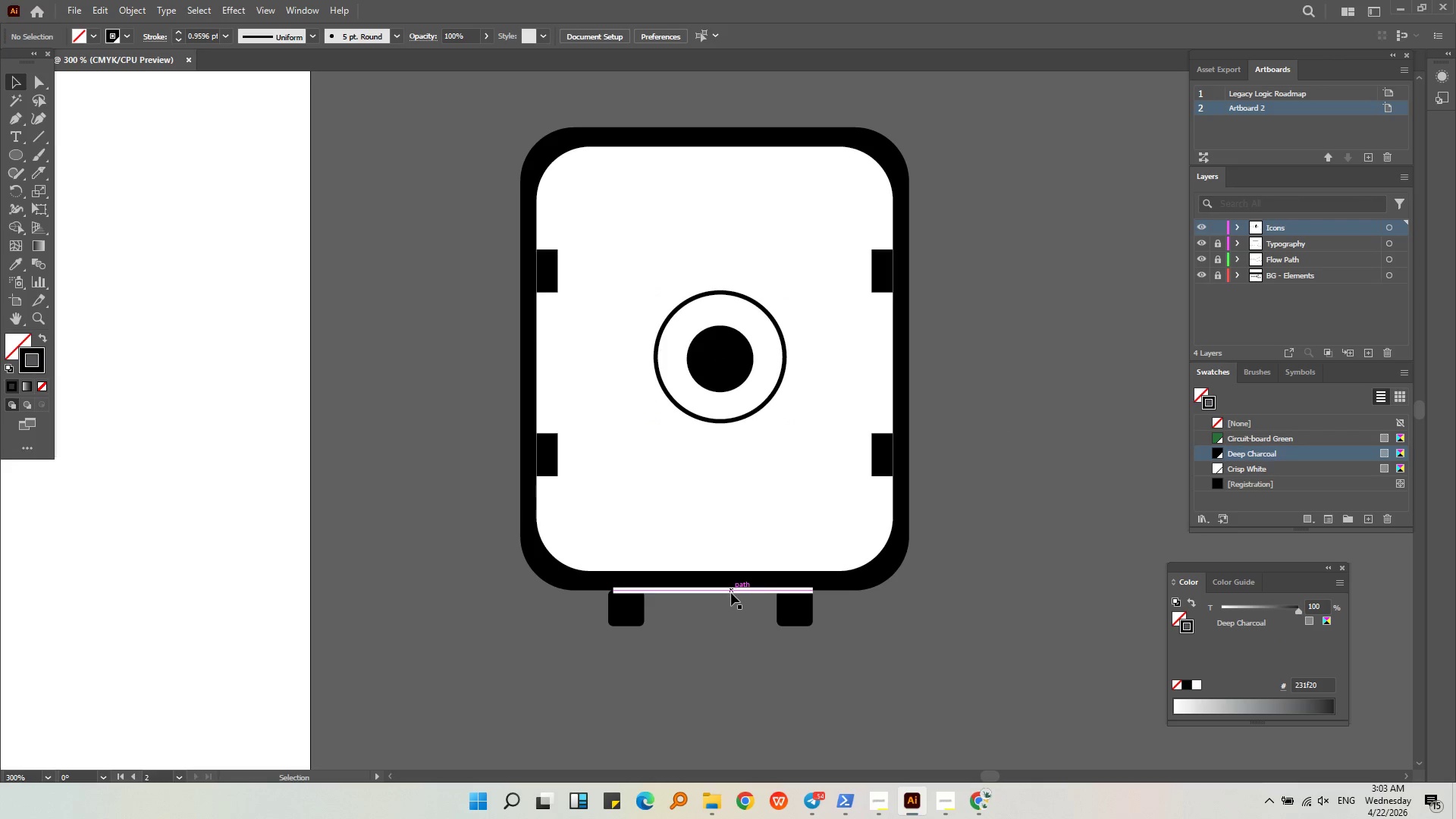 
left_click([731, 593])
 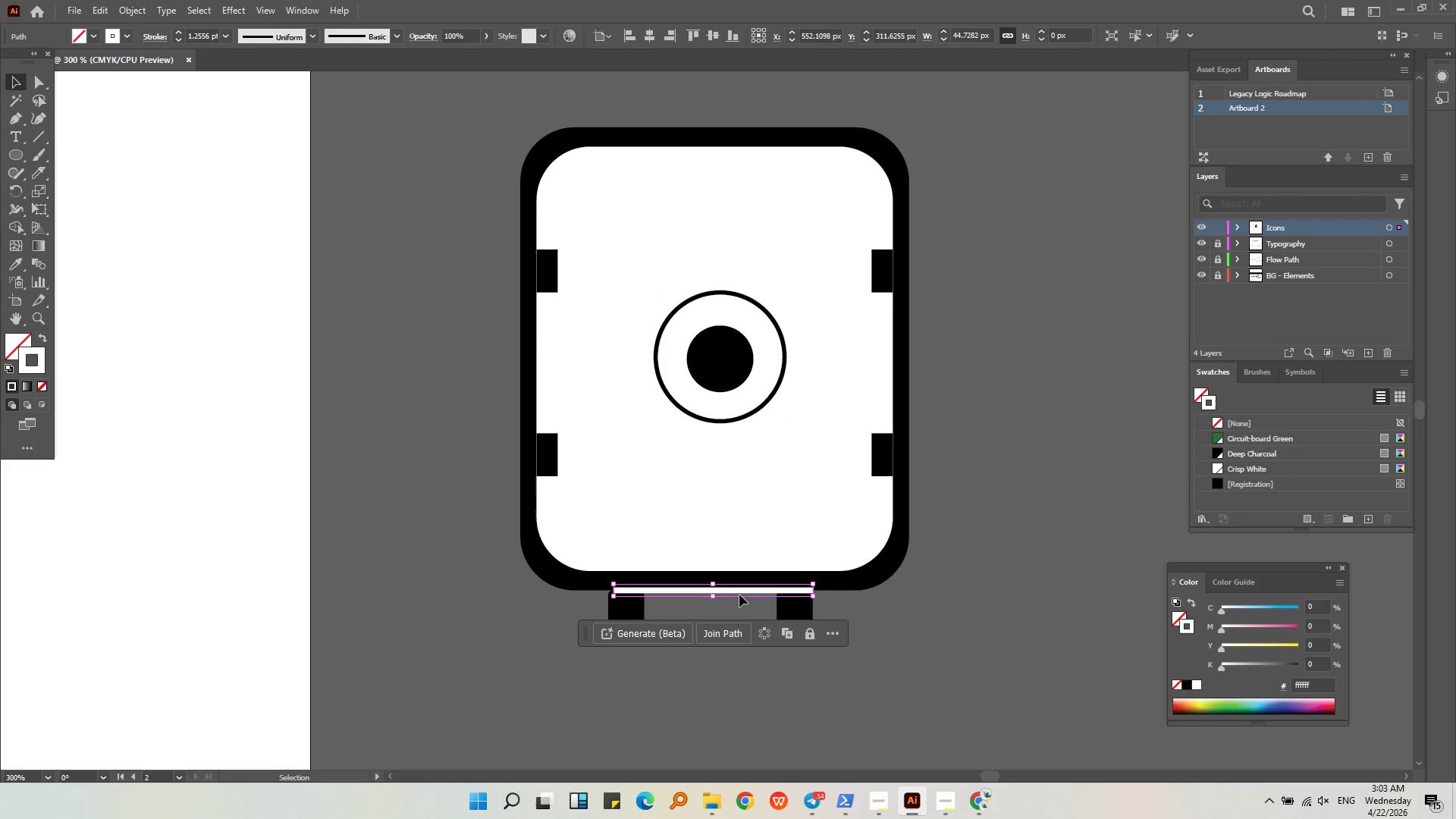 
left_click_drag(start_coordinate=[739, 595], to_coordinate=[746, 633])
 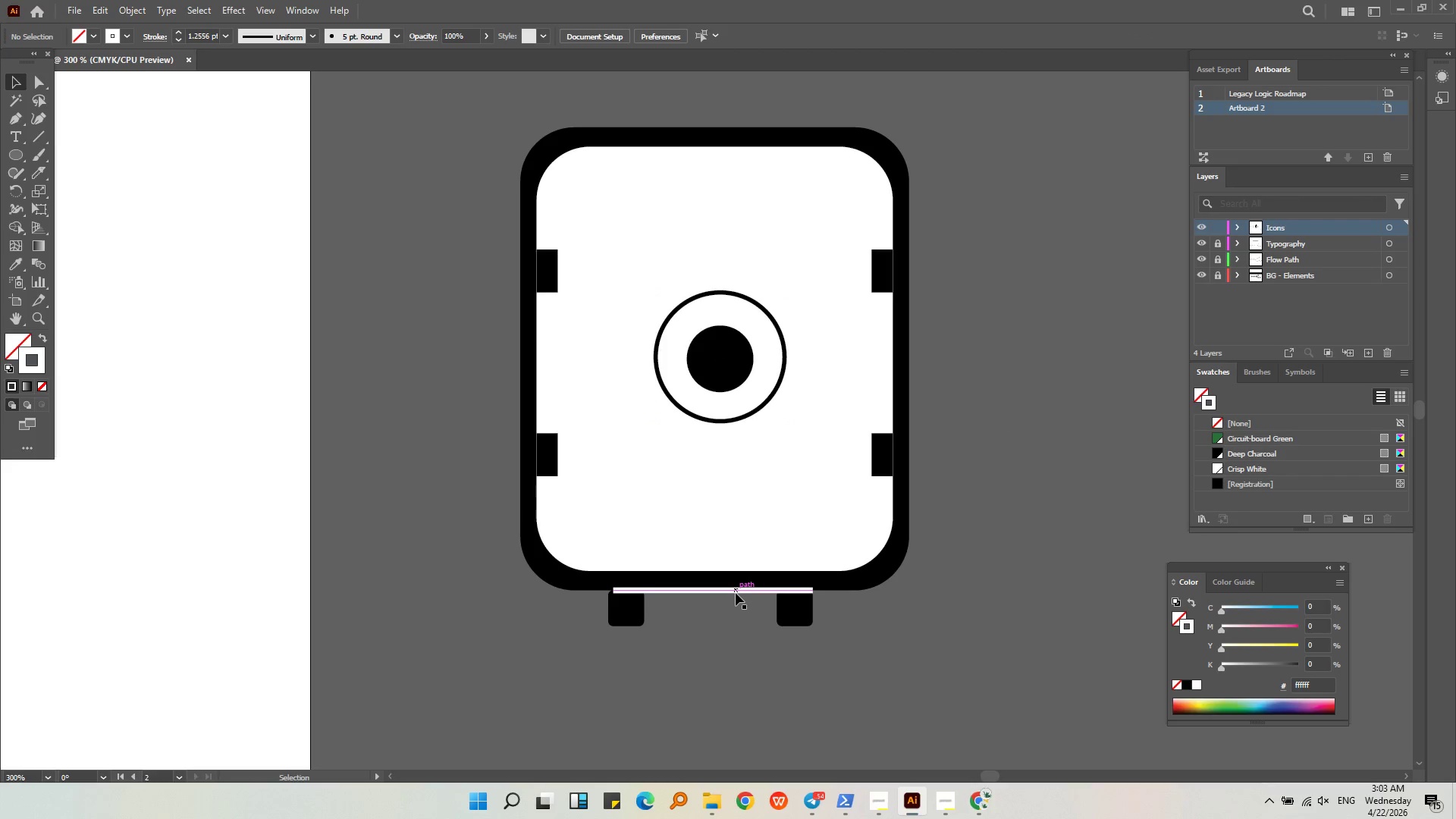 
left_click_drag(start_coordinate=[736, 593], to_coordinate=[737, 636])
 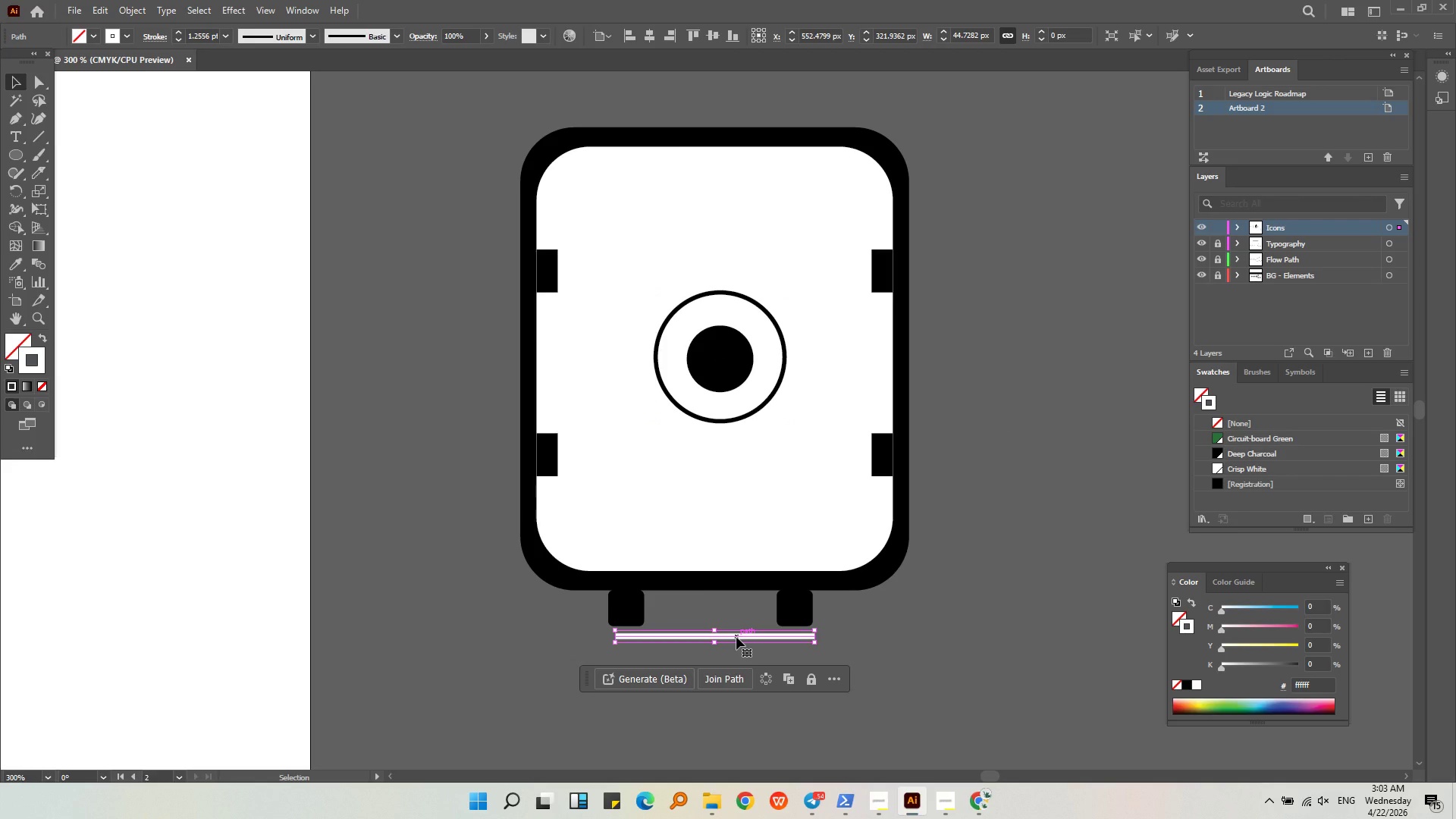 
key(Backspace)
 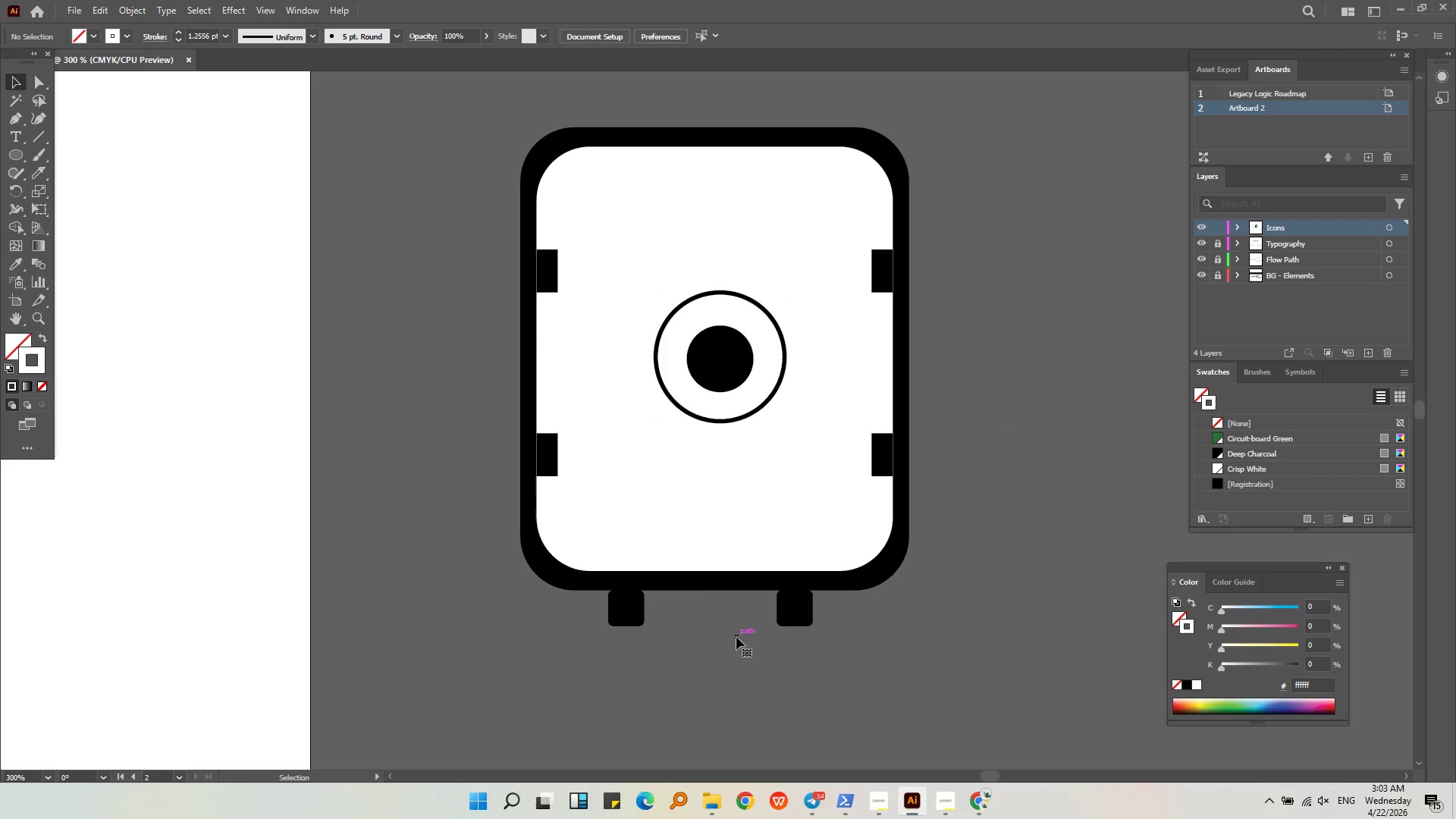 
key(Alt+AltLeft)
 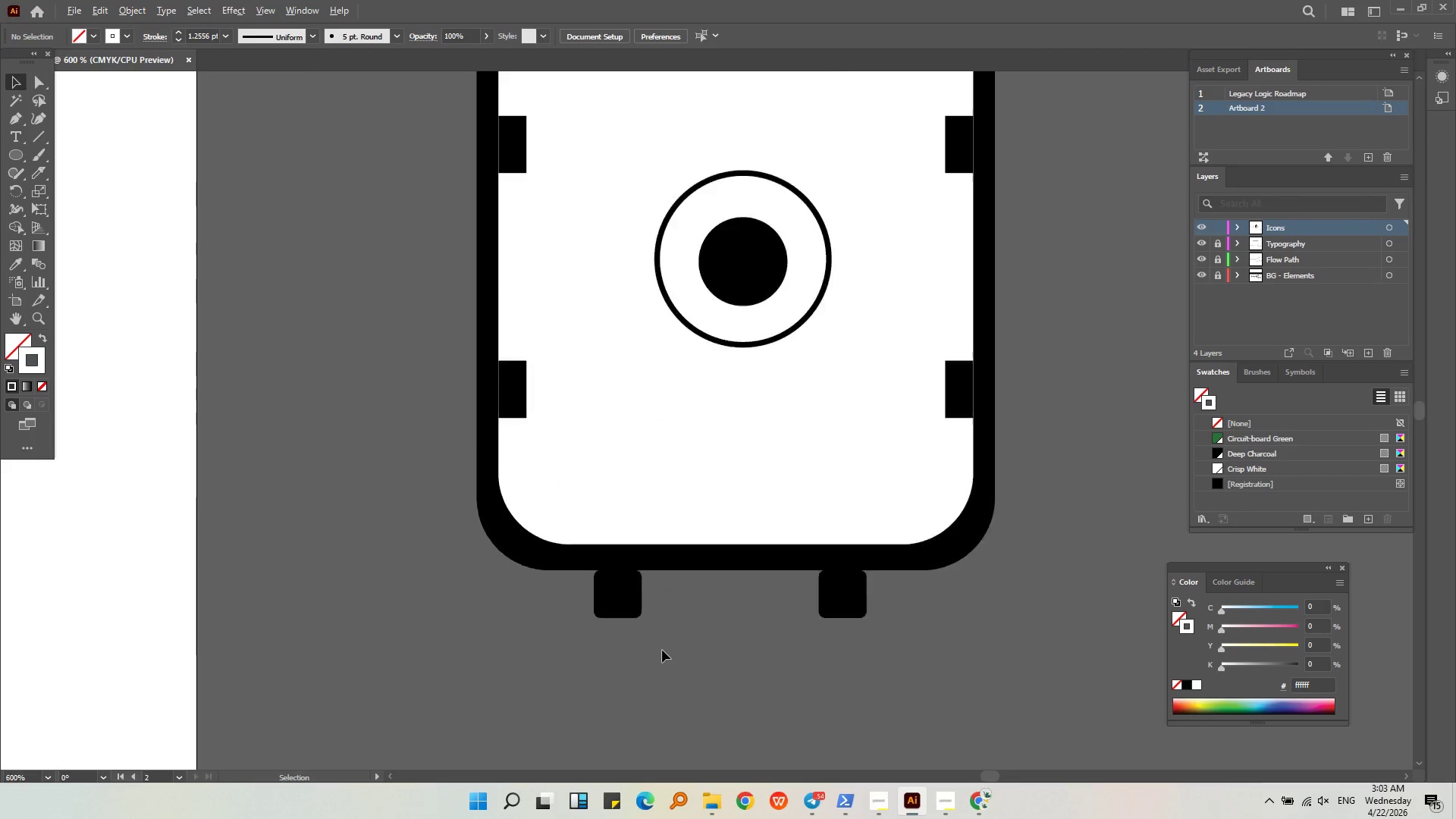 
left_click([579, 549])
 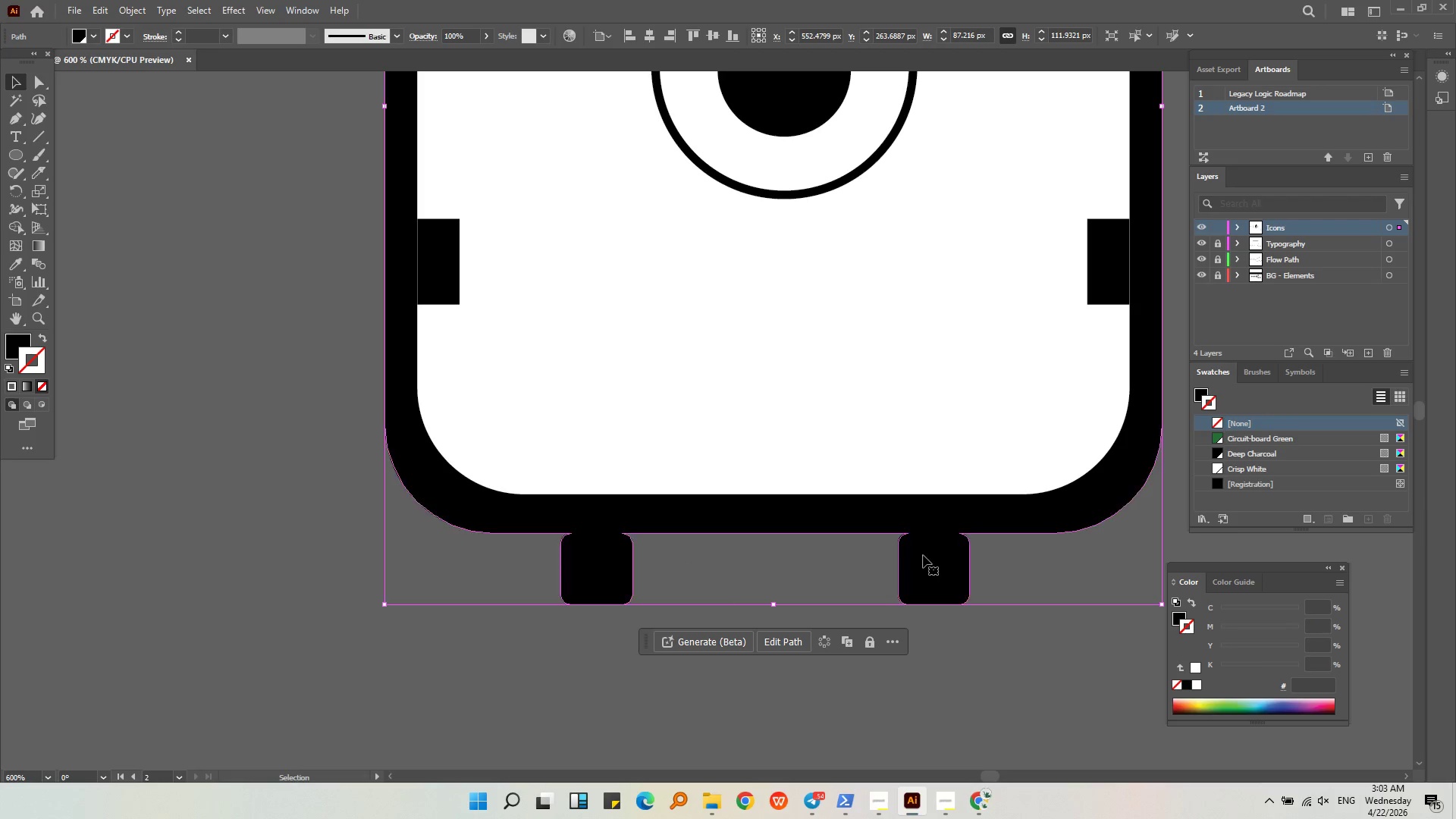 
scroll: coordinate [662, 651], scroll_direction: up, amount: 2.0
 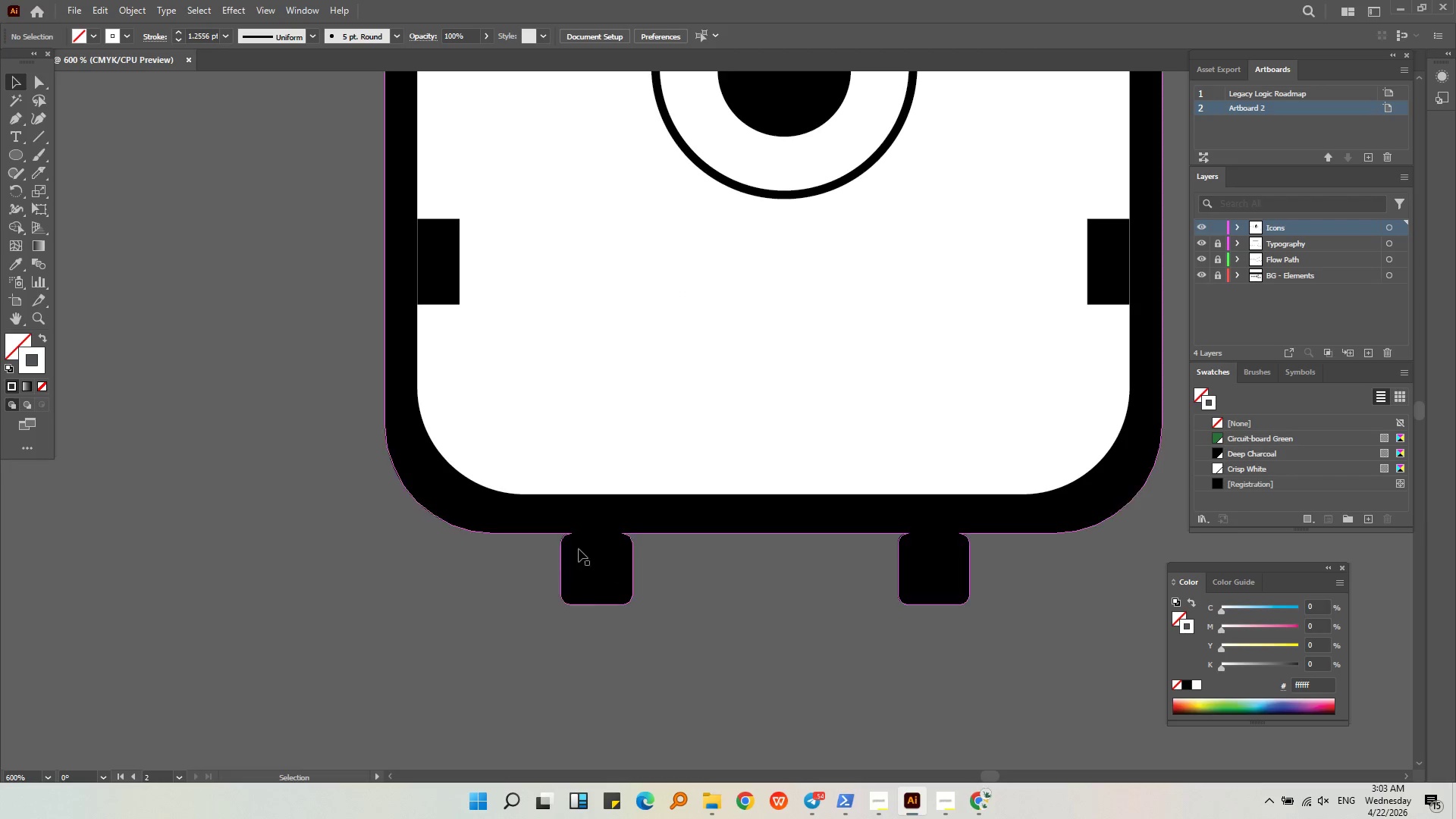 
left_click_drag(start_coordinate=[926, 561], to_coordinate=[928, 488])
 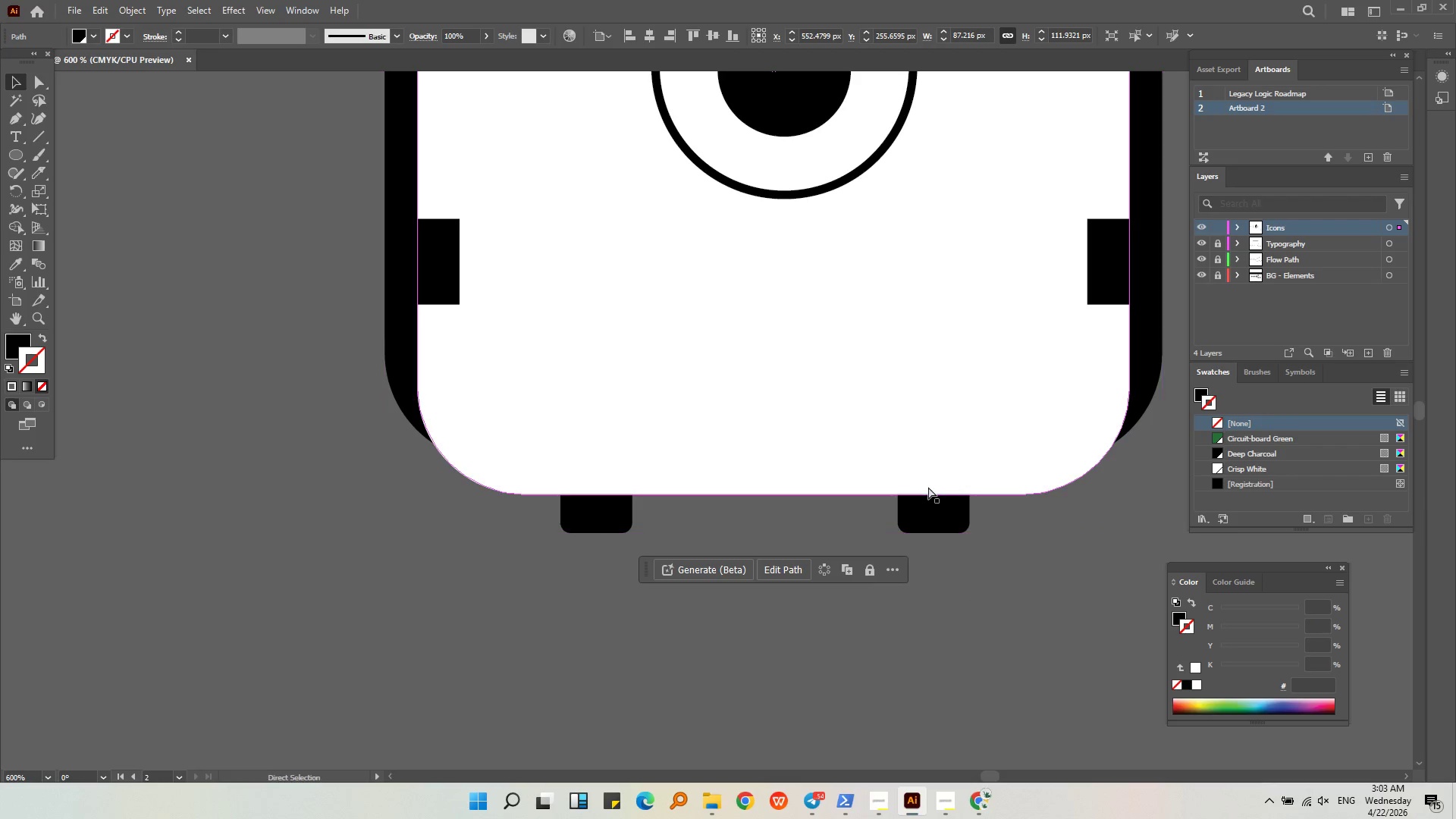 
key(Shift+ShiftLeft)
 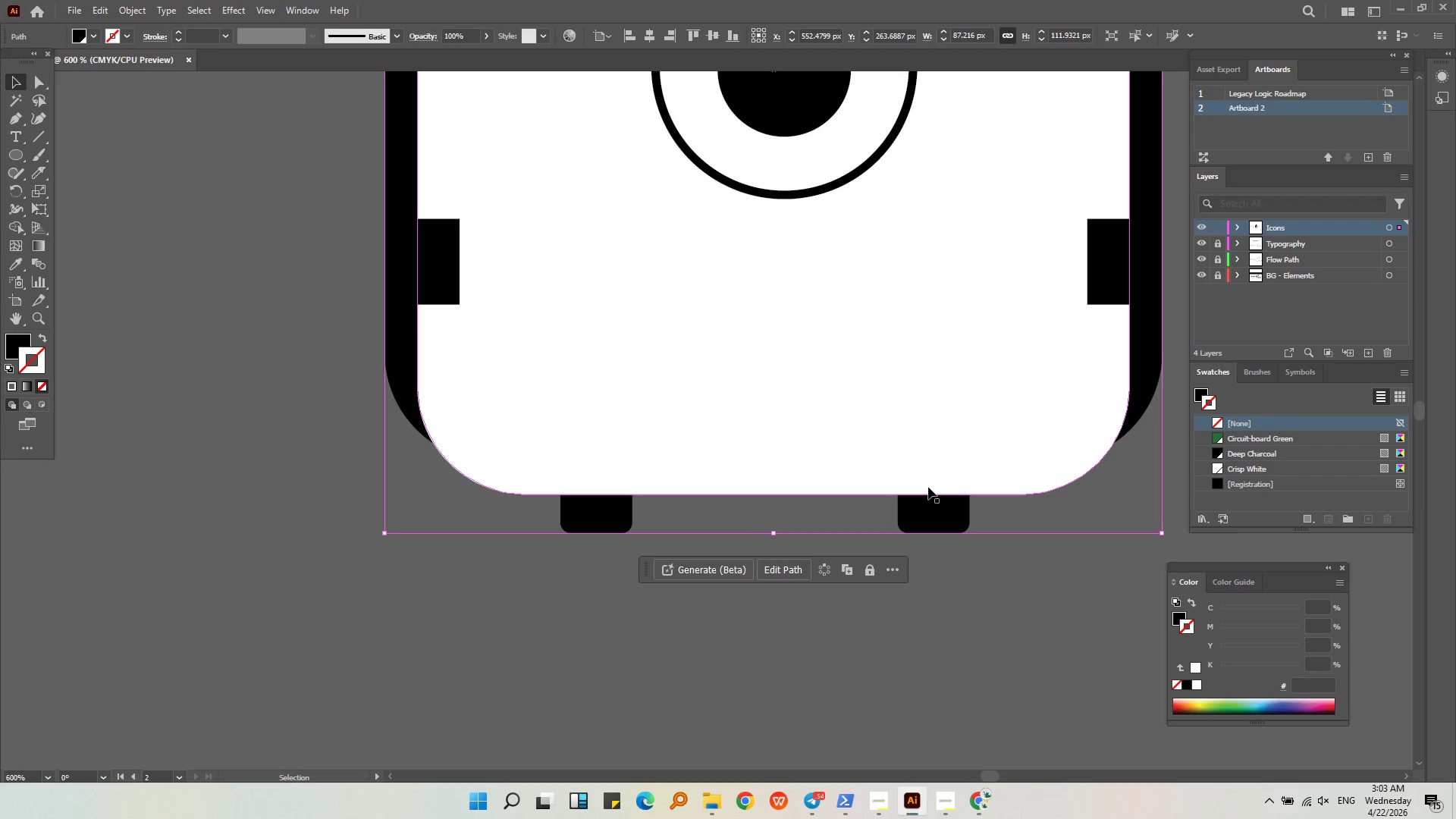 
key(Control+Z)
 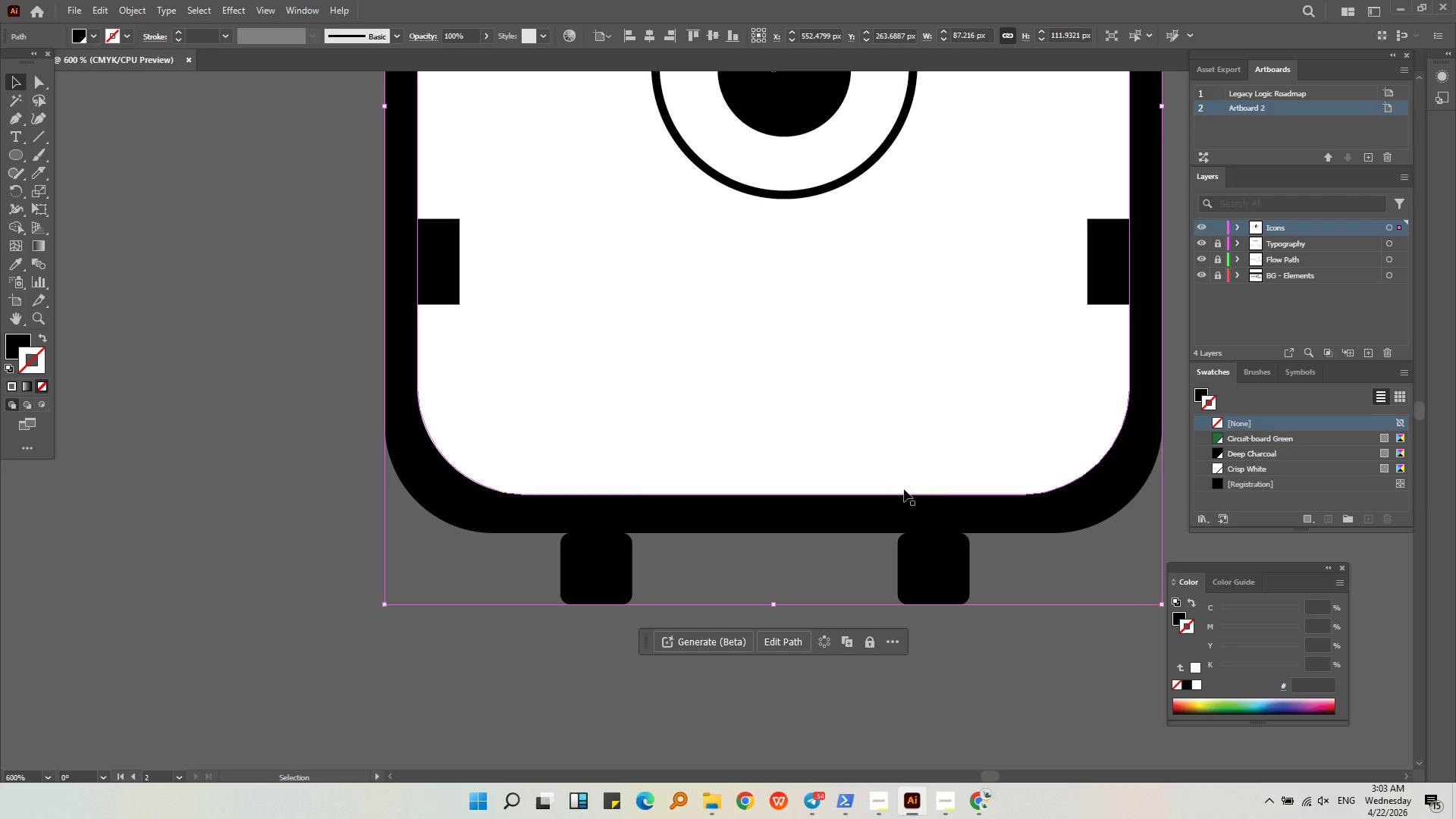 
key(Alt+AltLeft)
 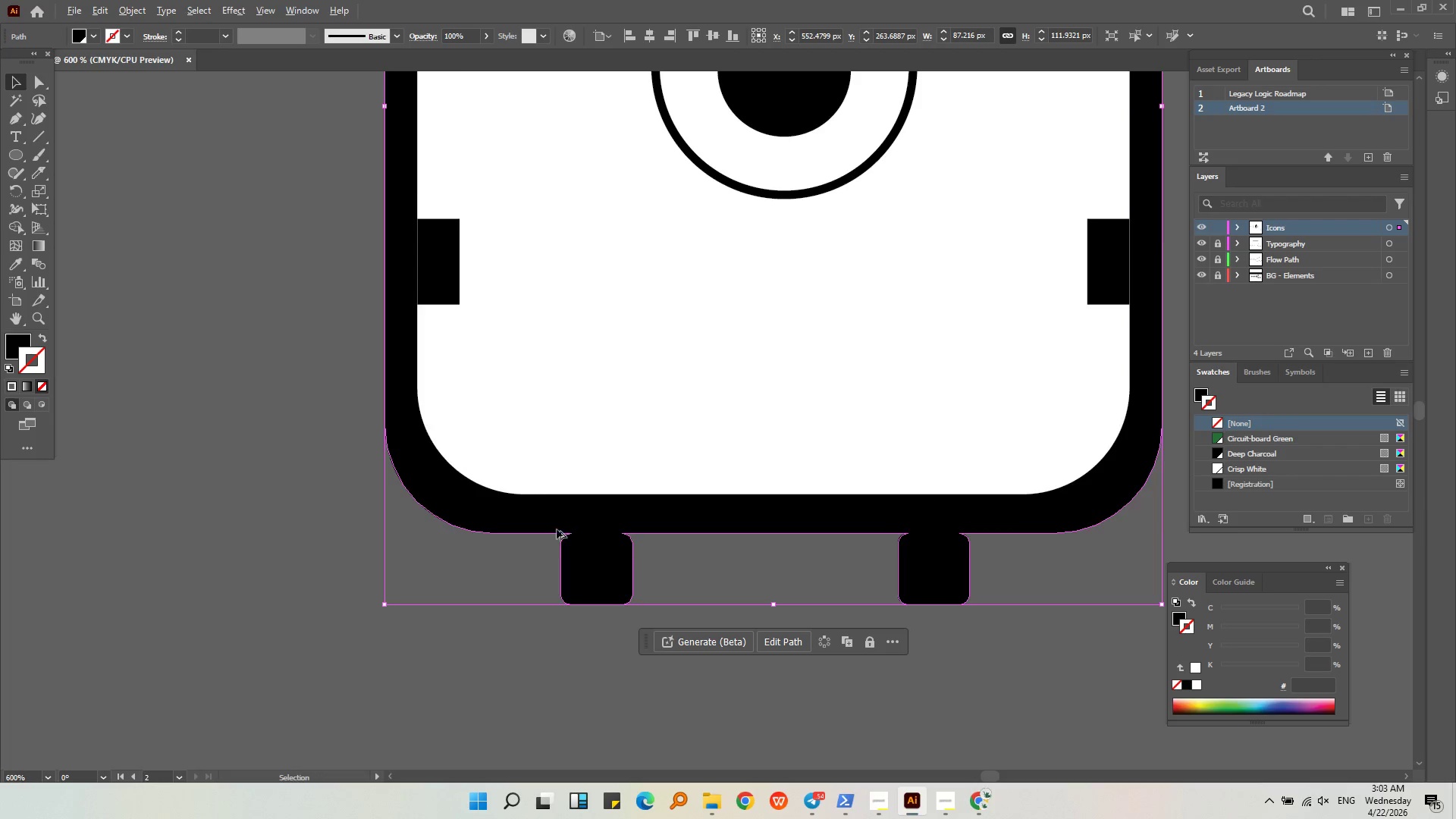 
left_click([977, 491])
 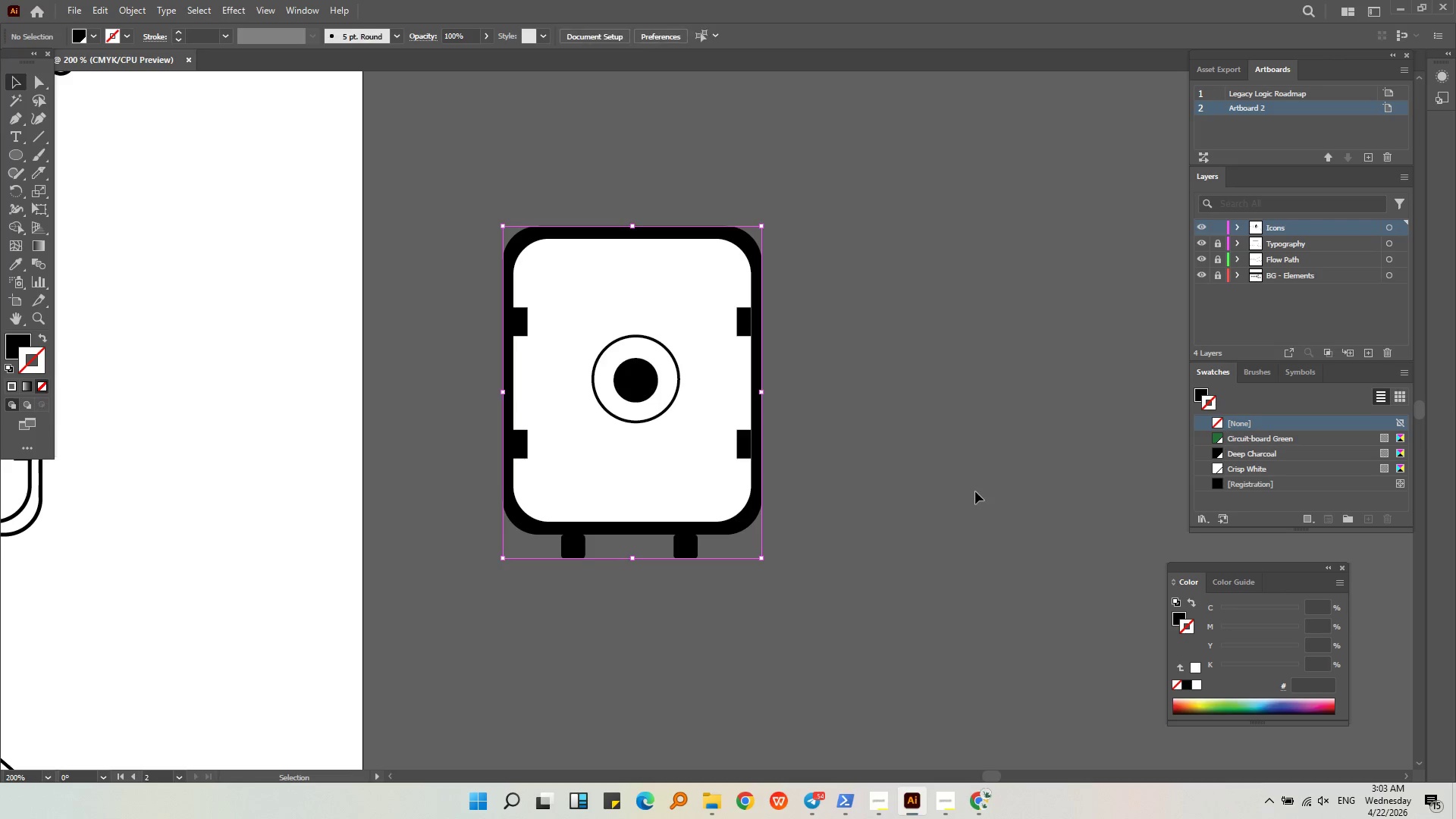 
scroll: coordinate [565, 535], scroll_direction: down, amount: 3.0
 